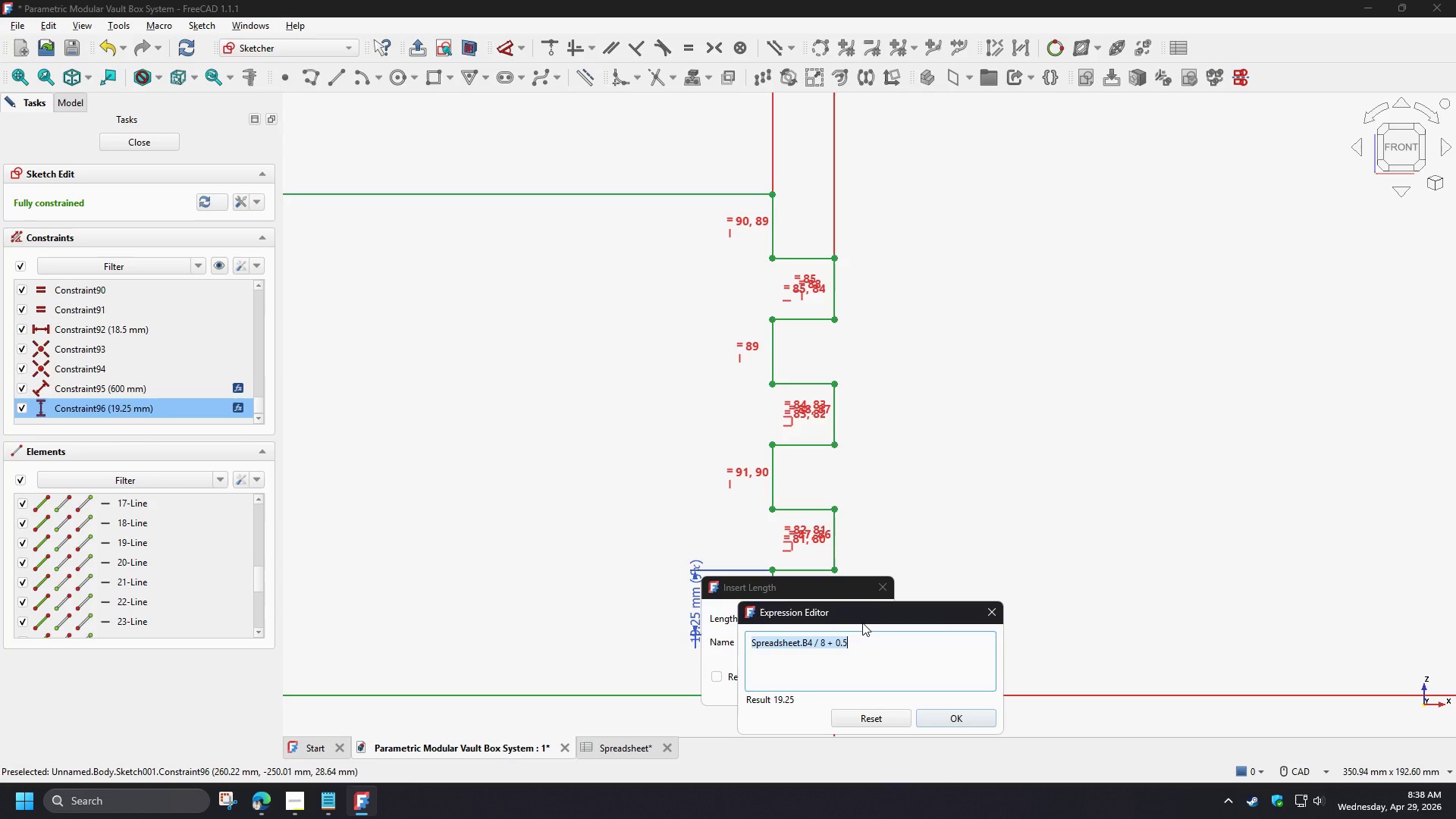 
left_click([992, 611])
 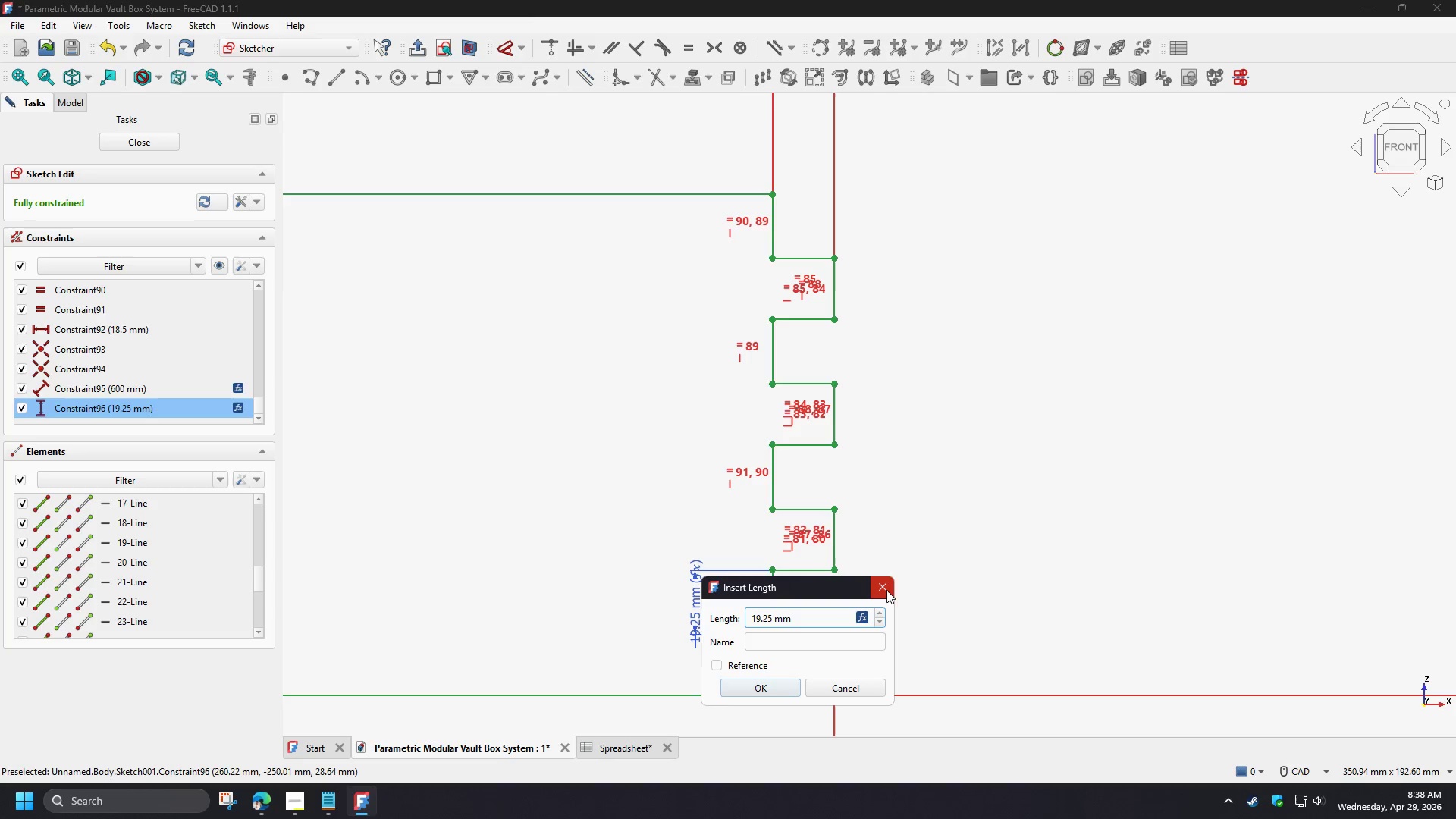 
left_click([886, 589])
 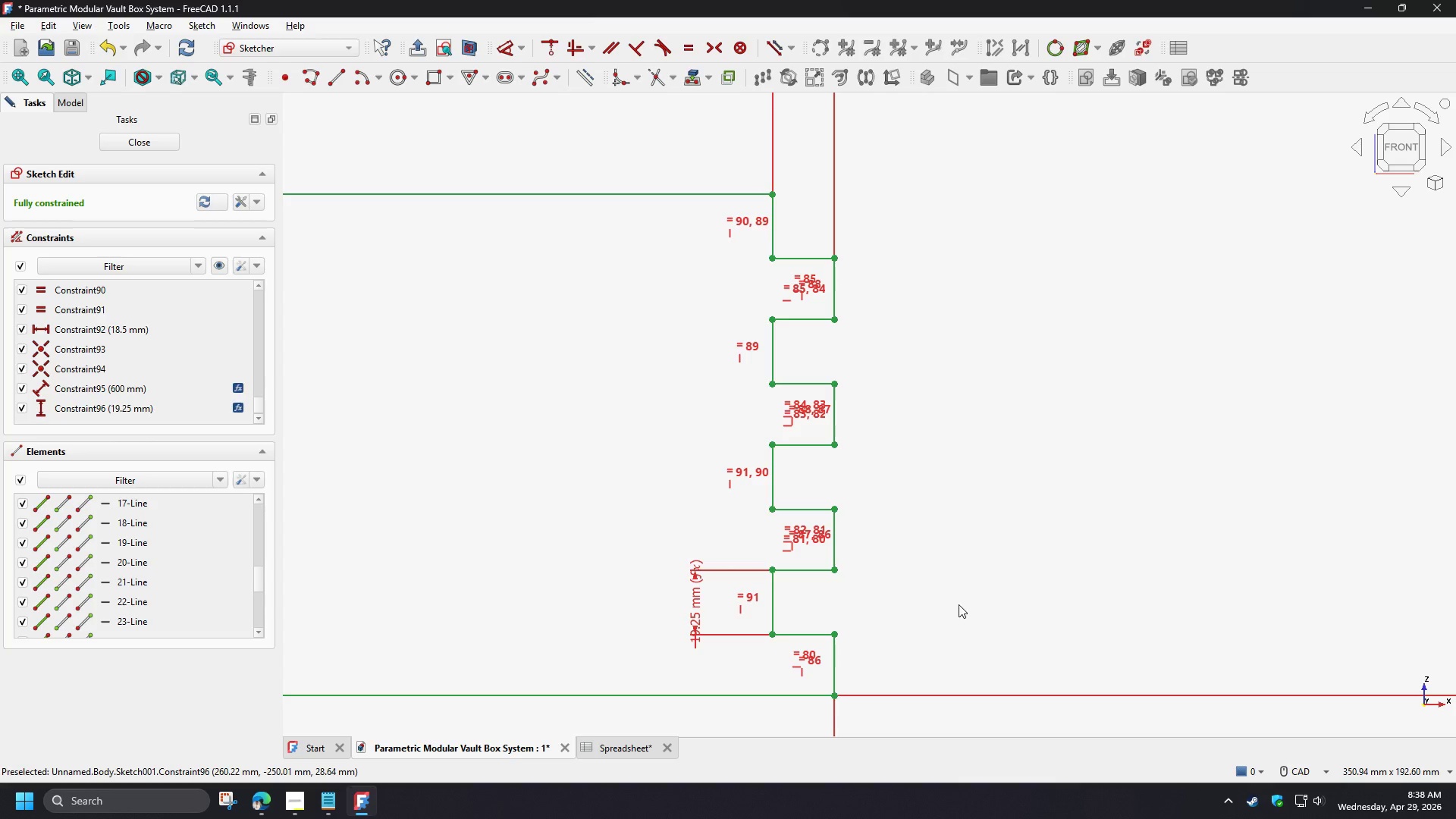 
left_click([959, 604])
 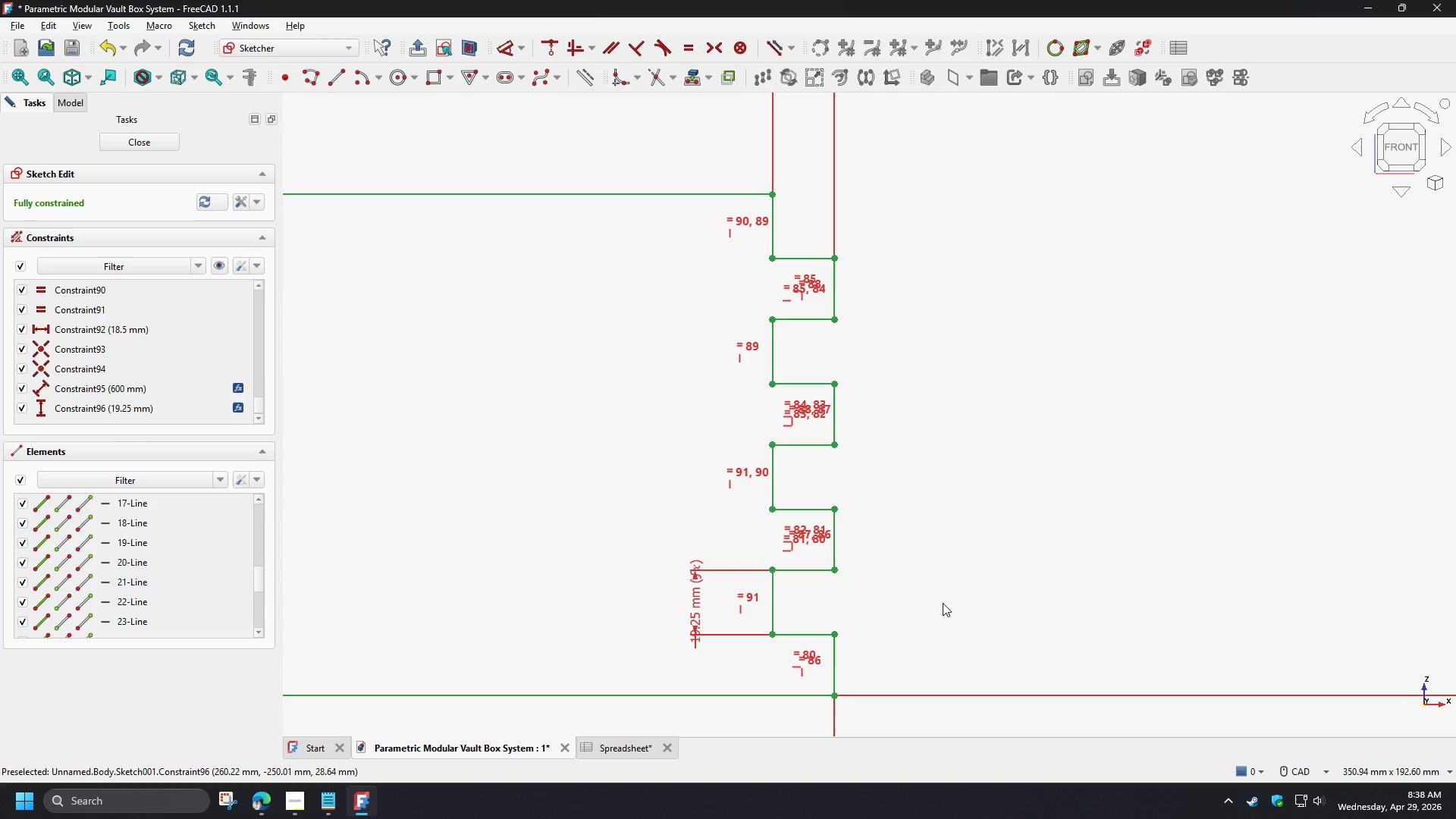 
scroll: coordinate [942, 601], scroll_direction: down, amount: 2.0
 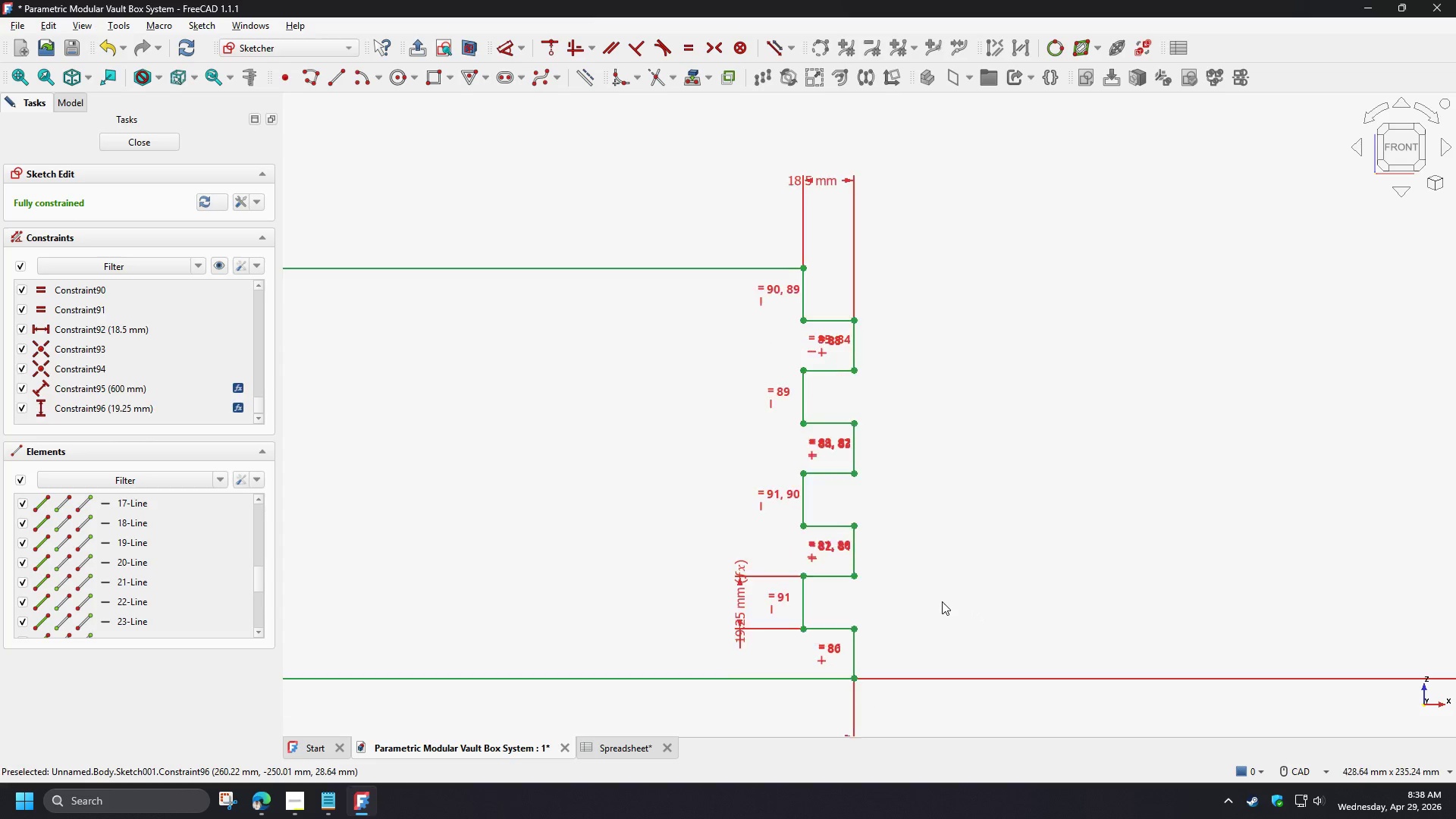 
scroll: coordinate [942, 601], scroll_direction: up, amount: 1.0
 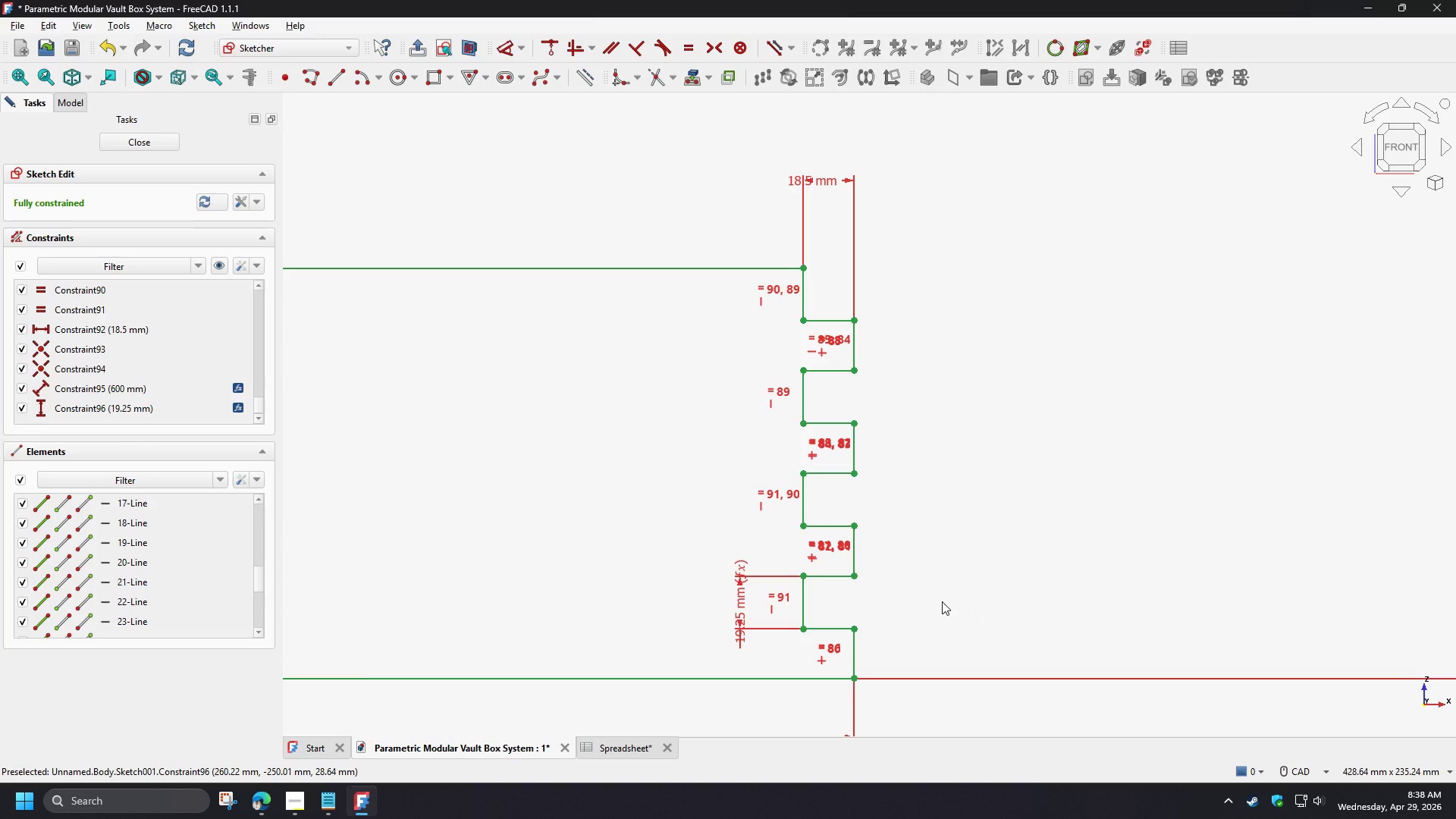 
scroll: coordinate [1052, 585], scroll_direction: down, amount: 4.0
 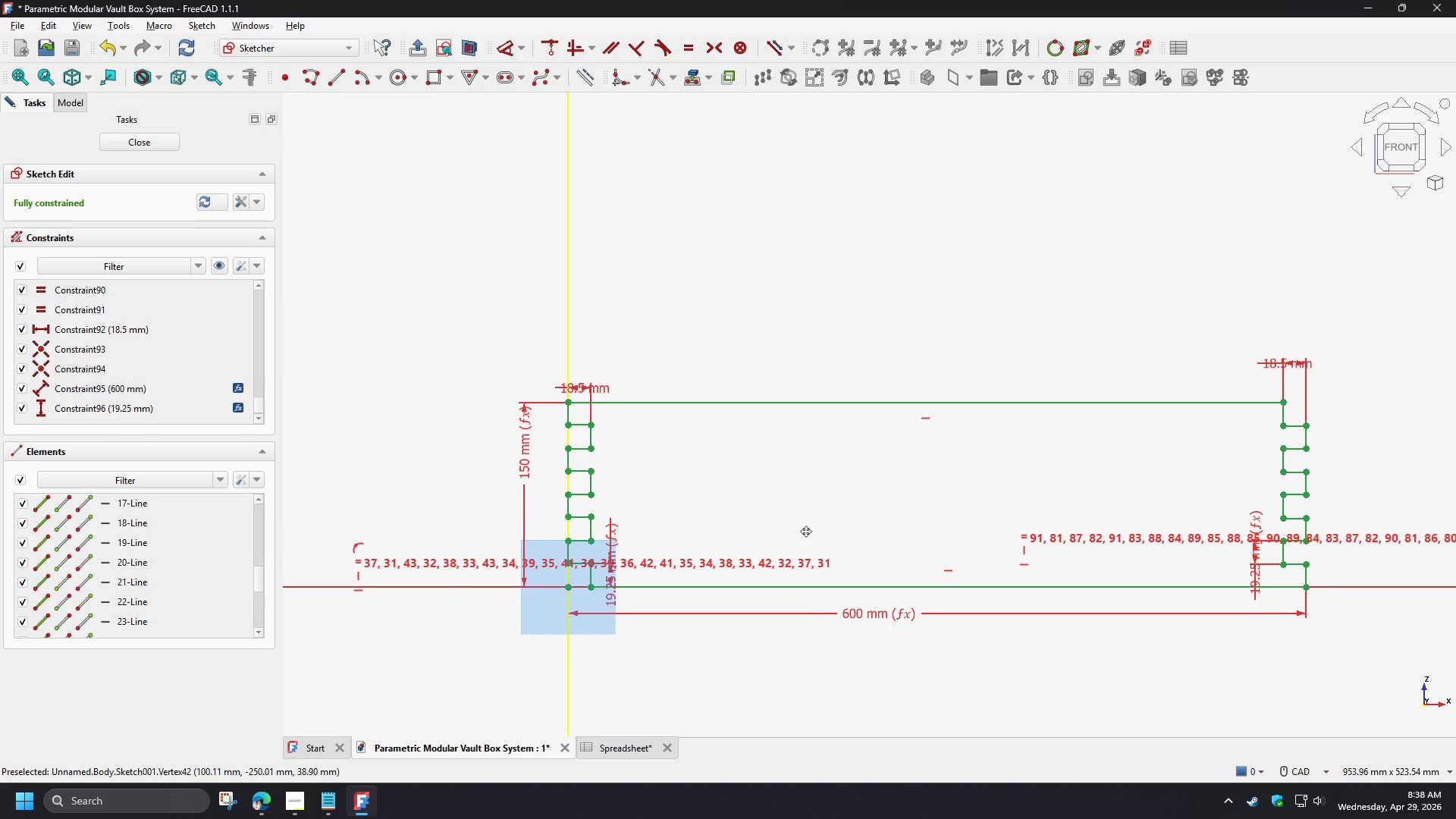 
wait(10.28)
 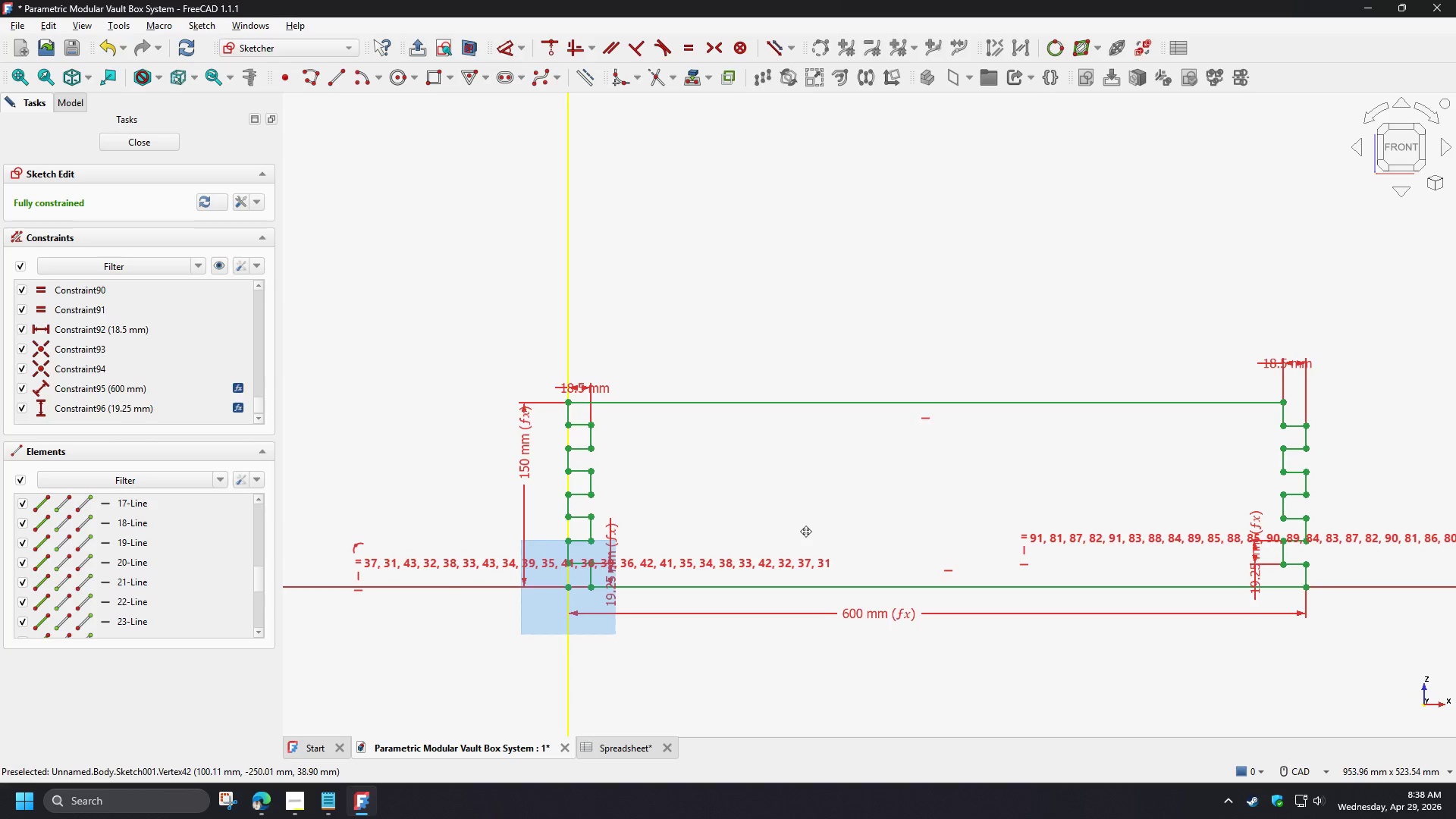 
scroll: coordinate [582, 566], scroll_direction: up, amount: 6.0
 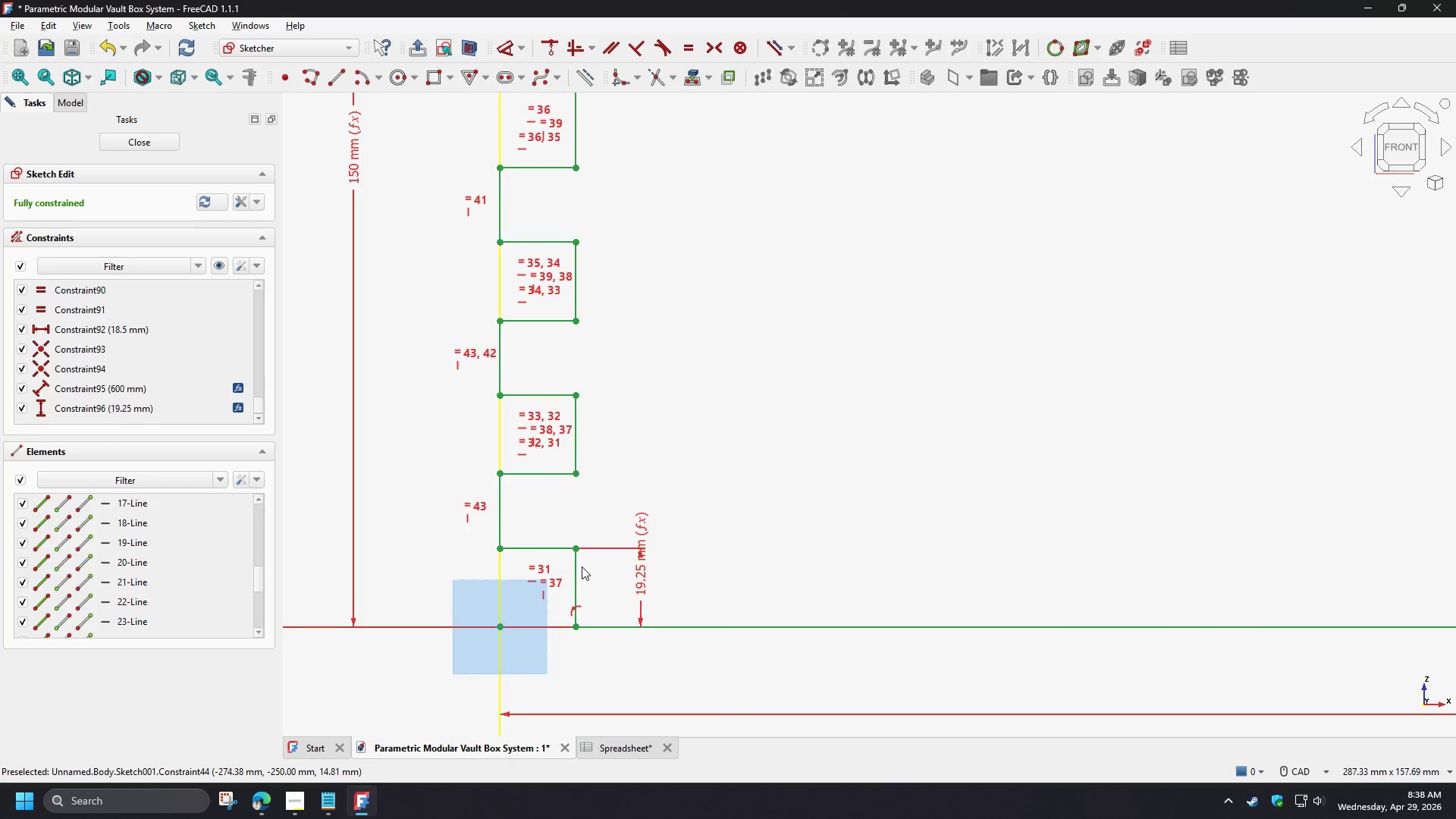 
scroll: coordinate [589, 577], scroll_direction: down, amount: 6.0
 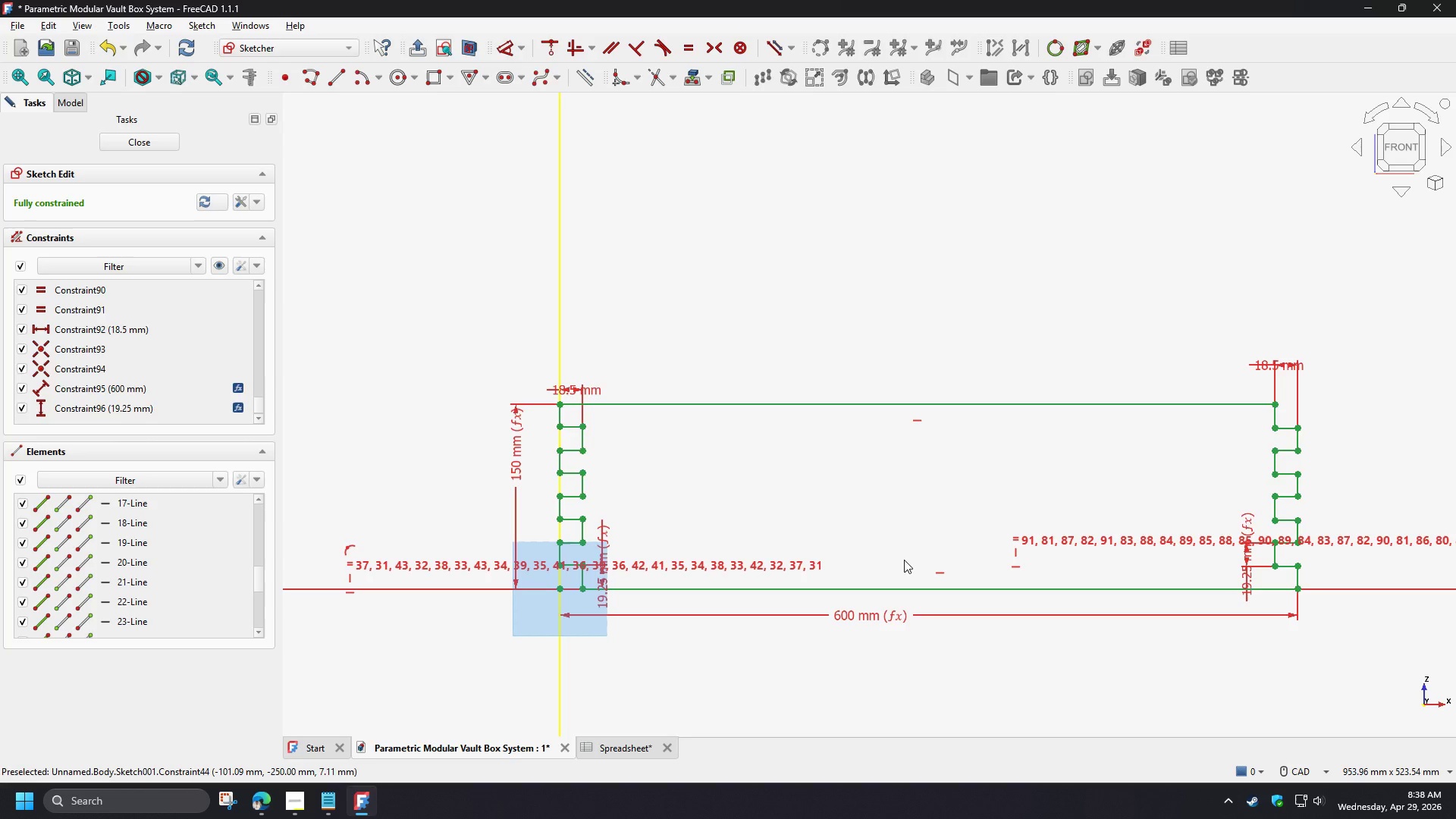 
wait(10.16)
 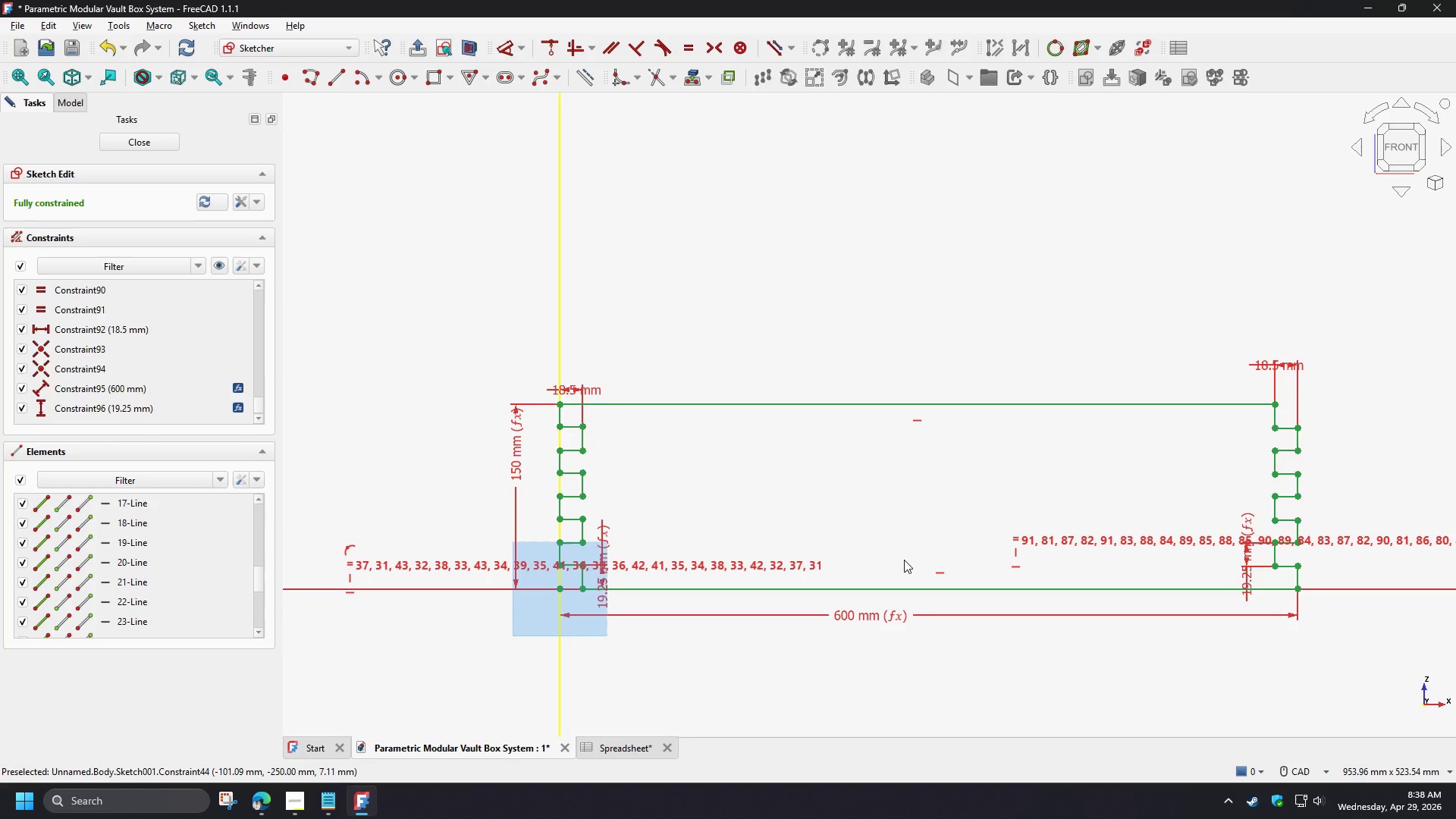 
scroll: coordinate [965, 586], scroll_direction: up, amount: 3.0
 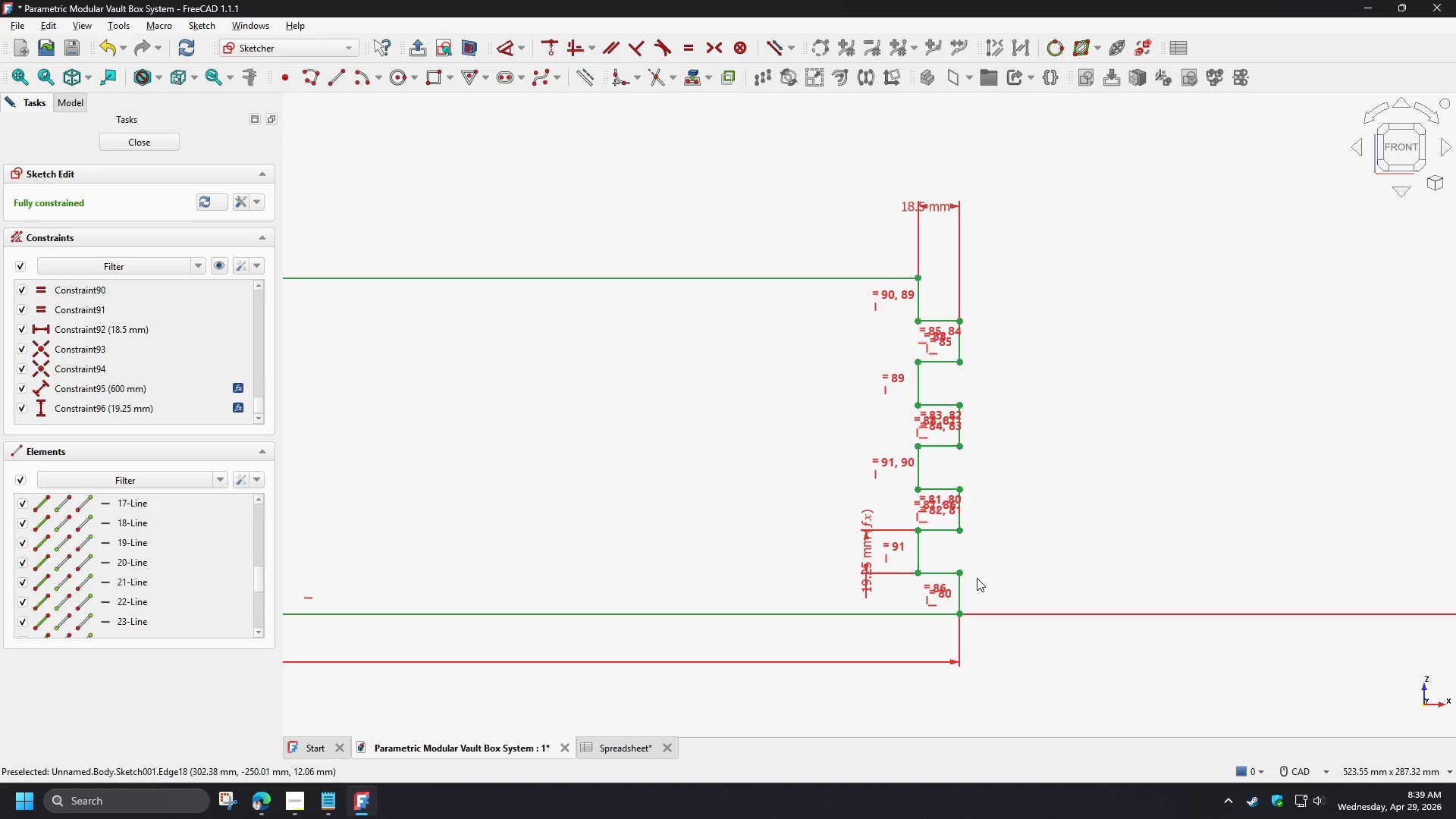 
wait(10.46)
 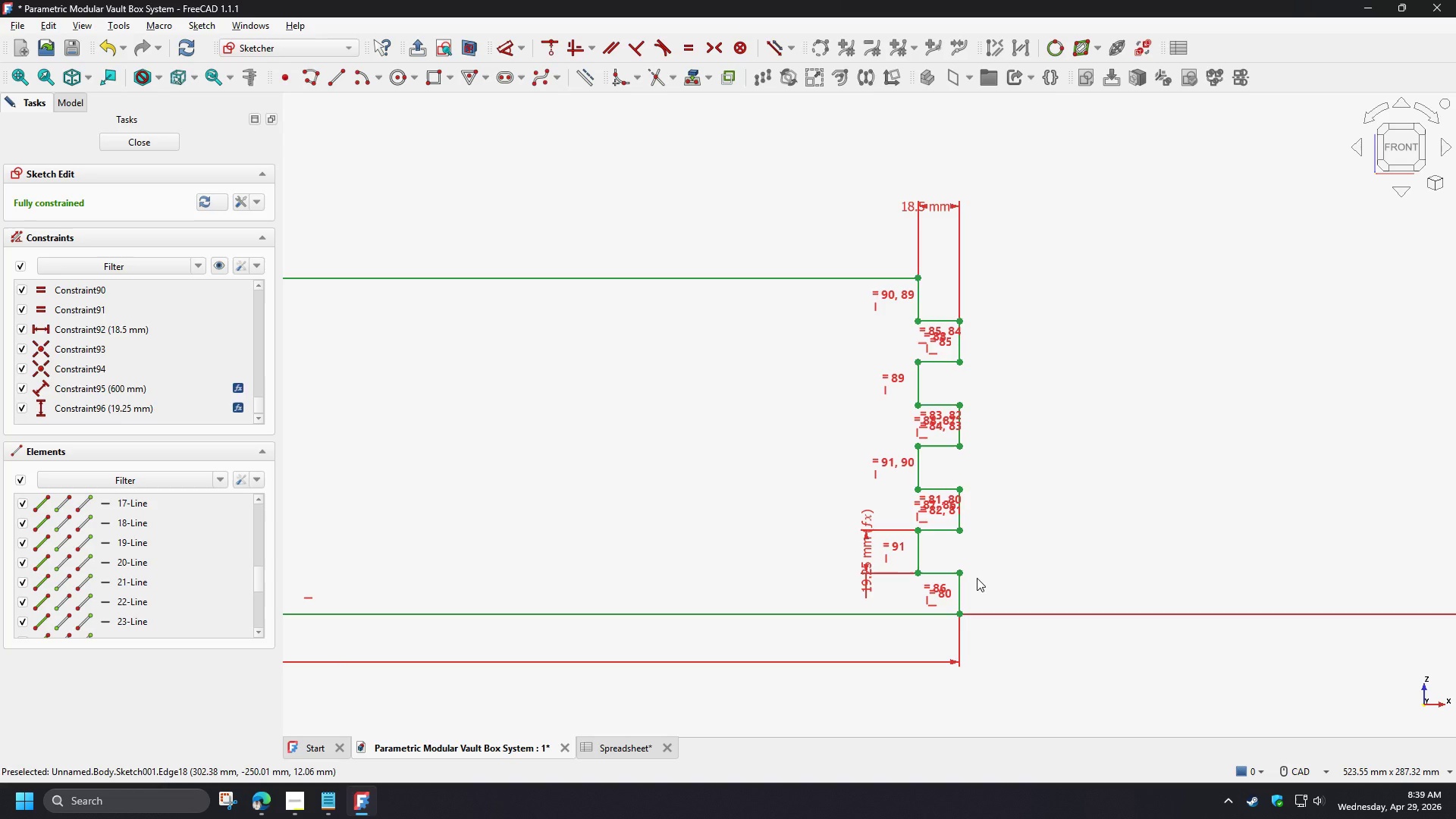 
scroll: coordinate [1026, 289], scroll_direction: down, amount: 4.0
 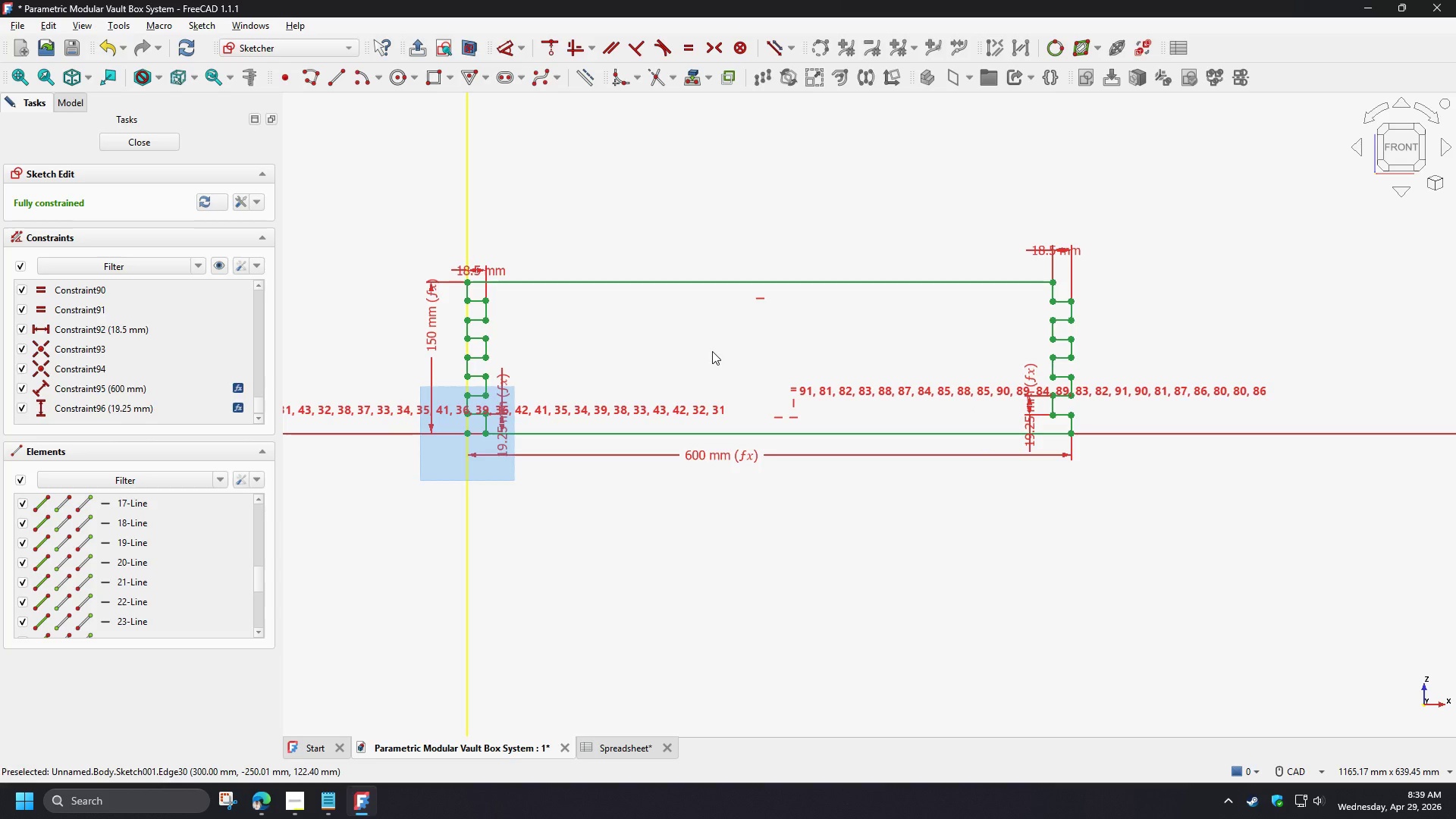 
scroll: coordinate [426, 422], scroll_direction: up, amount: 6.0
 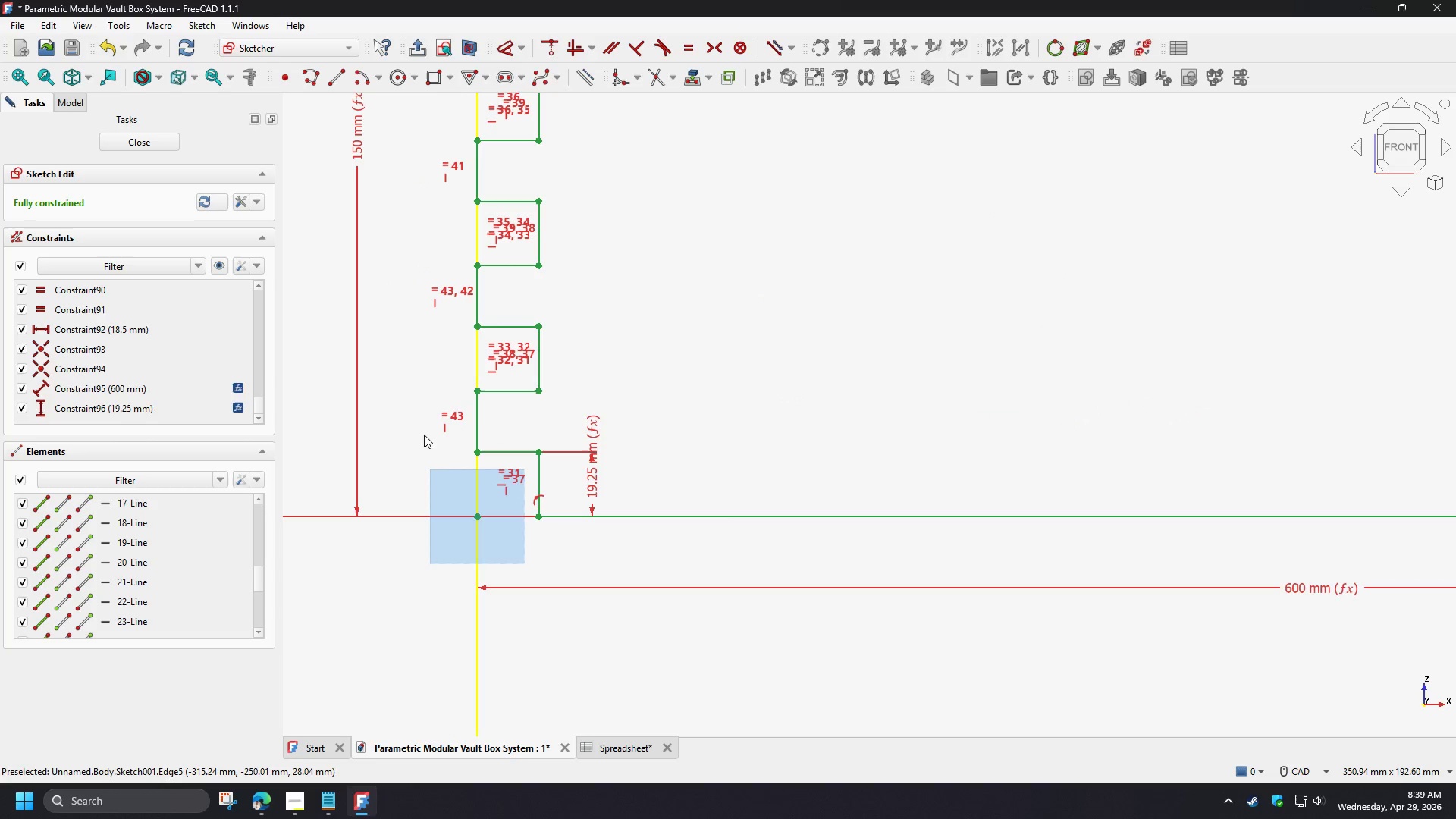 
scroll: coordinate [422, 489], scroll_direction: down, amount: 2.0
 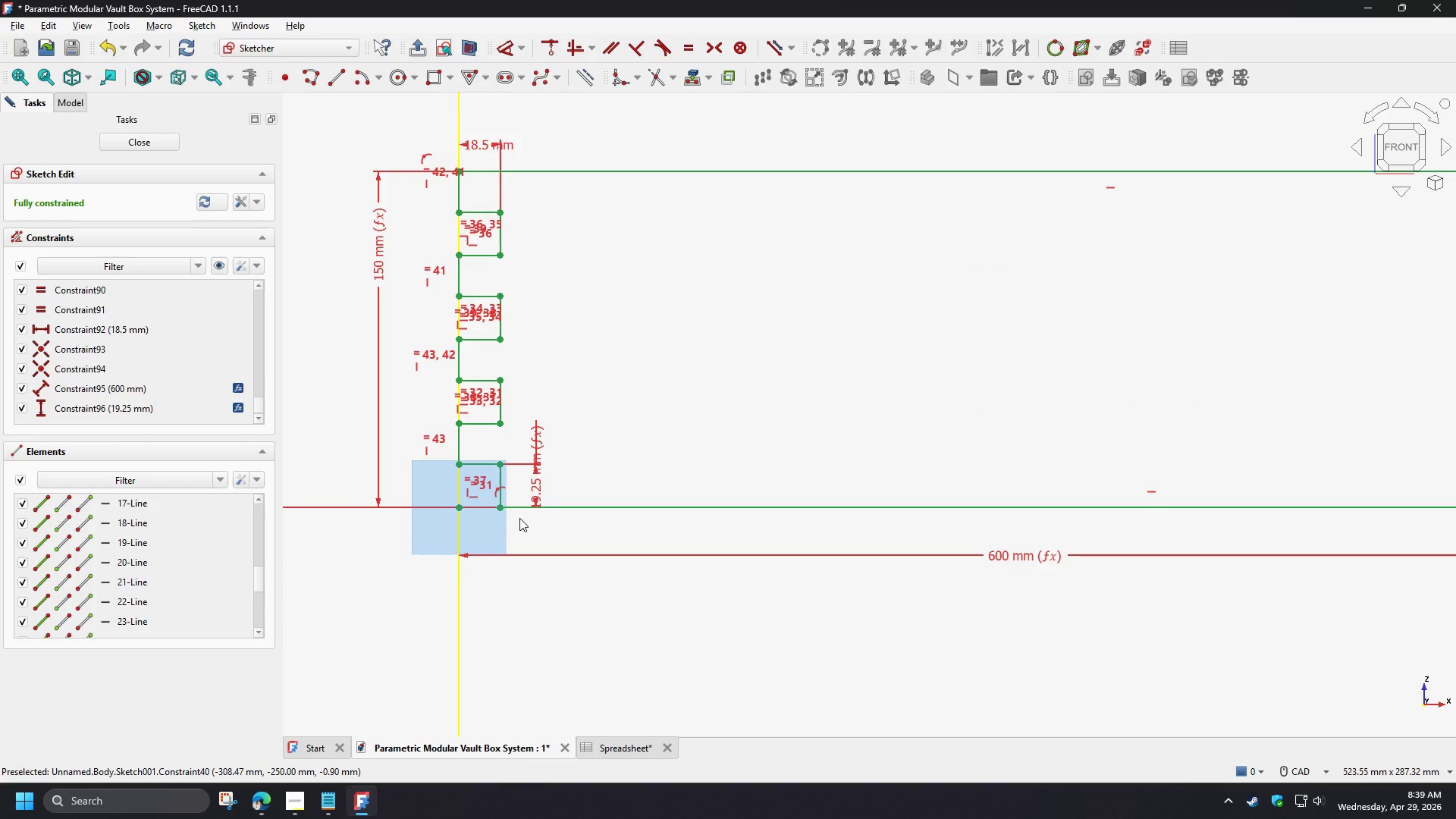 
scroll: coordinate [512, 516], scroll_direction: up, amount: 2.0
 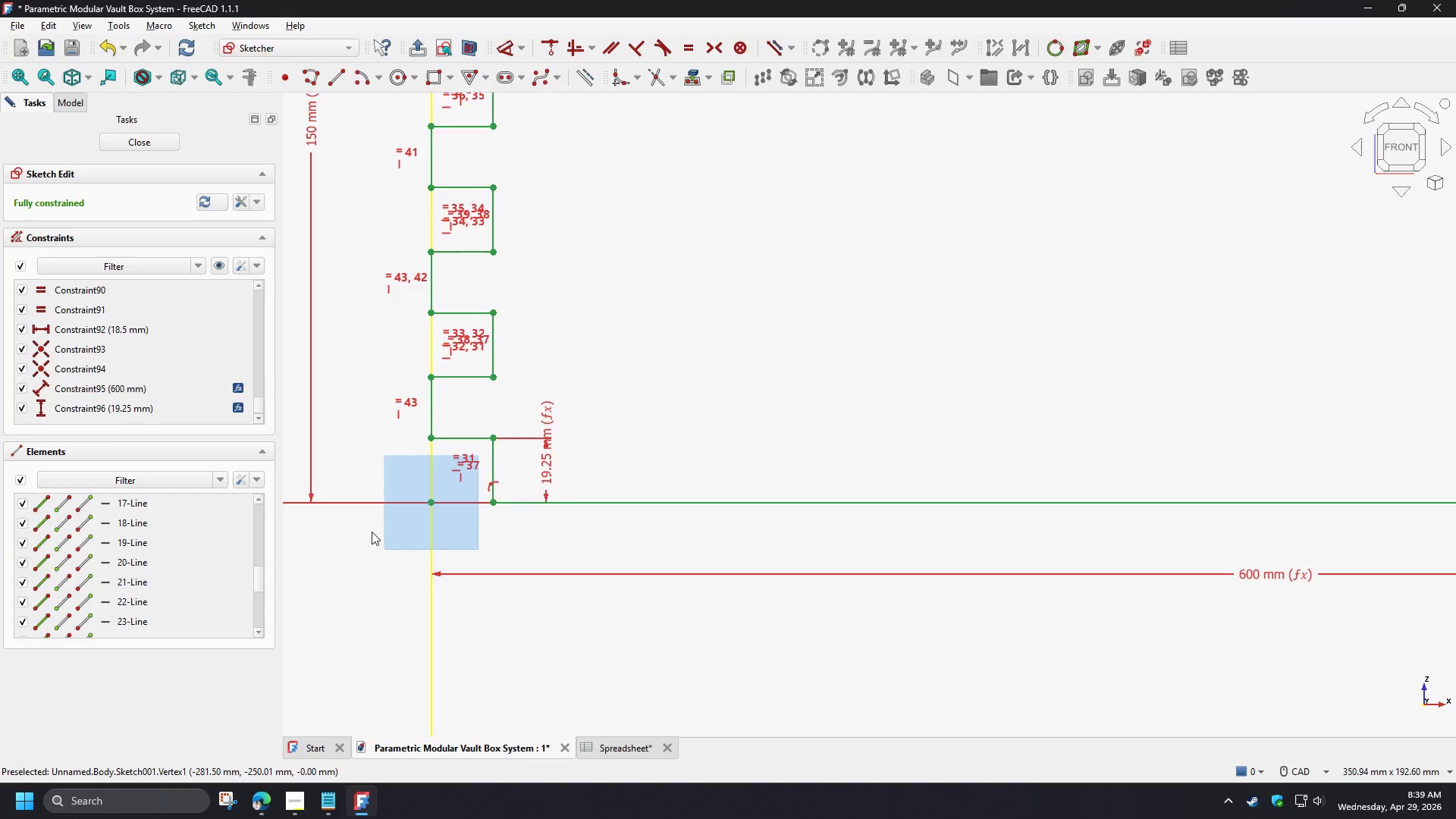 
scroll: coordinate [334, 510], scroll_direction: down, amount: 3.0
 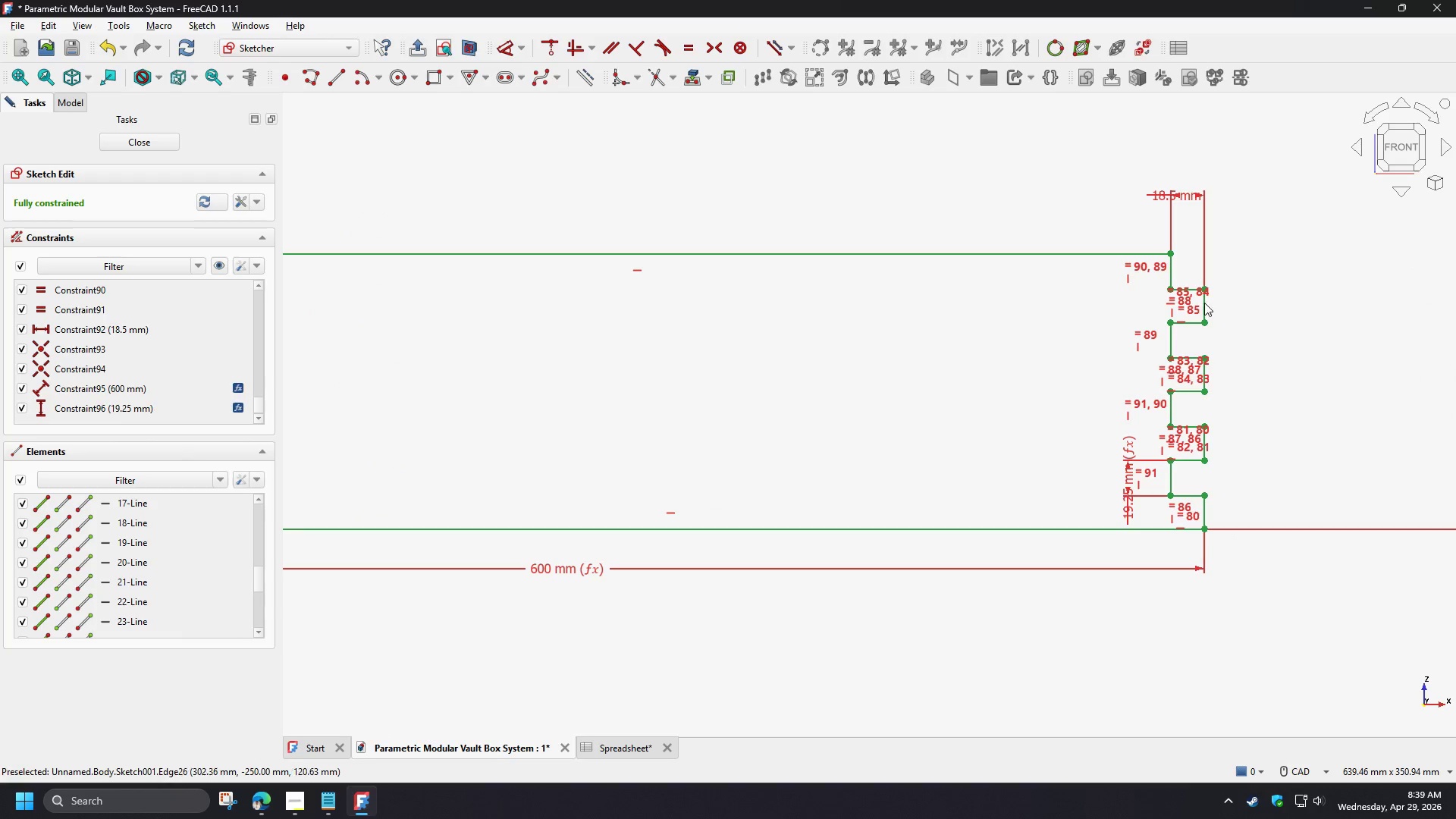 
left_click_drag(start_coordinate=[1104, 223], to_coordinate=[1320, 557])
 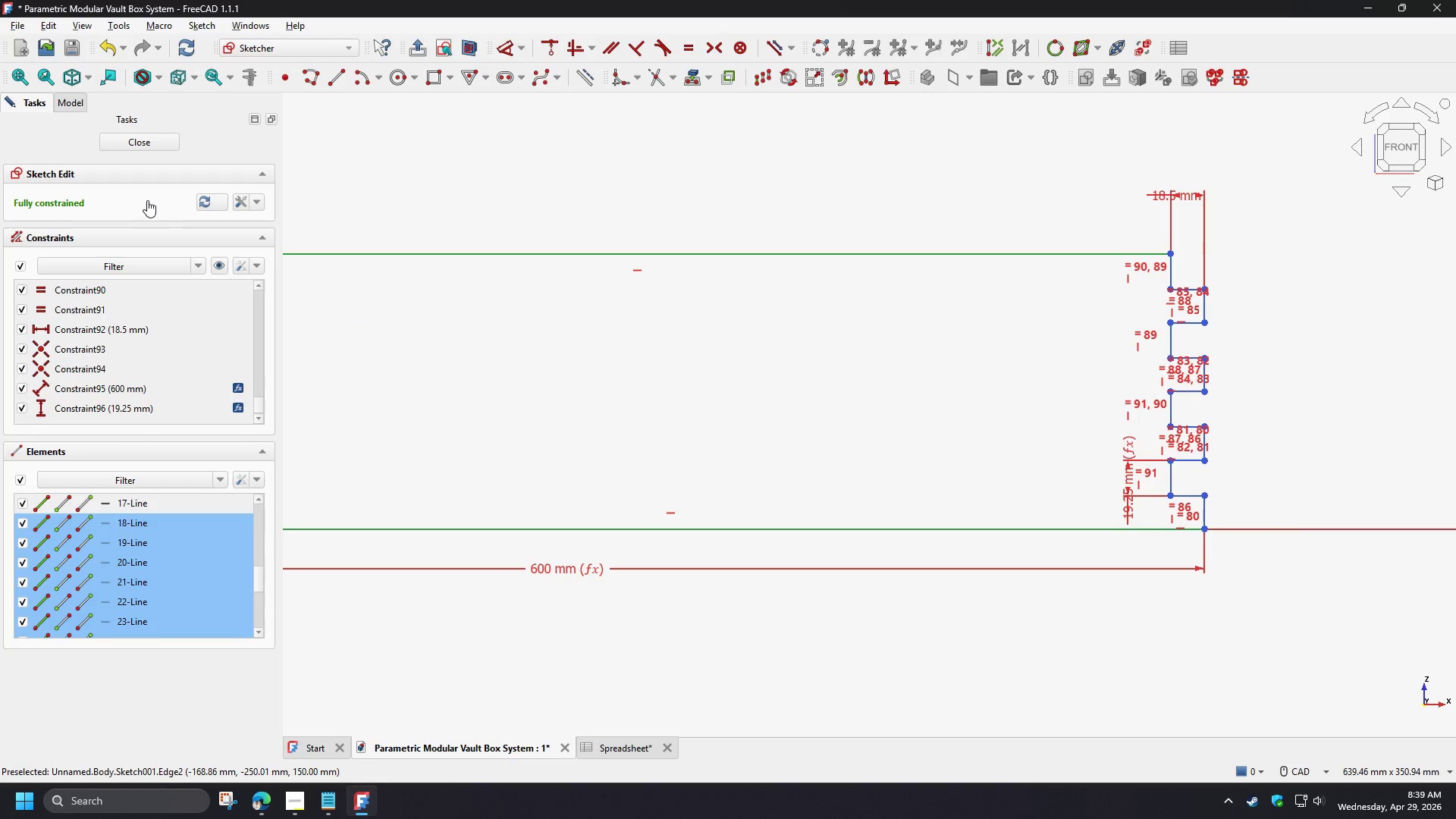 
key(W)
 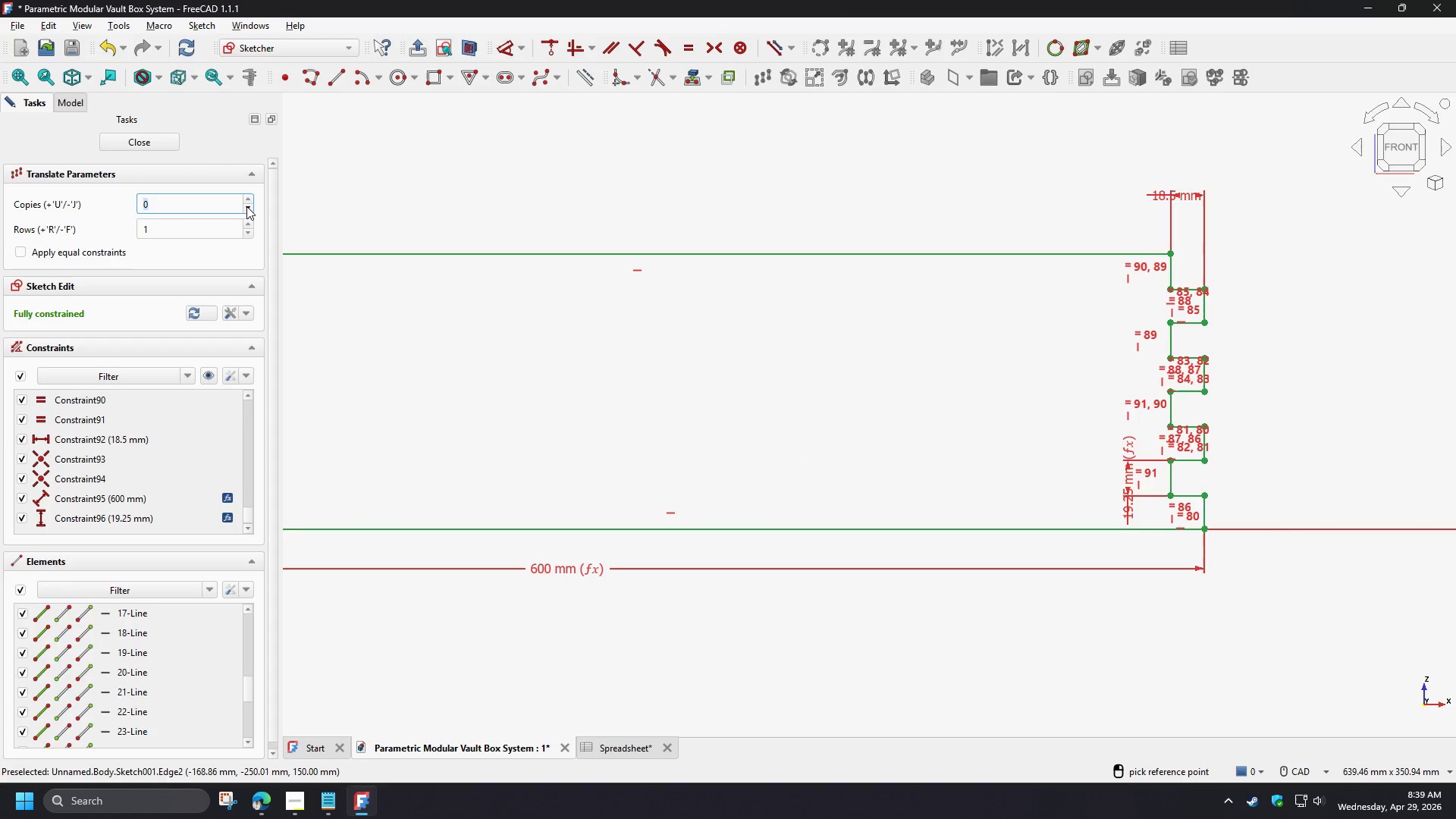 
left_click([251, 198])
 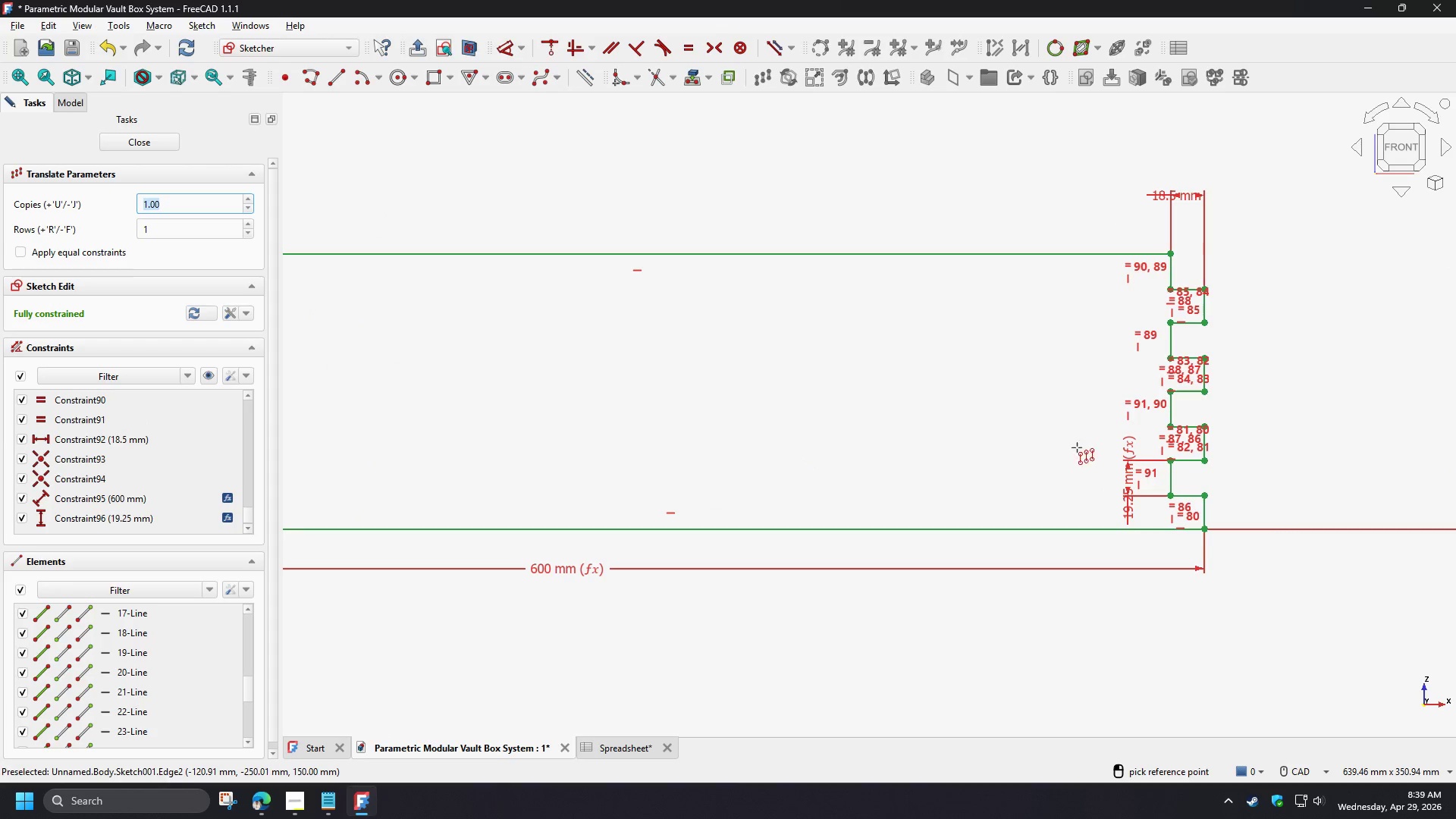 
left_click([1068, 449])
 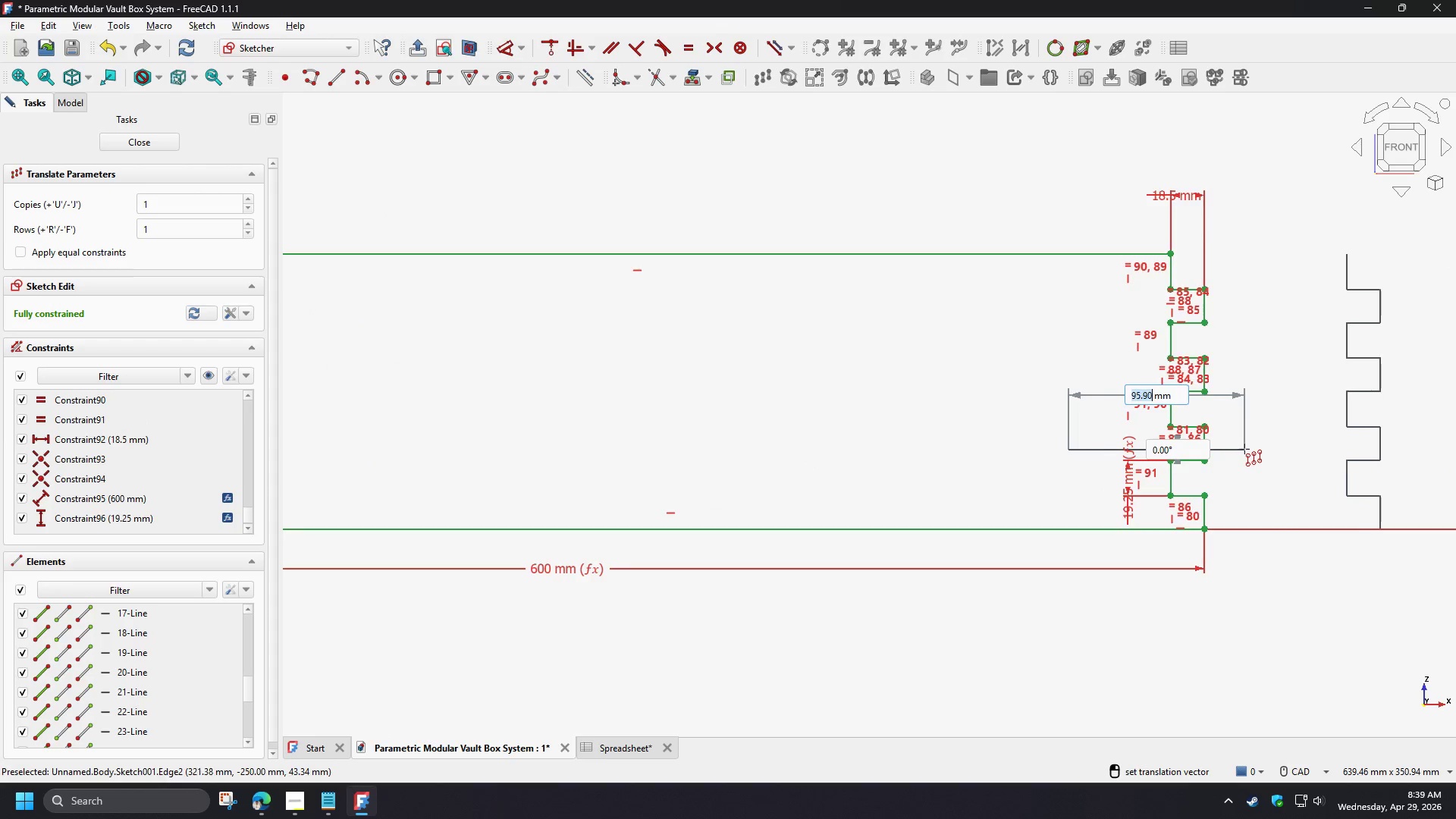 
scroll: coordinate [1244, 449], scroll_direction: down, amount: 3.0
 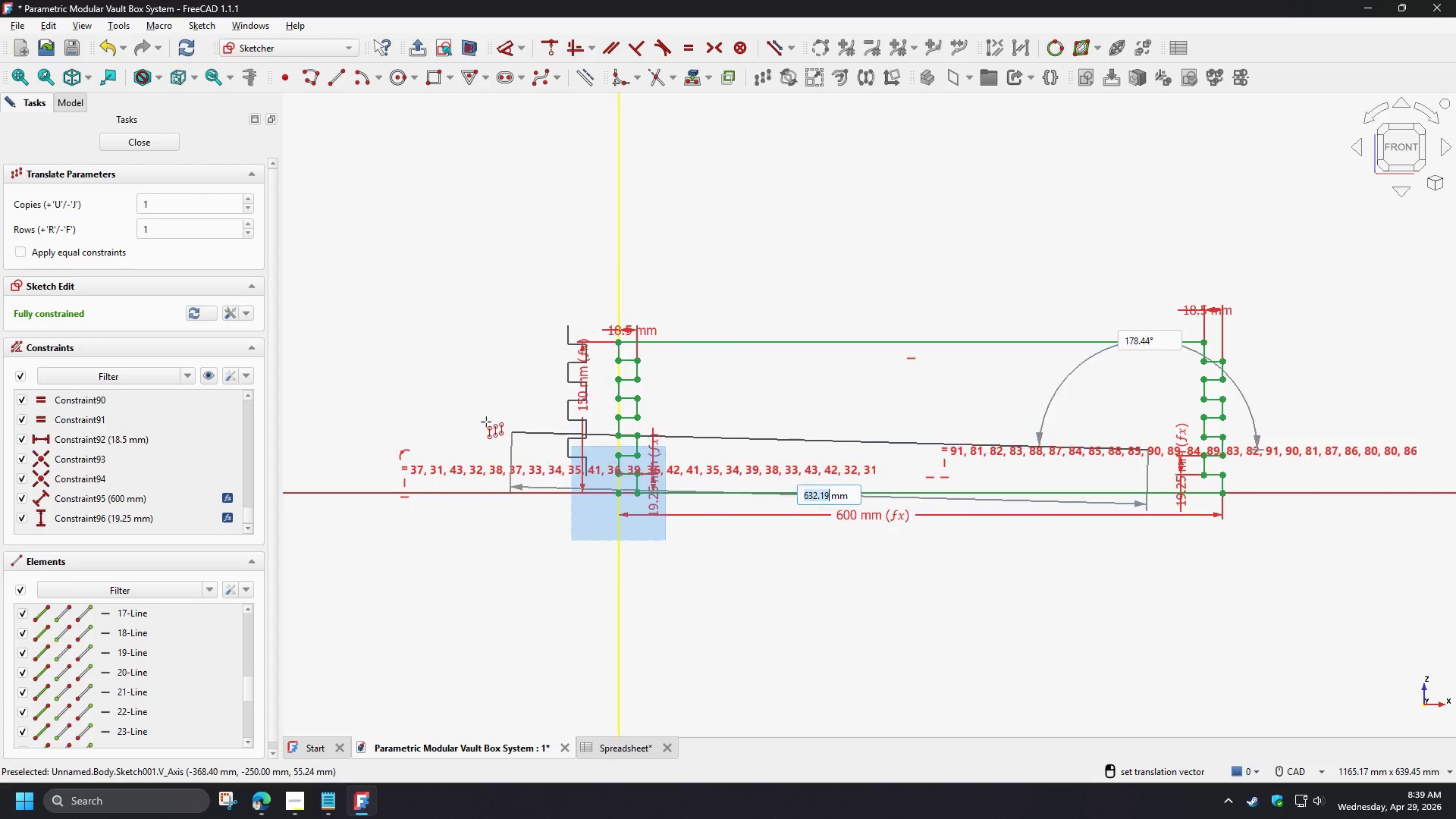 
hold_key(key=ControlLeft, duration=1.45)
 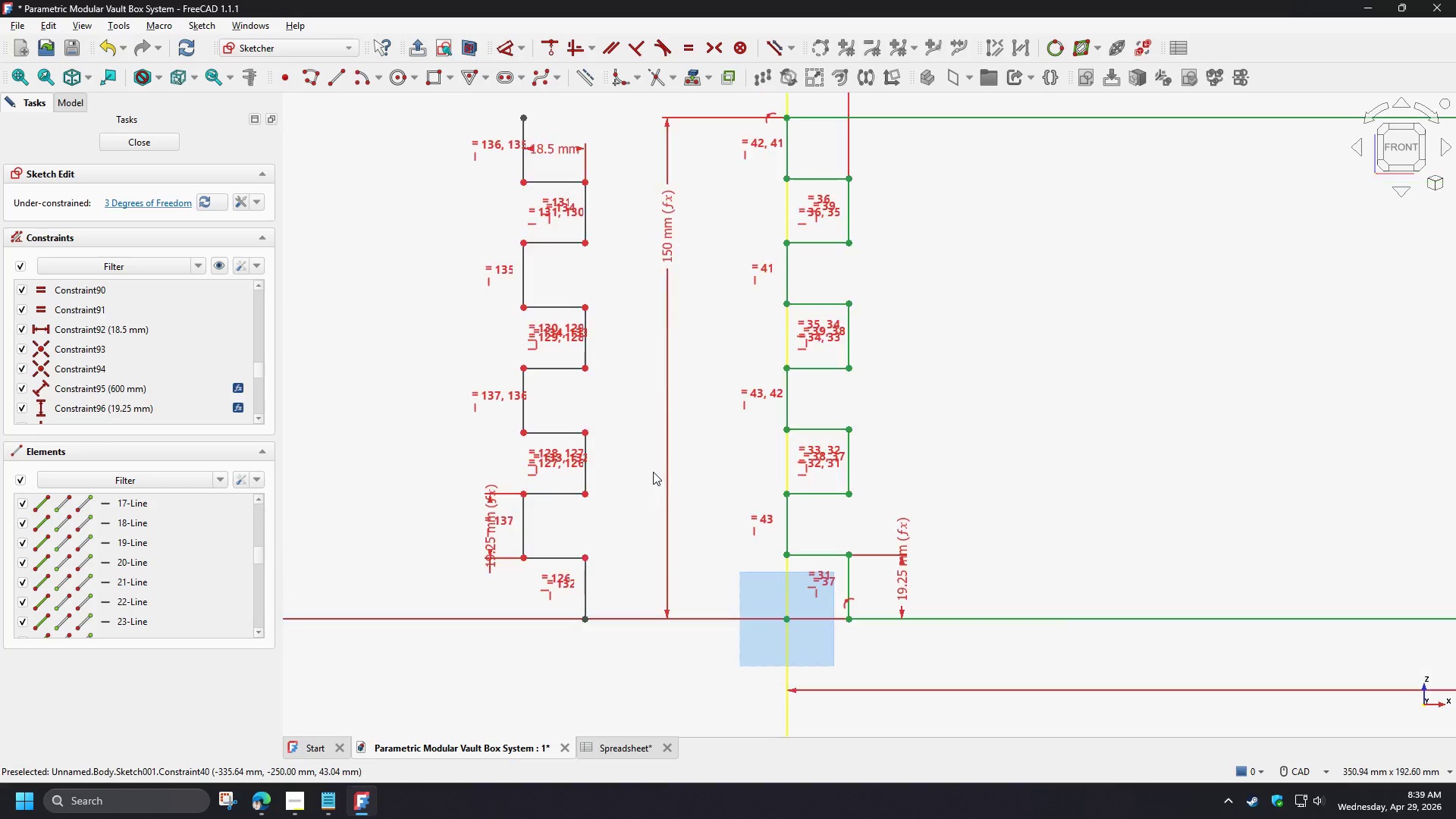 
scroll: coordinate [485, 420], scroll_direction: up, amount: 3.0
 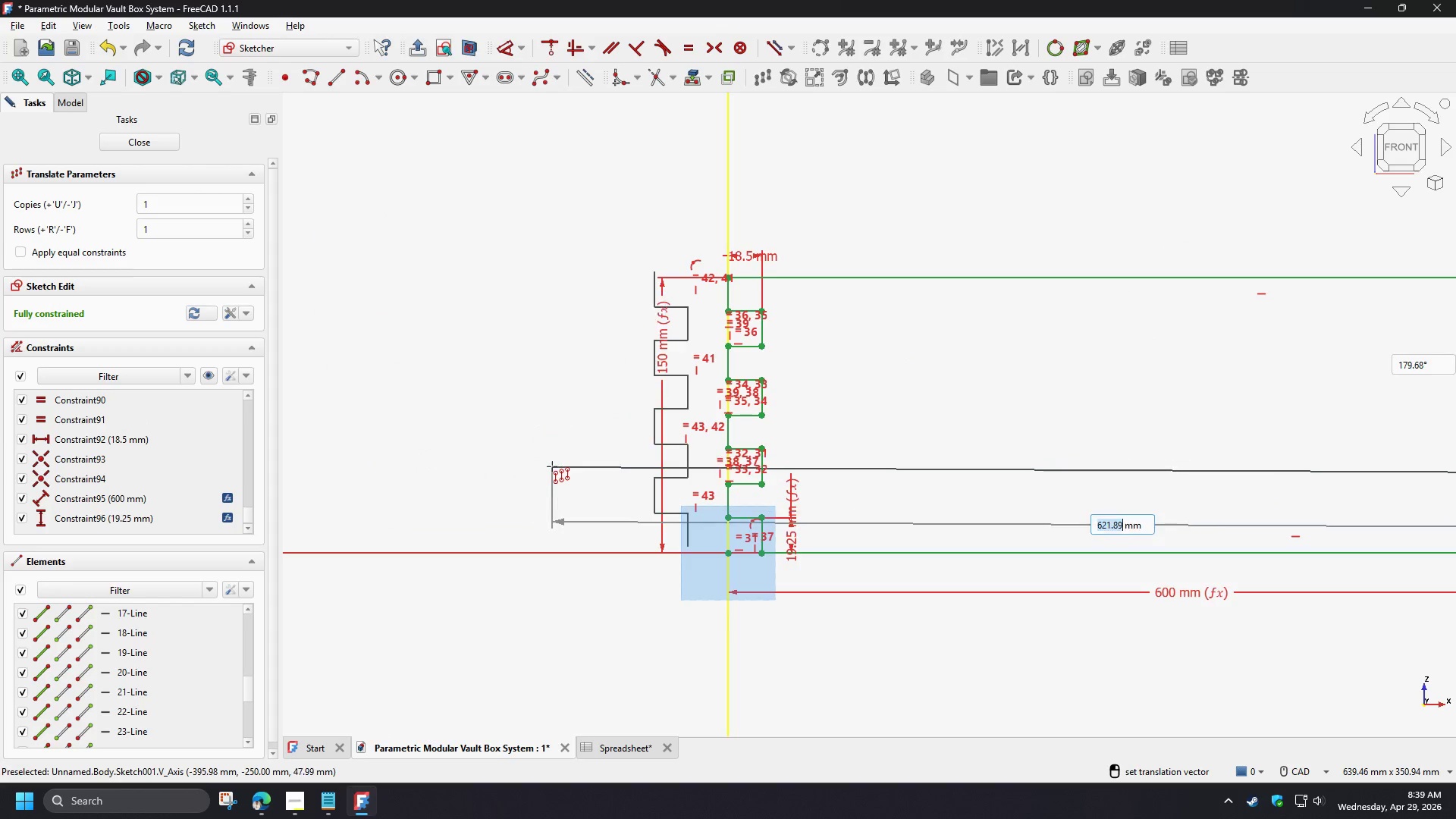 
left_click([482, 478])
 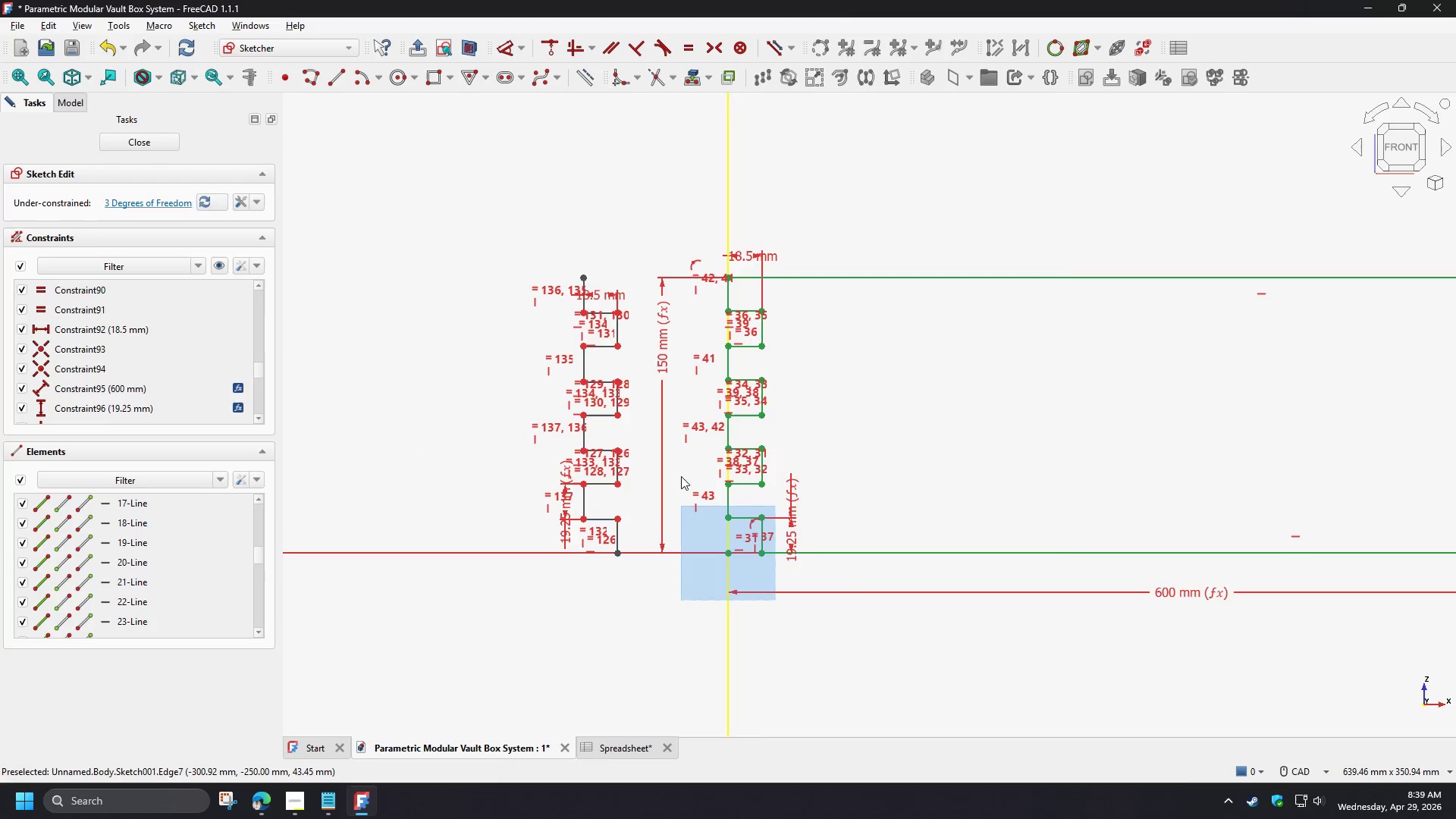 
scroll: coordinate [653, 472], scroll_direction: up, amount: 3.0
 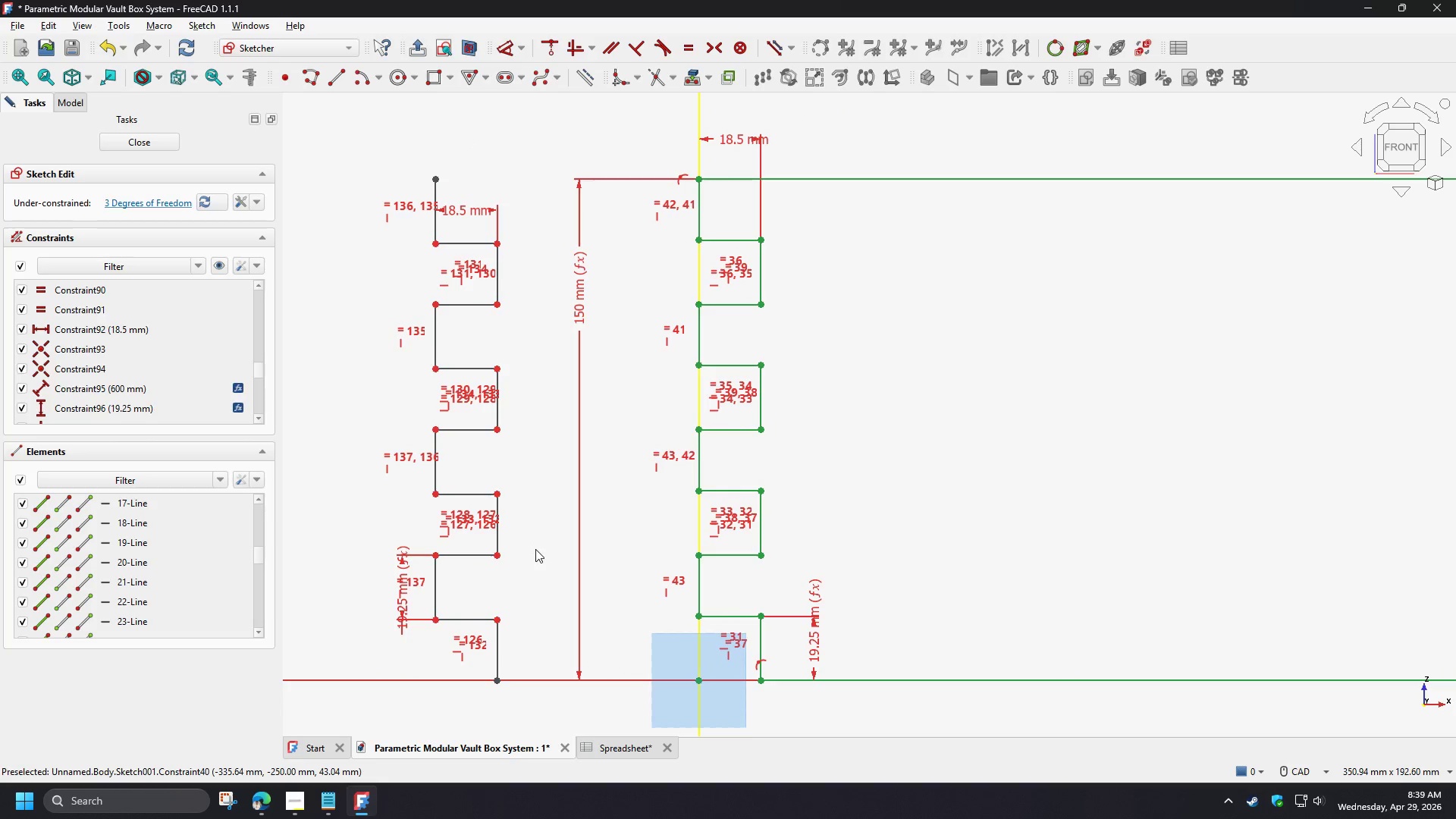 
left_click([460, 368])
 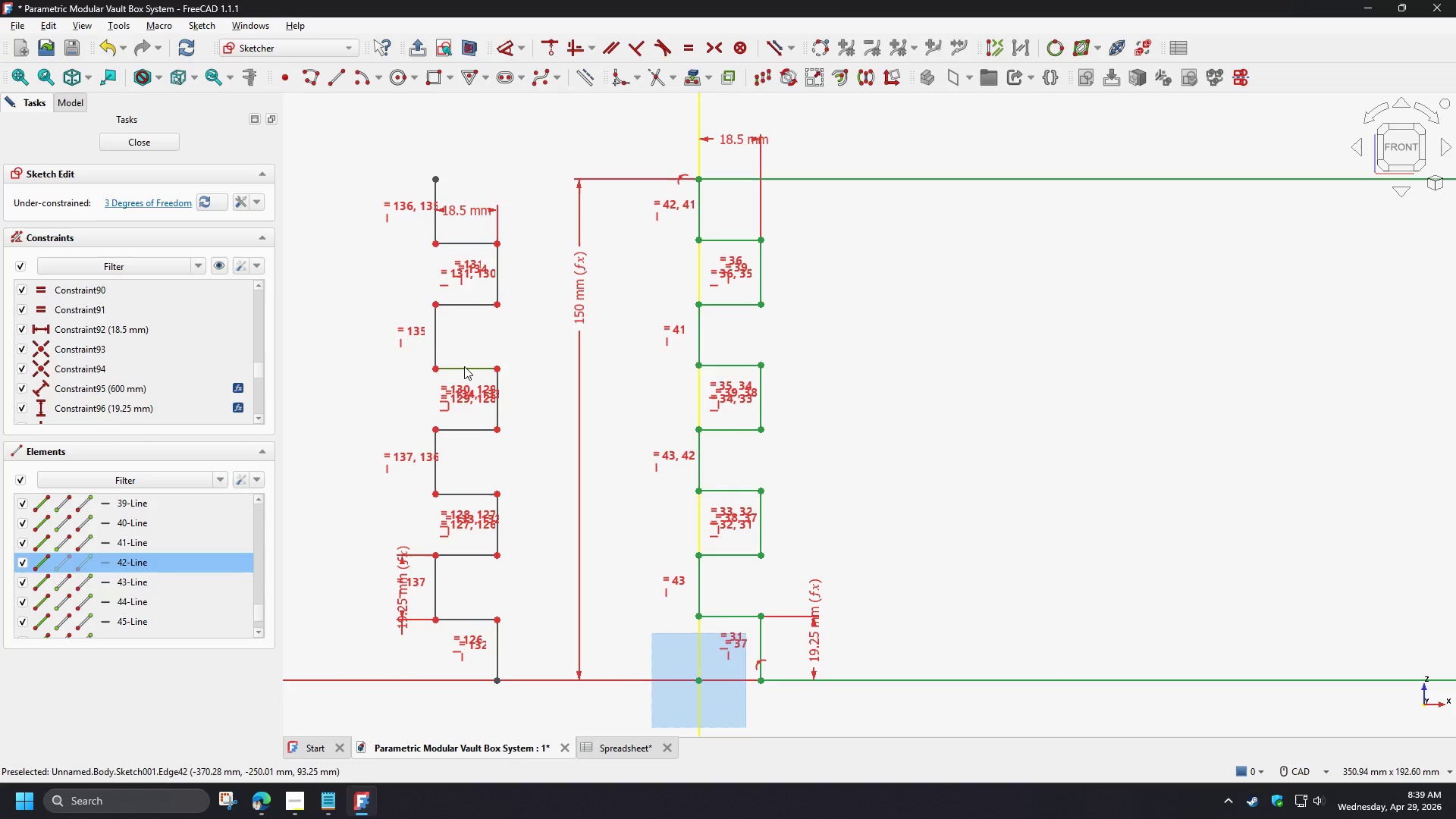 
left_click_drag(start_coordinate=[464, 366], to_coordinate=[487, 325])
 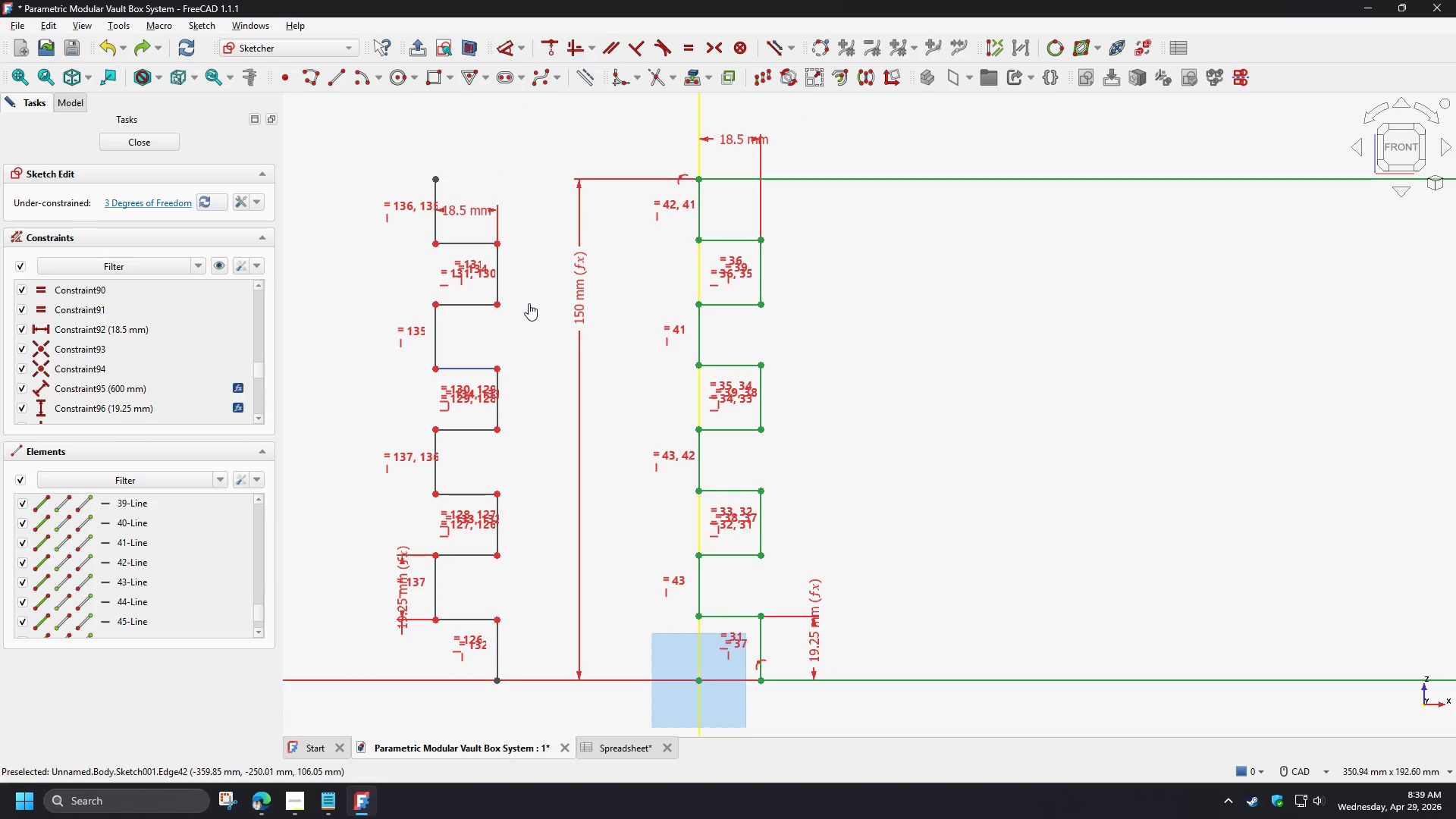 
key(Control+Z)
 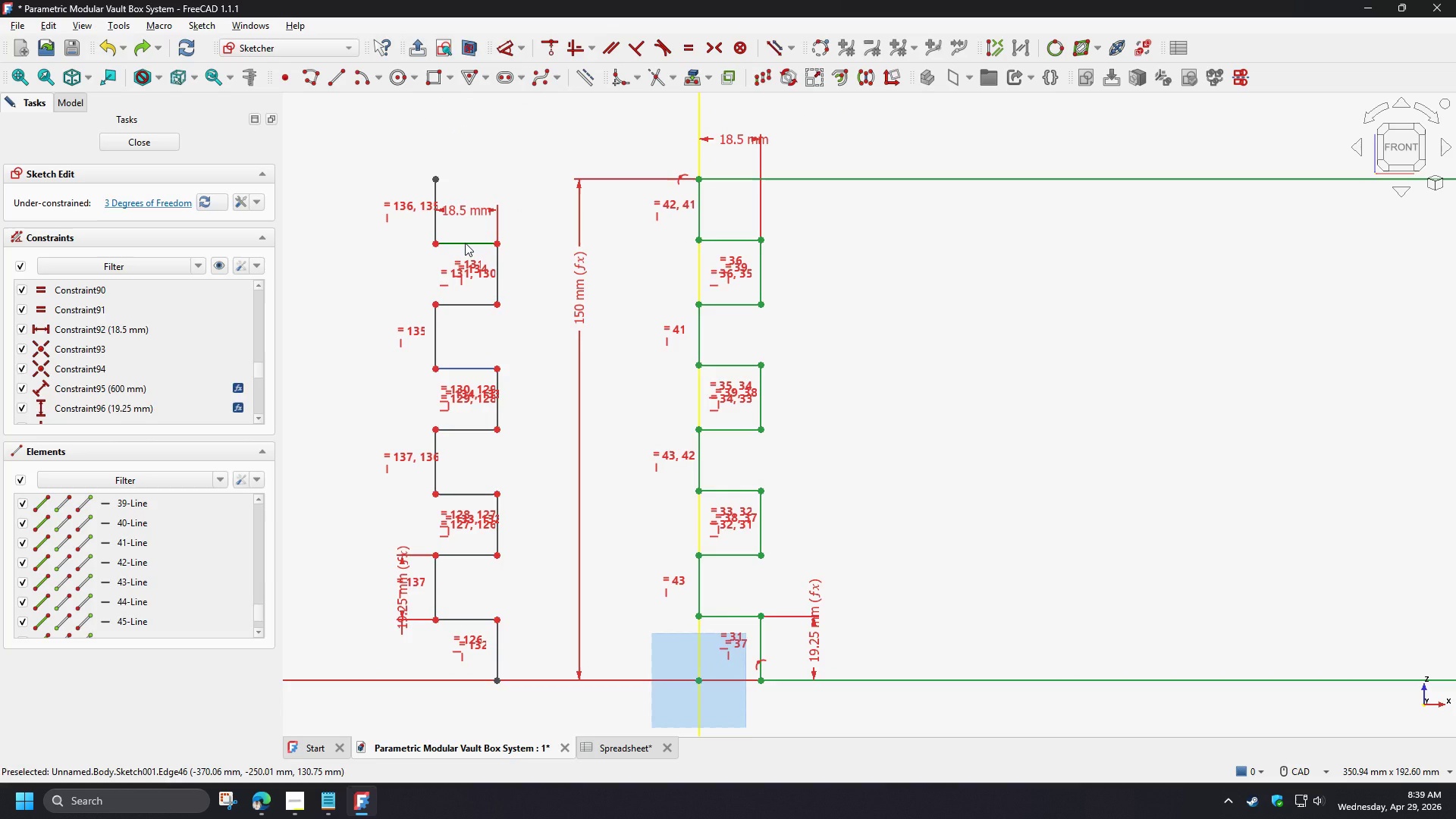 
left_click_drag(start_coordinate=[465, 243], to_coordinate=[934, 242])
 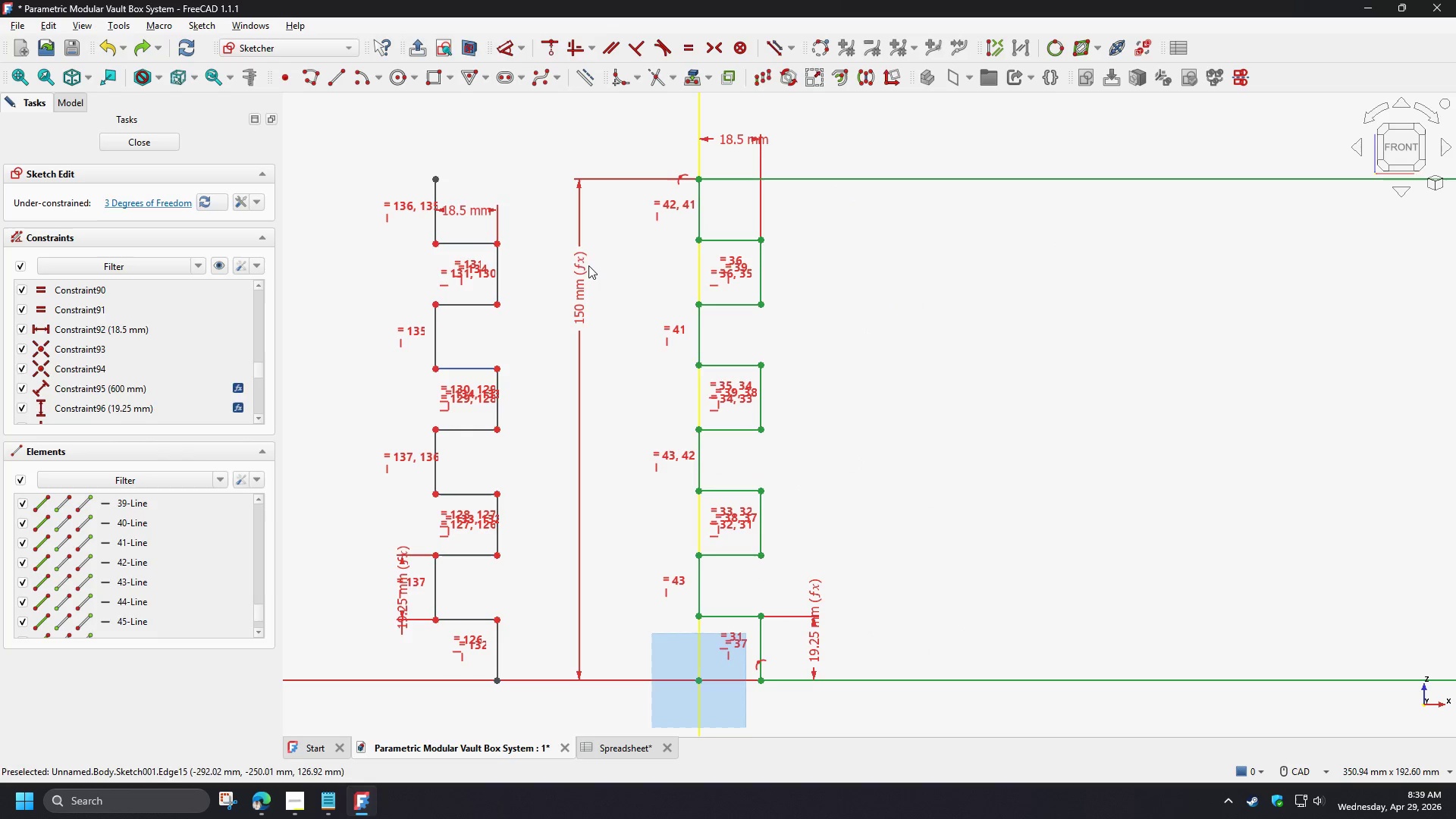 
hold_key(key=ControlLeft, duration=0.84)
 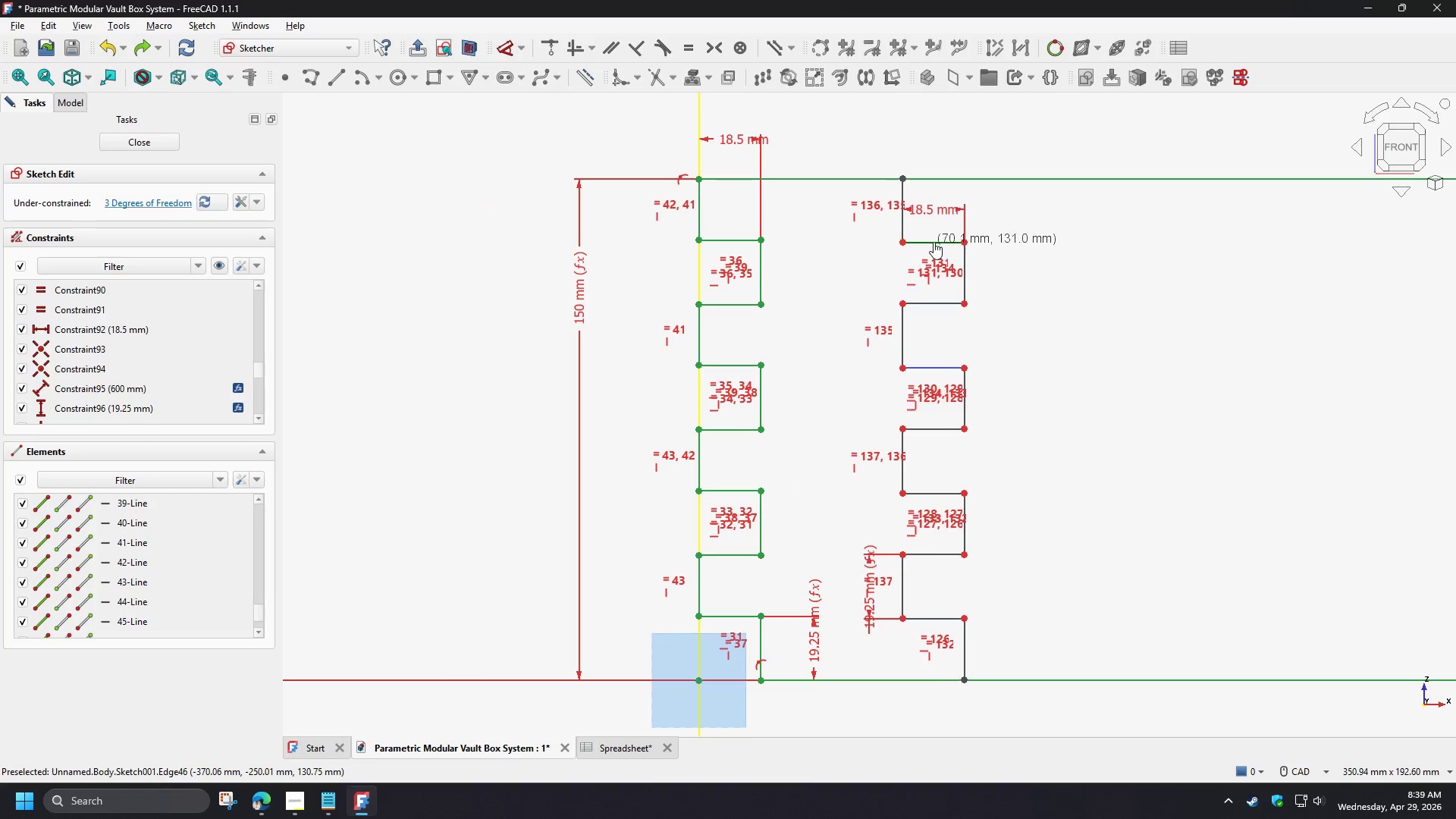 
key(Control+Z)
 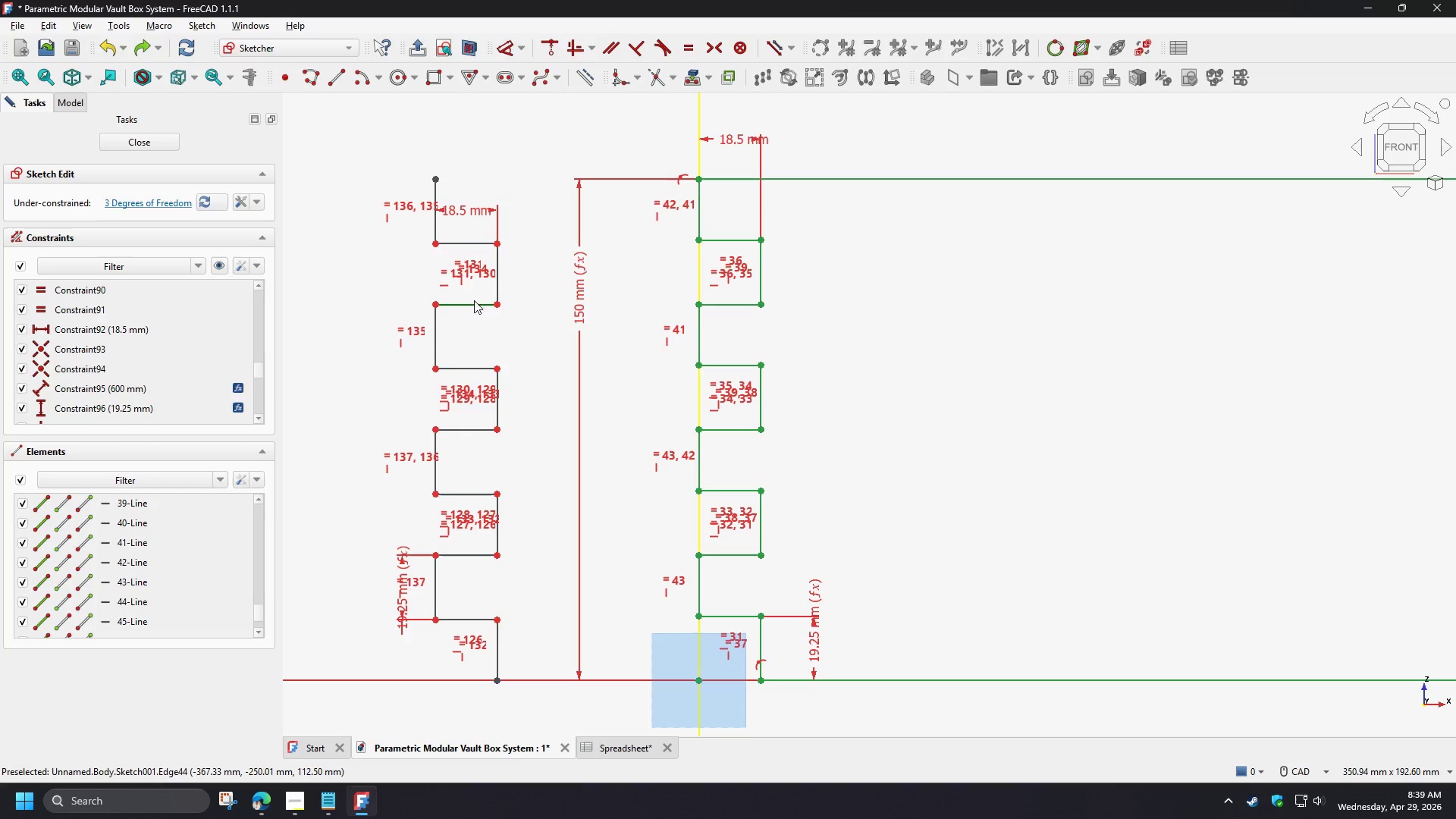 
left_click_drag(start_coordinate=[365, 143], to_coordinate=[546, 713])
 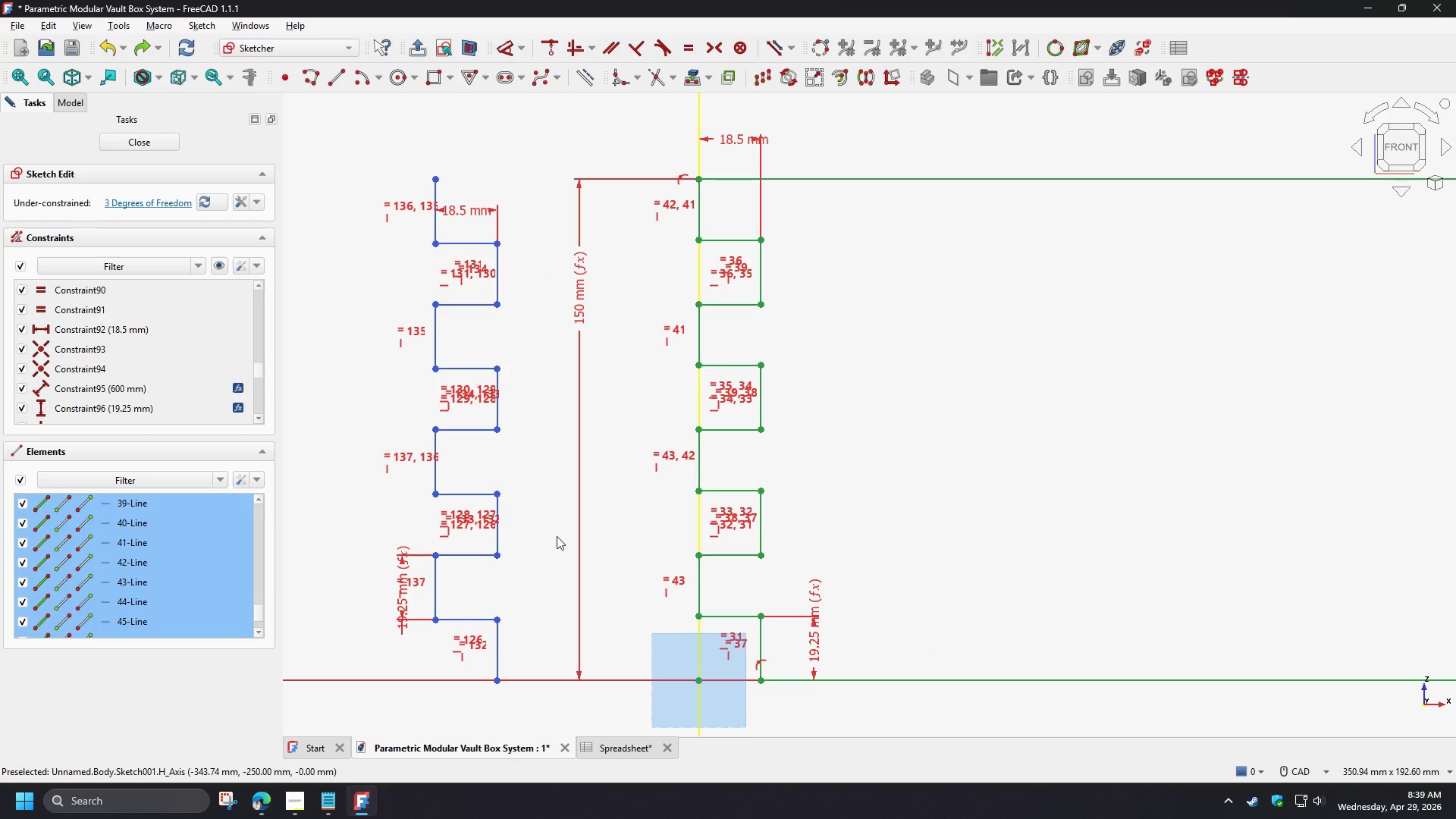 
key(W)
 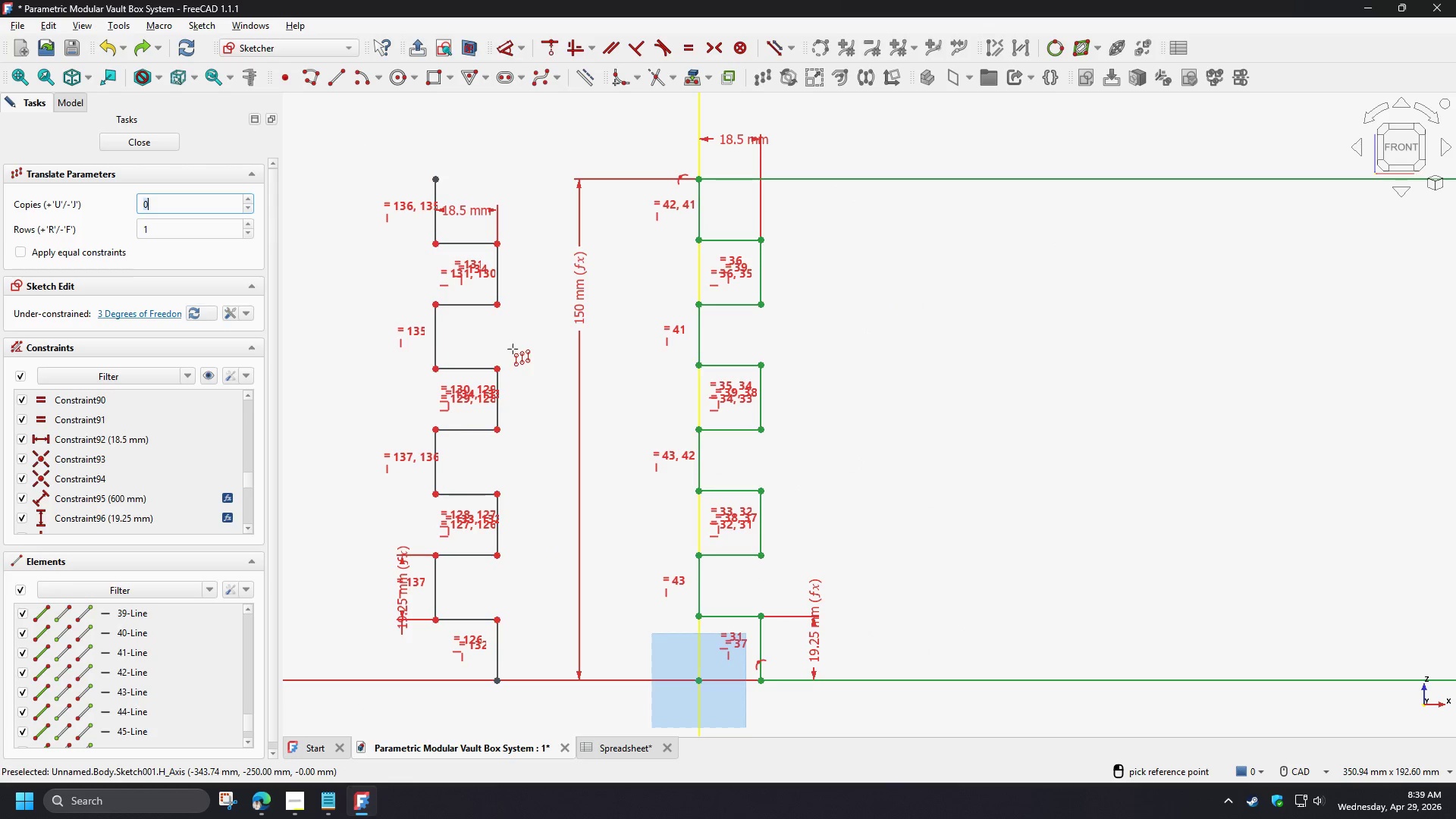 
left_click_drag(start_coordinate=[513, 348], to_coordinate=[523, 352])
 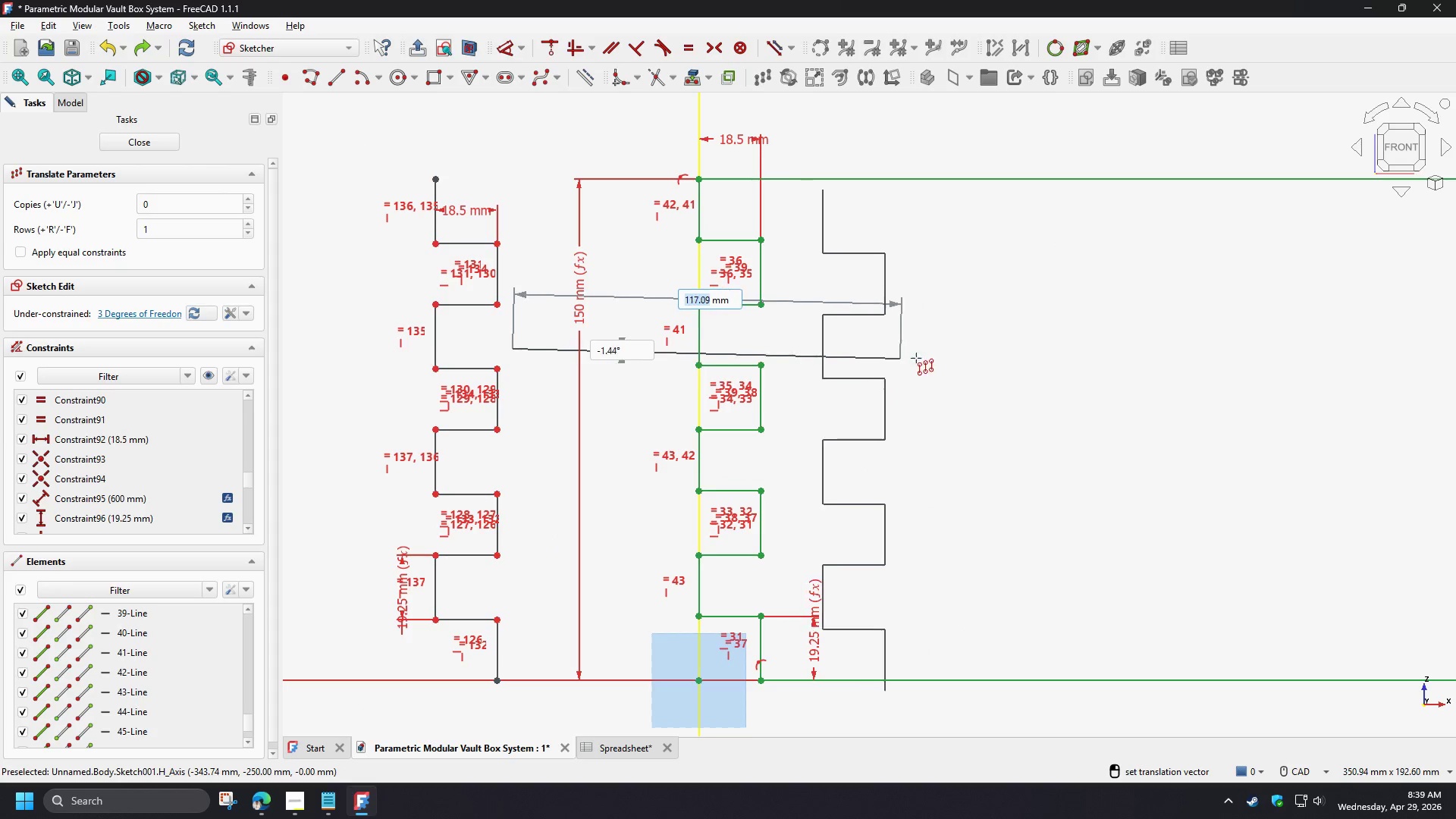 
hold_key(key=ControlLeft, duration=1.5)
 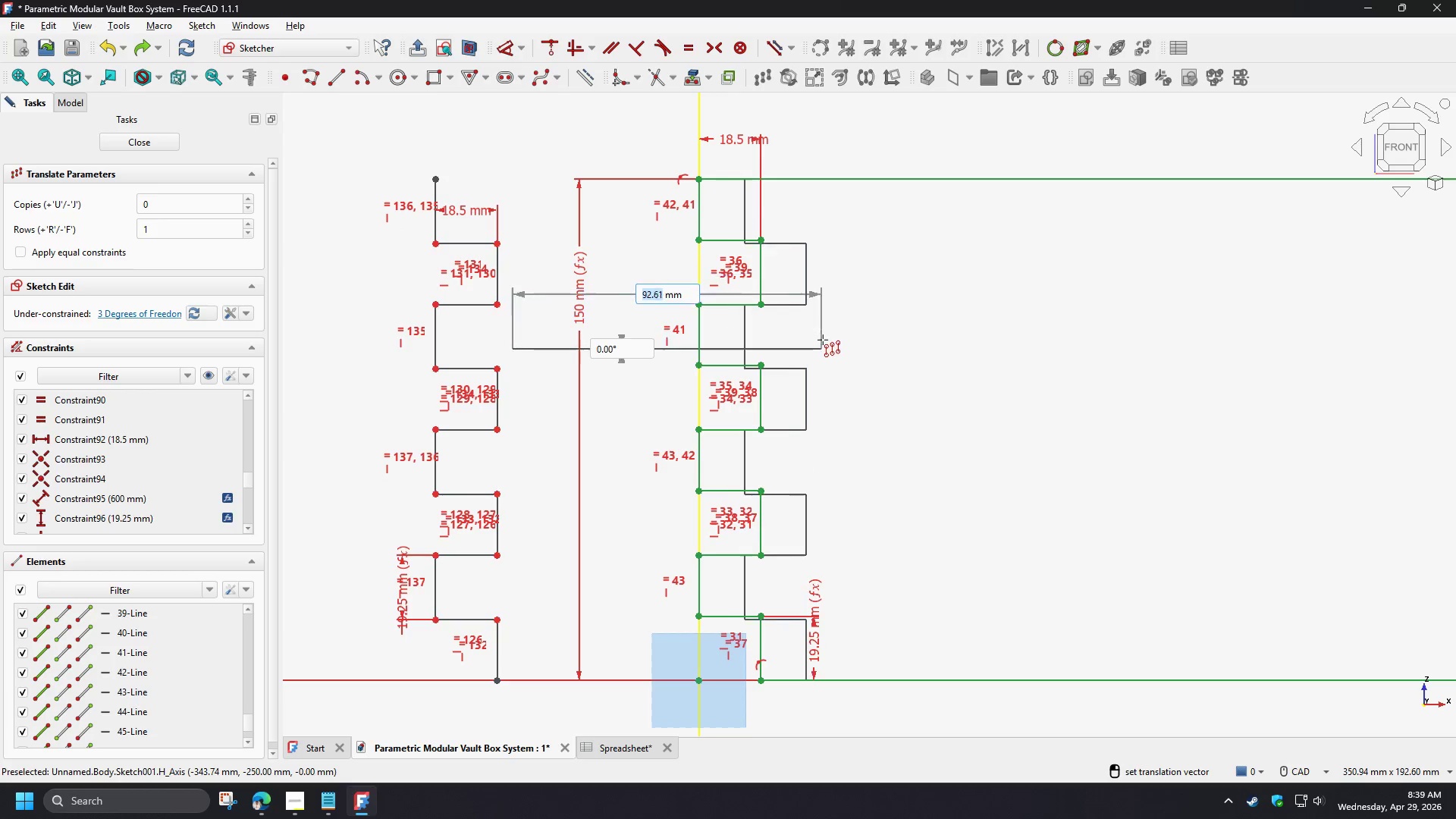 
hold_key(key=ControlLeft, duration=1.5)
 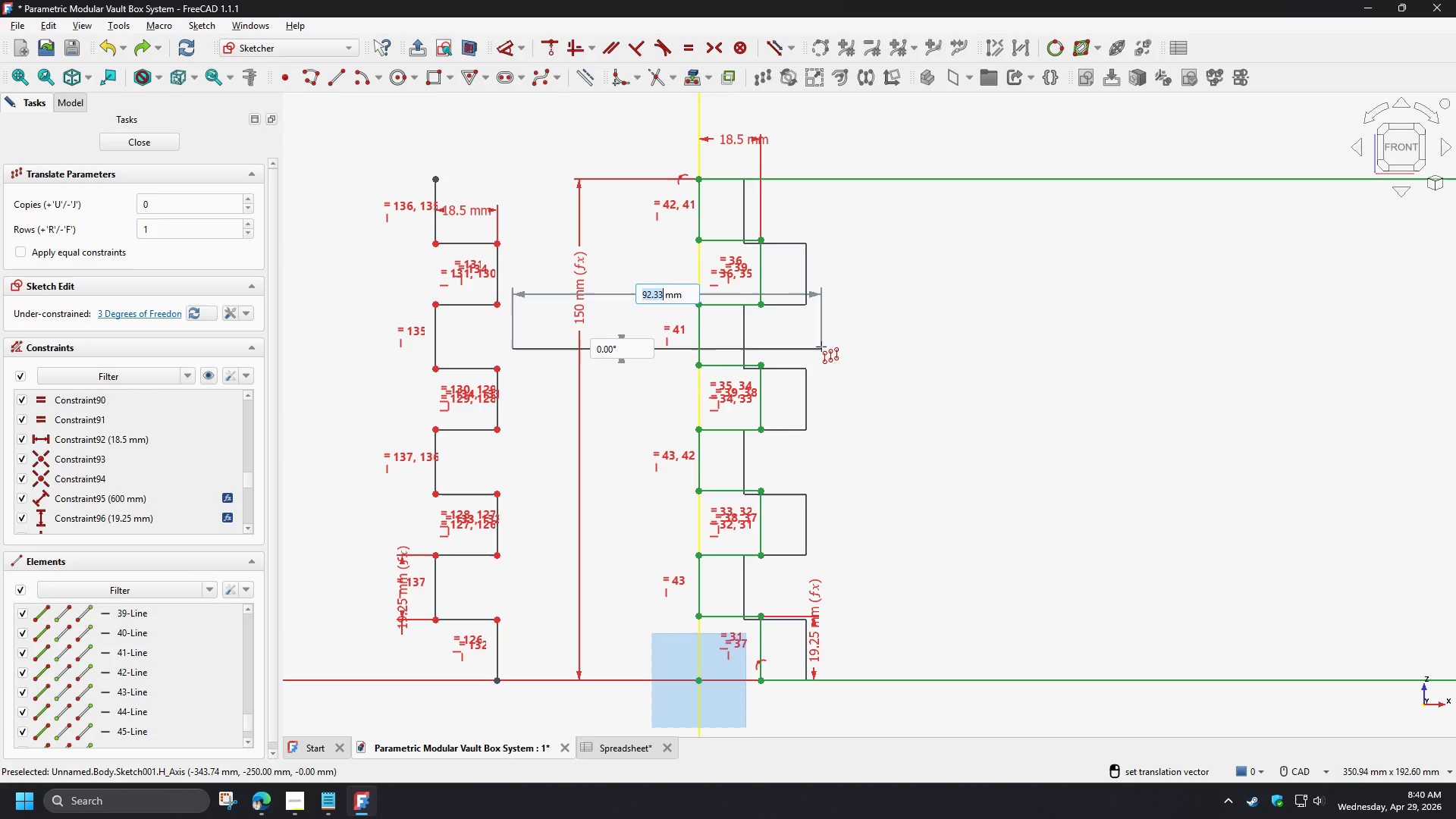 
hold_key(key=ControlLeft, duration=1.5)
 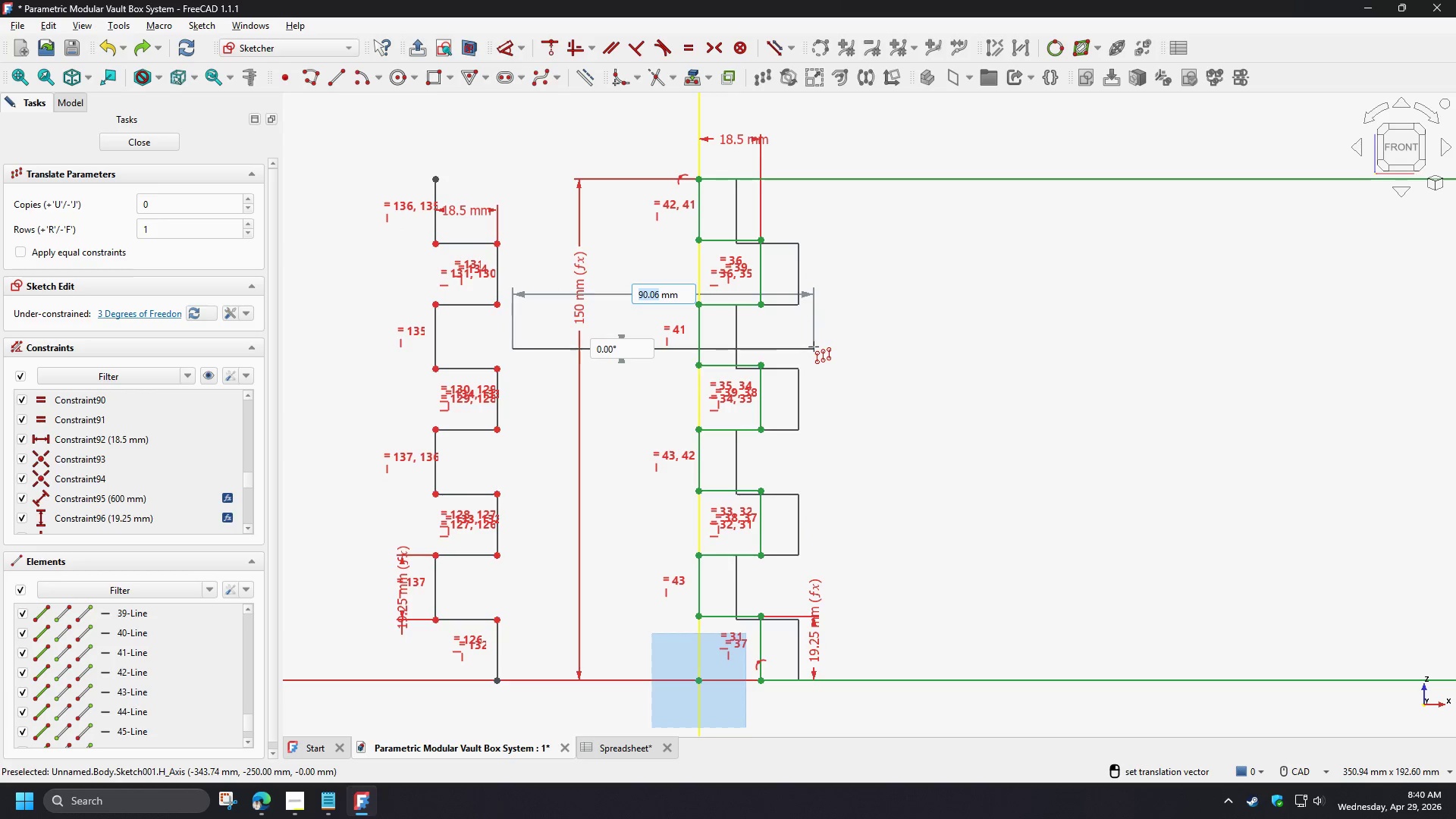 
hold_key(key=ControlLeft, duration=1.14)
left_click([814, 347])
 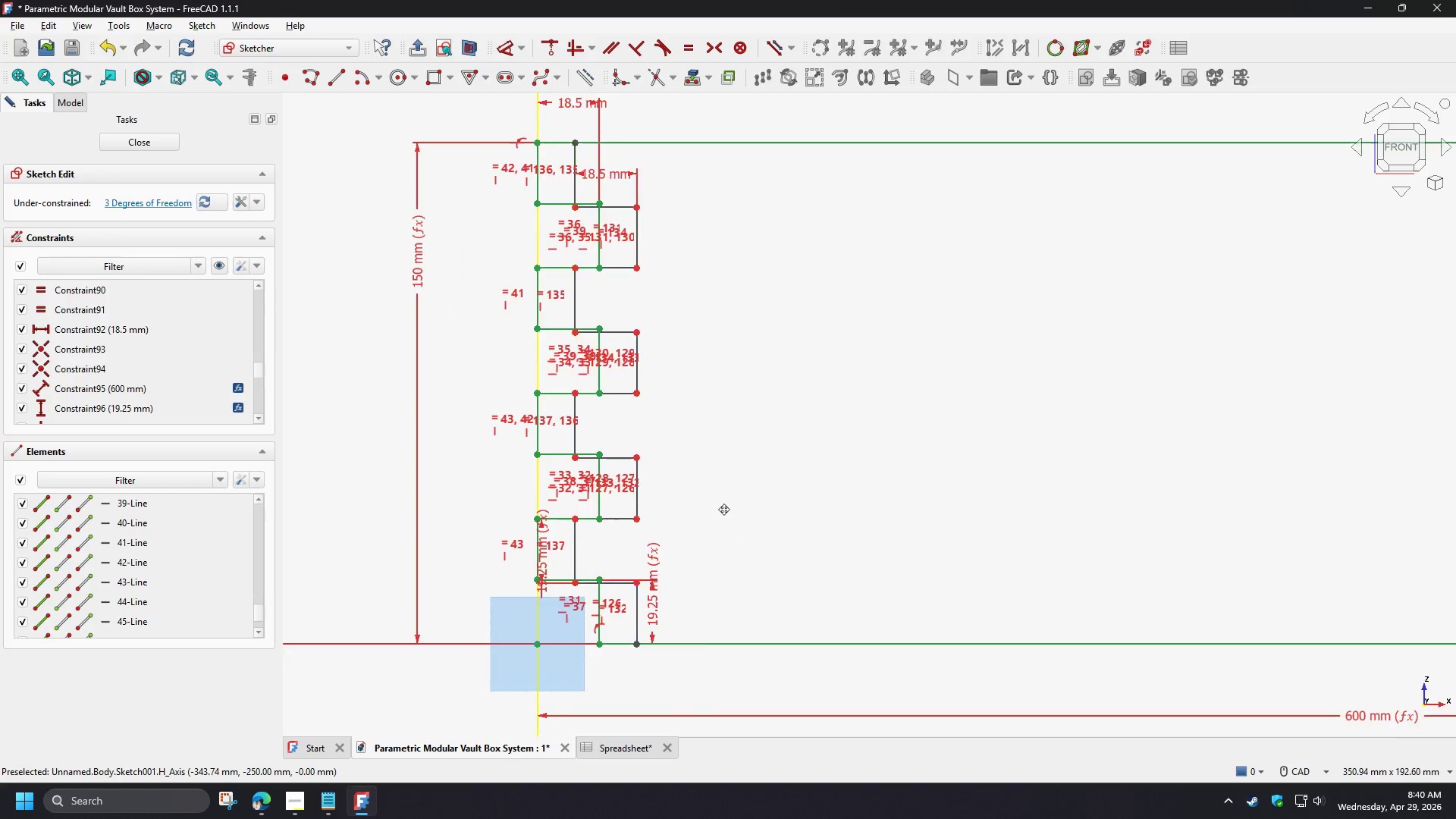 
scroll: coordinate [586, 648], scroll_direction: up, amount: 3.0
 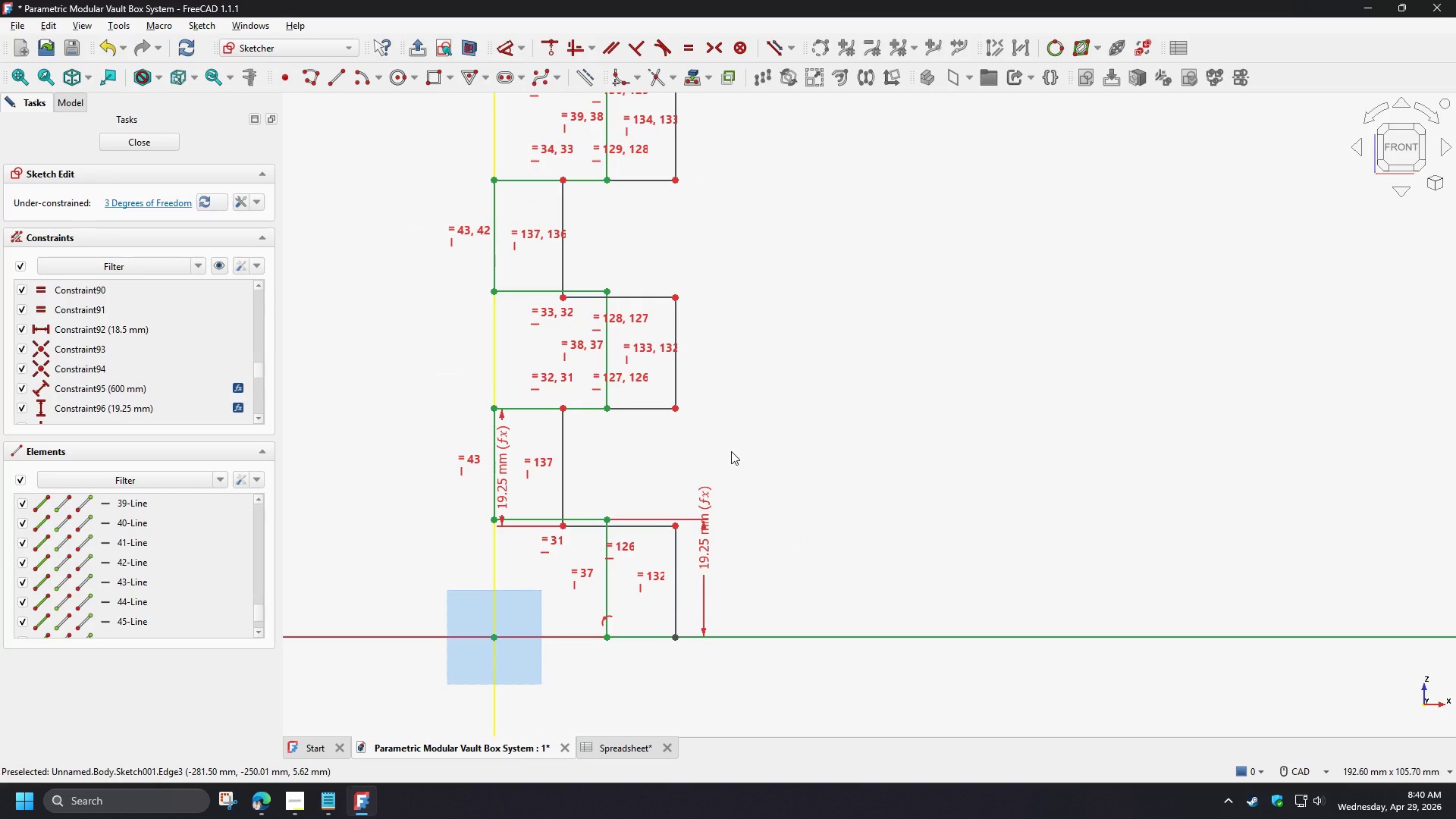 
wait(11.7)
 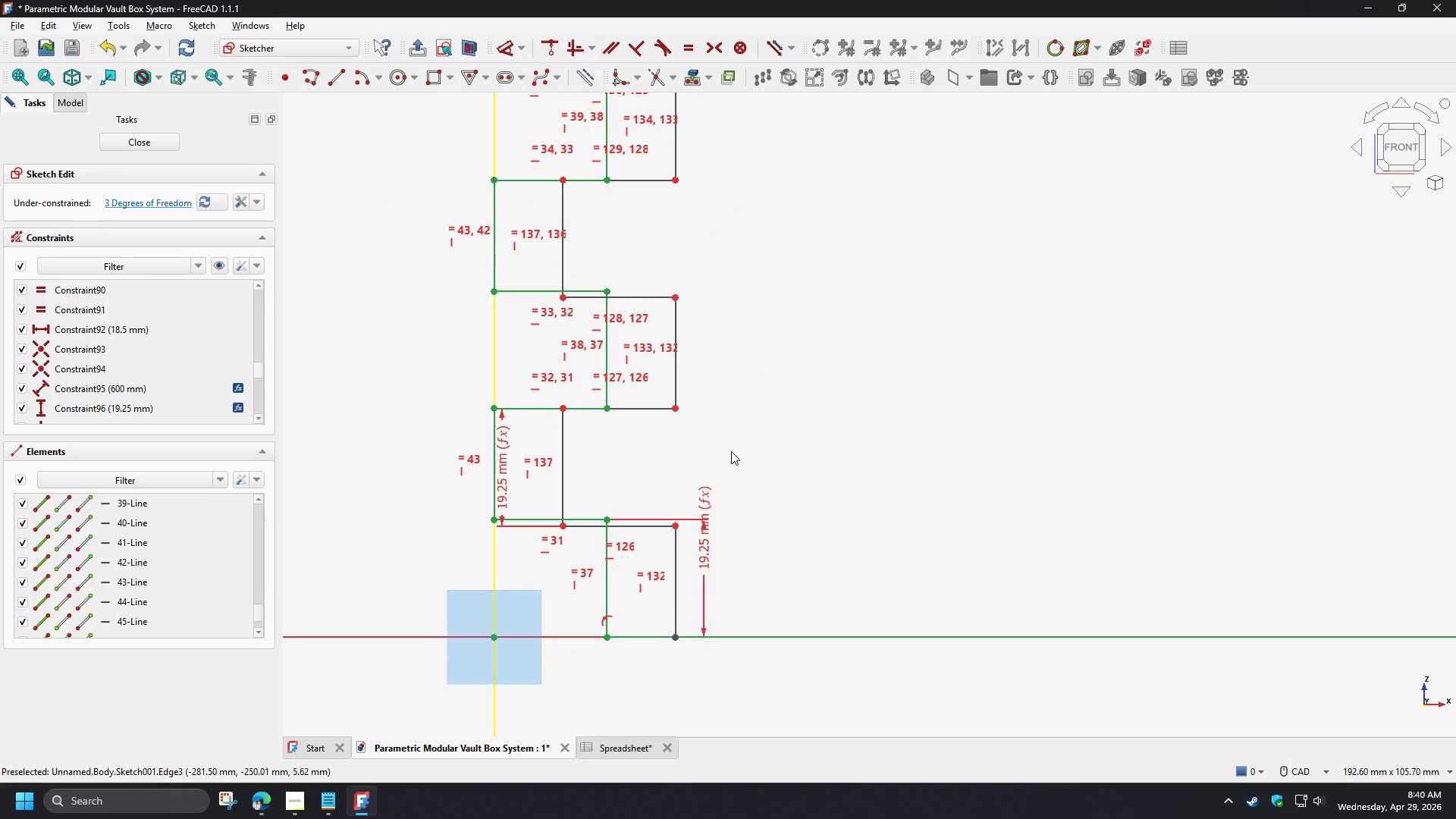 
scroll: coordinate [616, 529], scroll_direction: up, amount: 2.0
 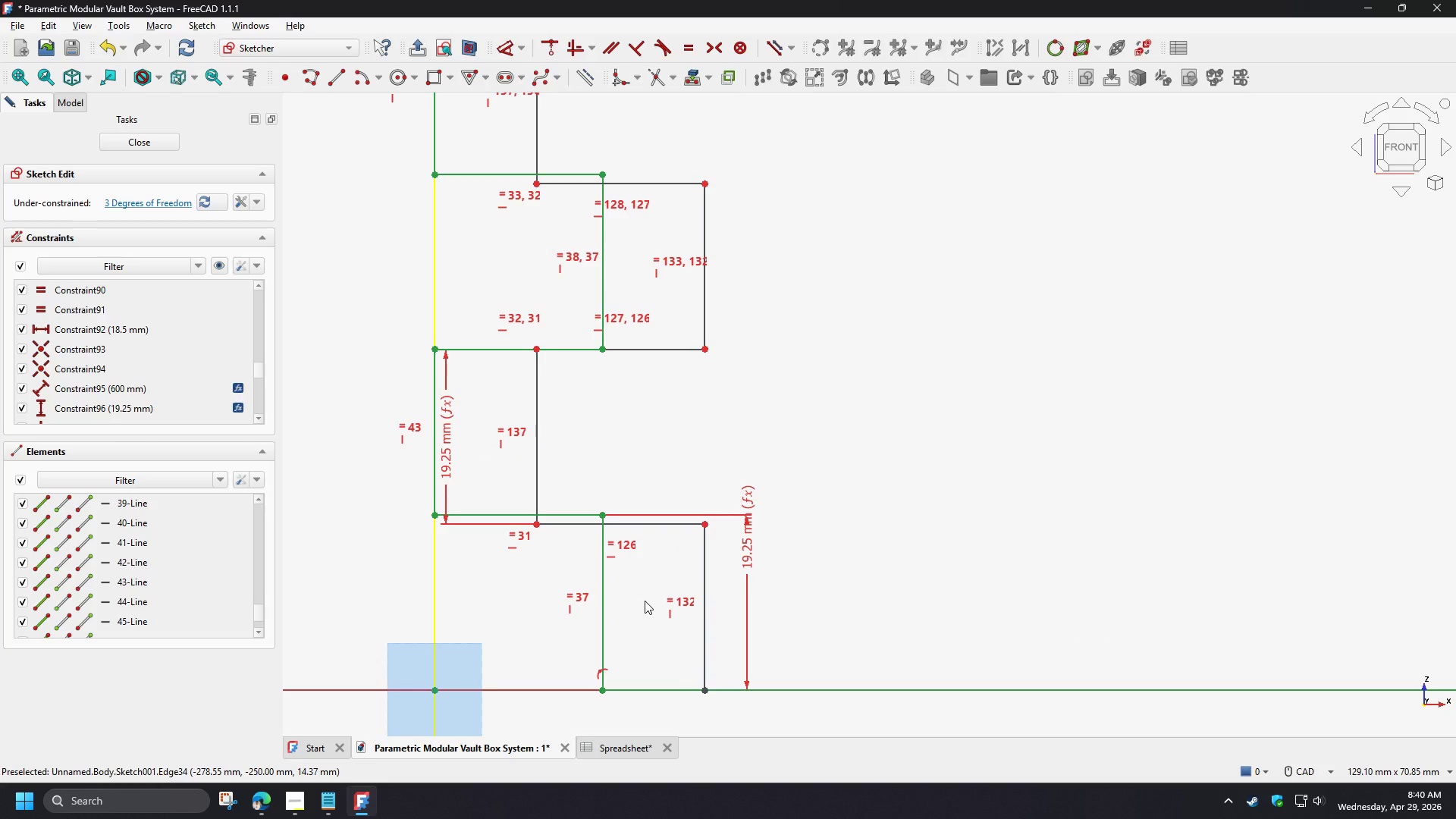 
scroll: coordinate [637, 648], scroll_direction: down, amount: 4.0
 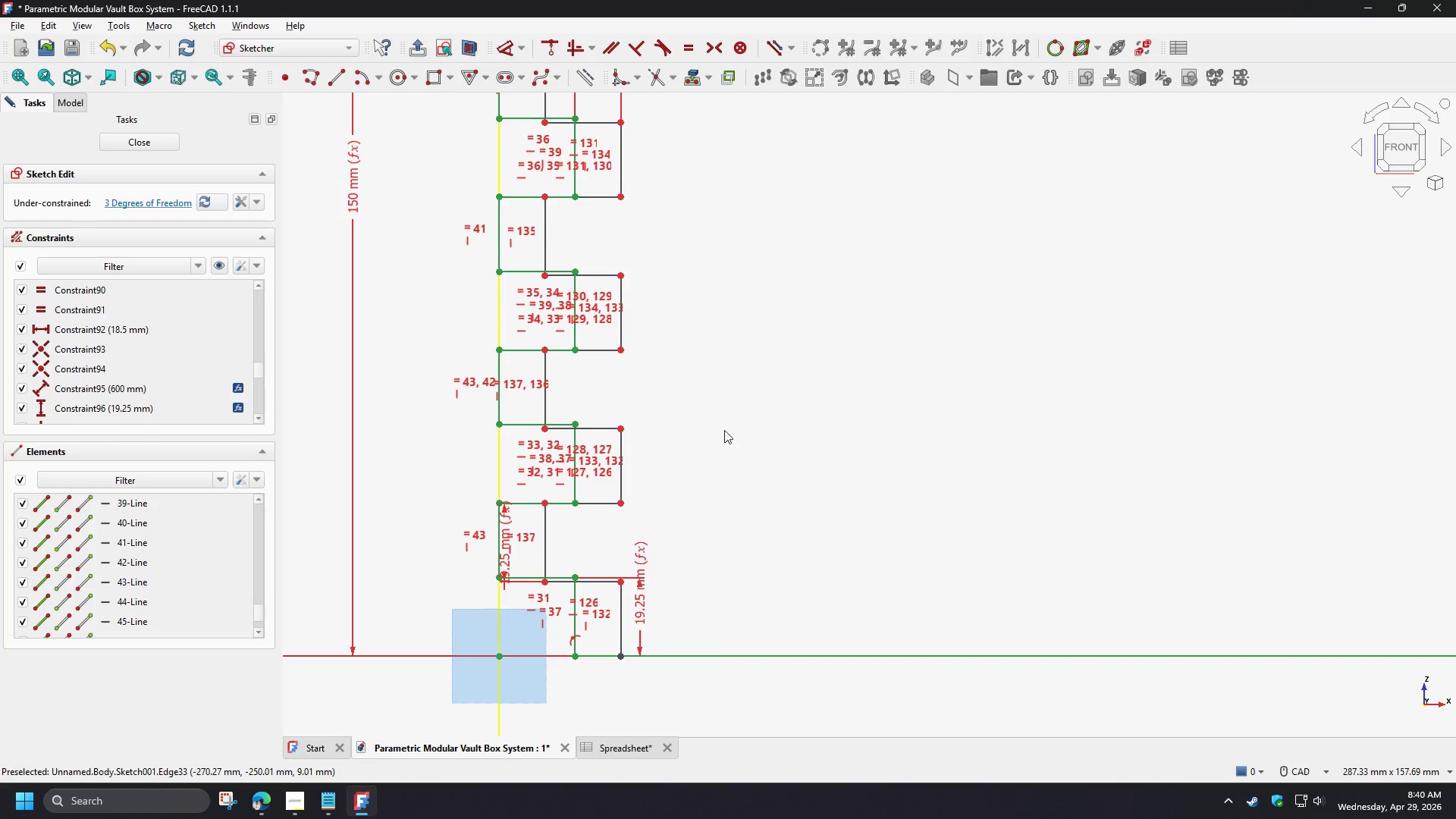 
scroll: coordinate [663, 617], scroll_direction: up, amount: 1.0
 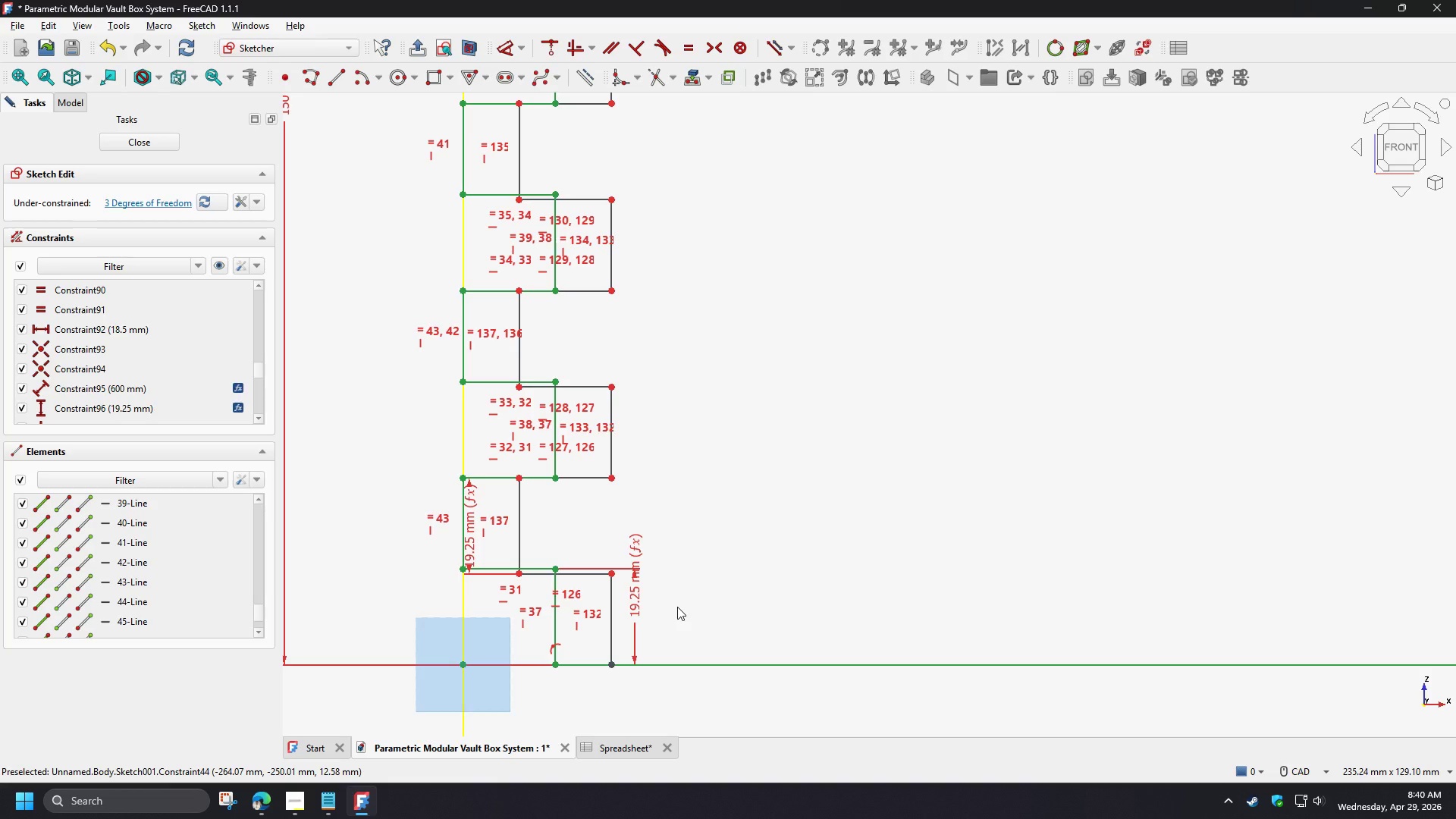 
wait(13.31)
 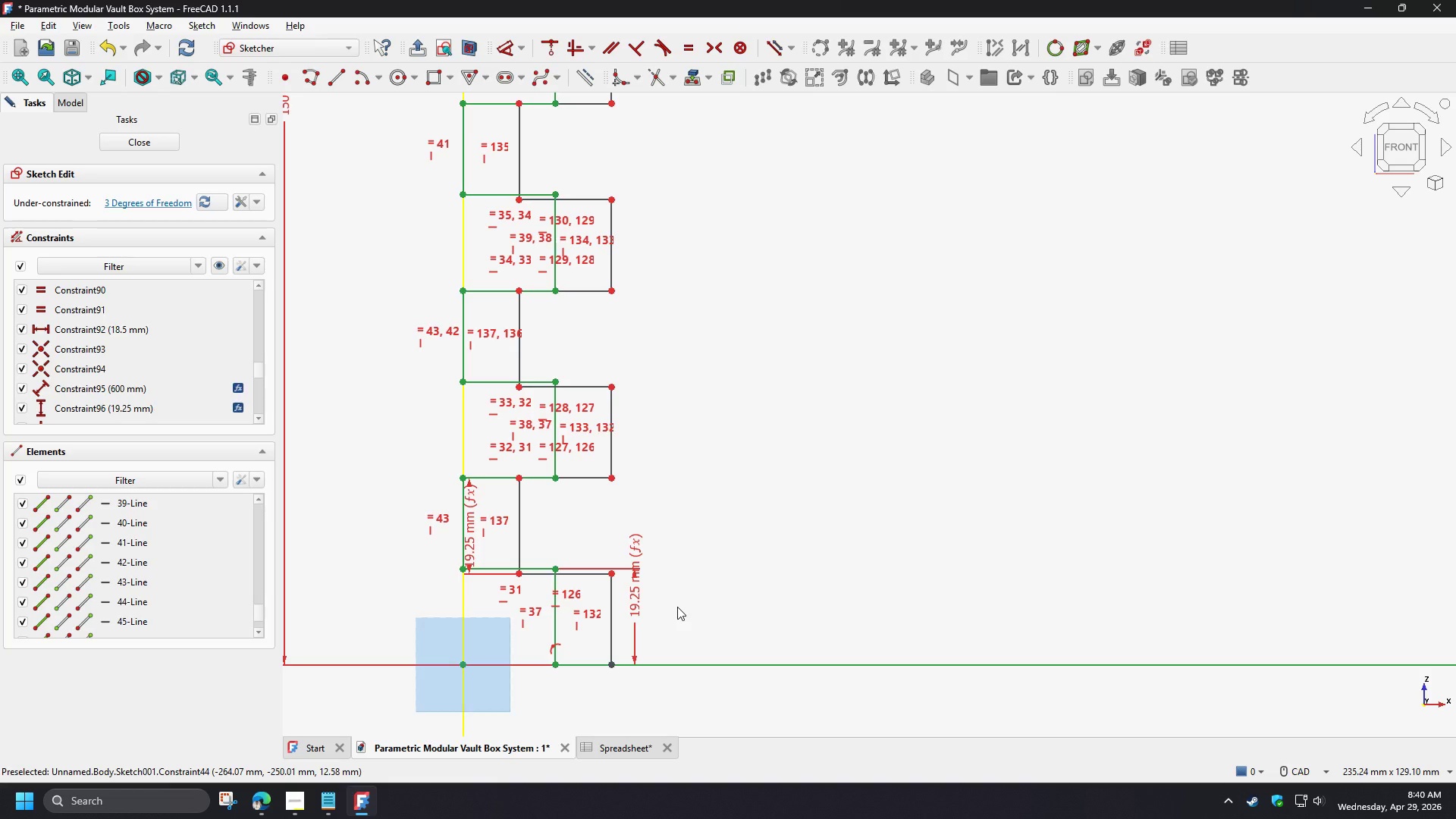 
scroll: coordinate [352, 621], scroll_direction: none, amount: 0.0
 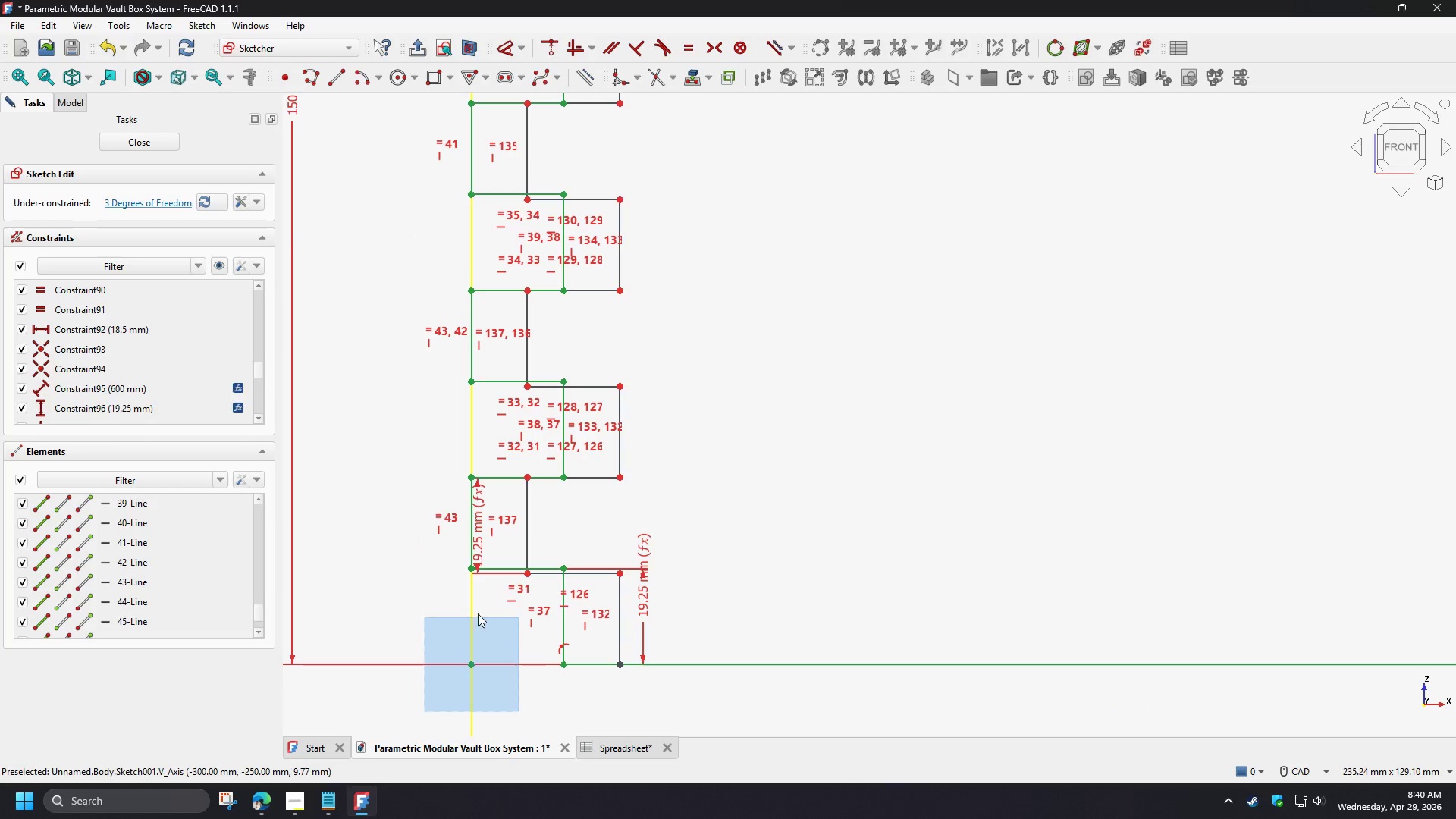 
scroll: coordinate [528, 595], scroll_direction: up, amount: 2.0
 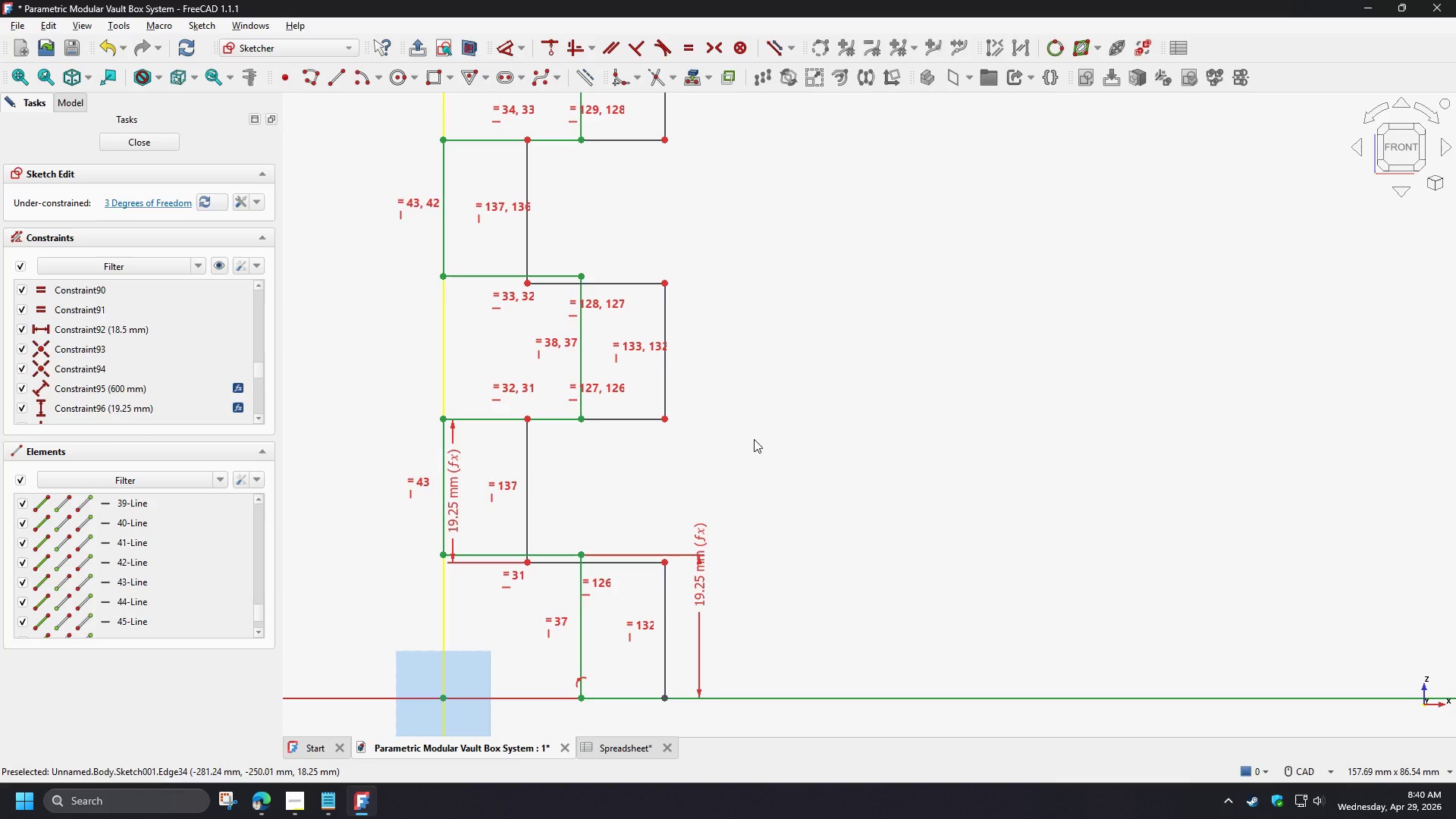 
wait(11.52)
 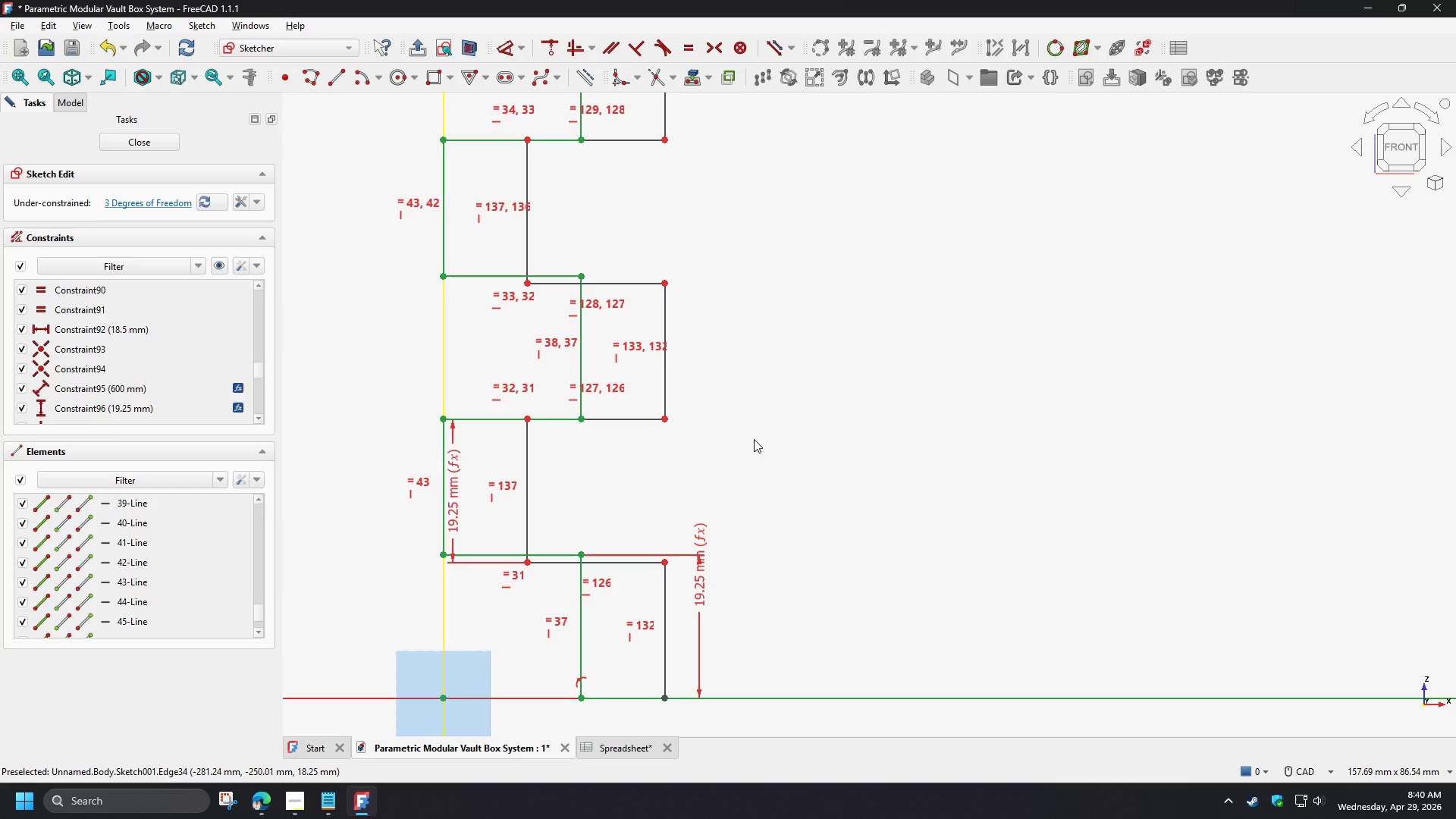 
scroll: coordinate [814, 453], scroll_direction: down, amount: 5.0
 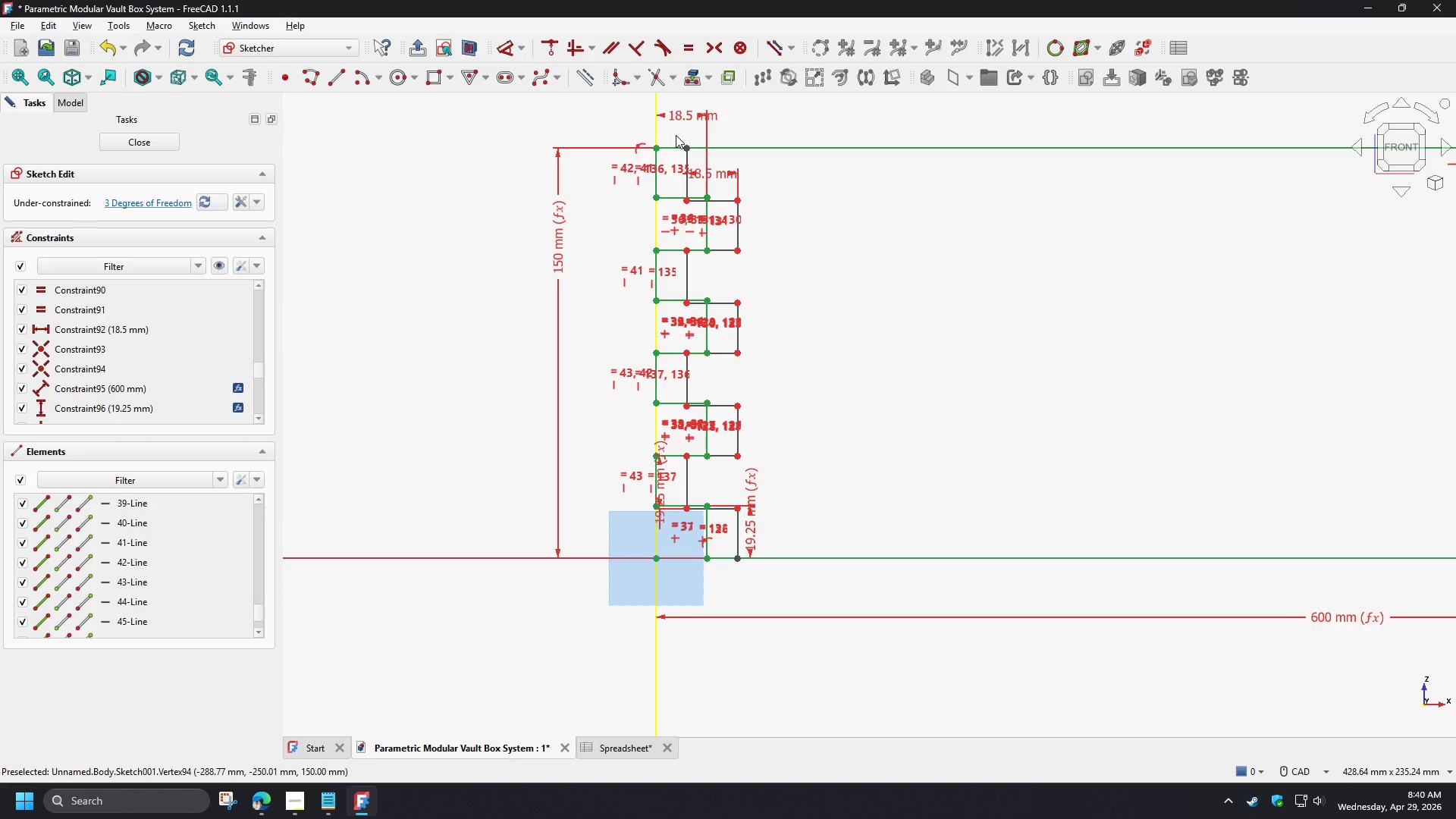 
wait(6.1)
 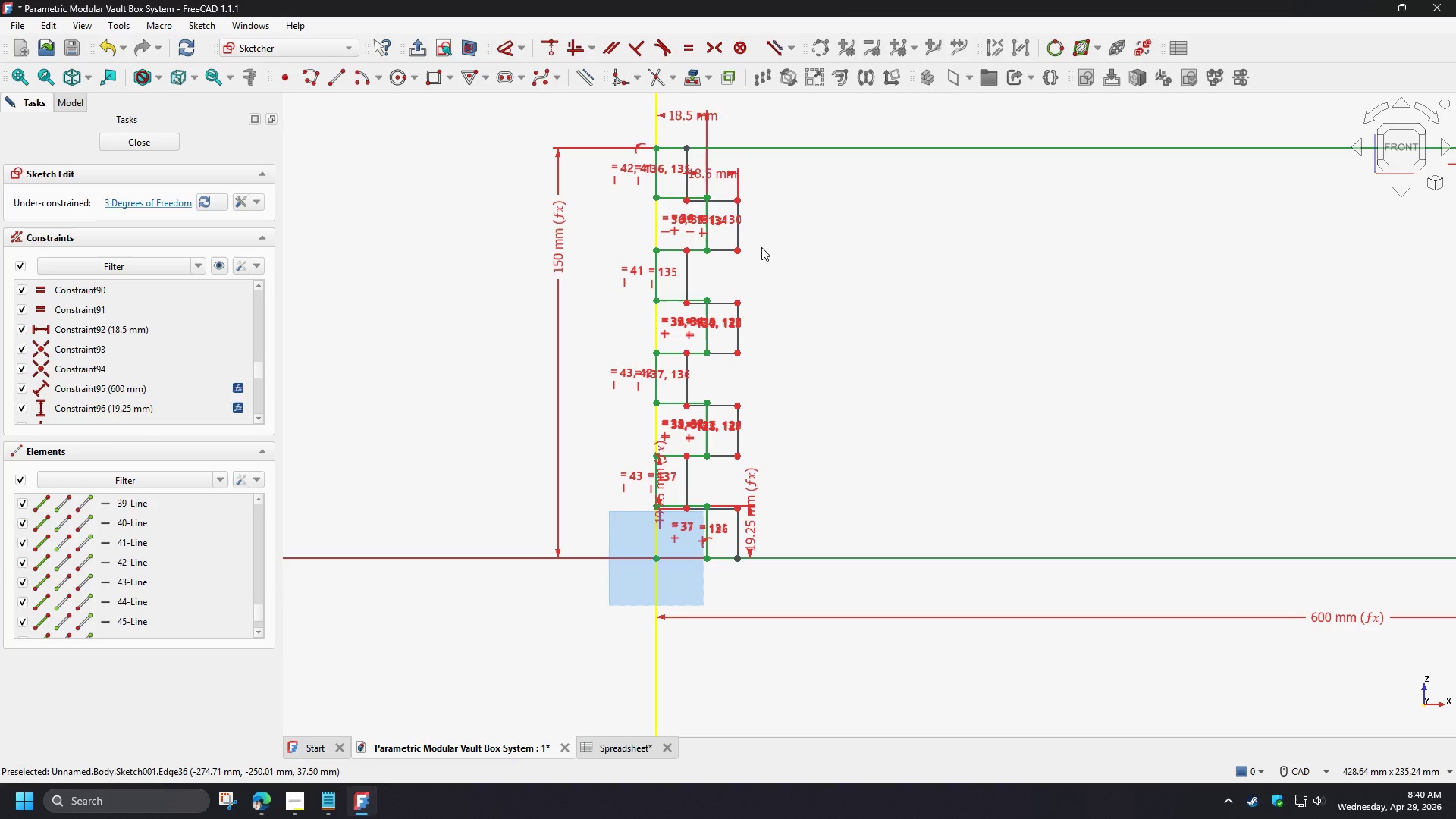 
left_click([687, 160])
 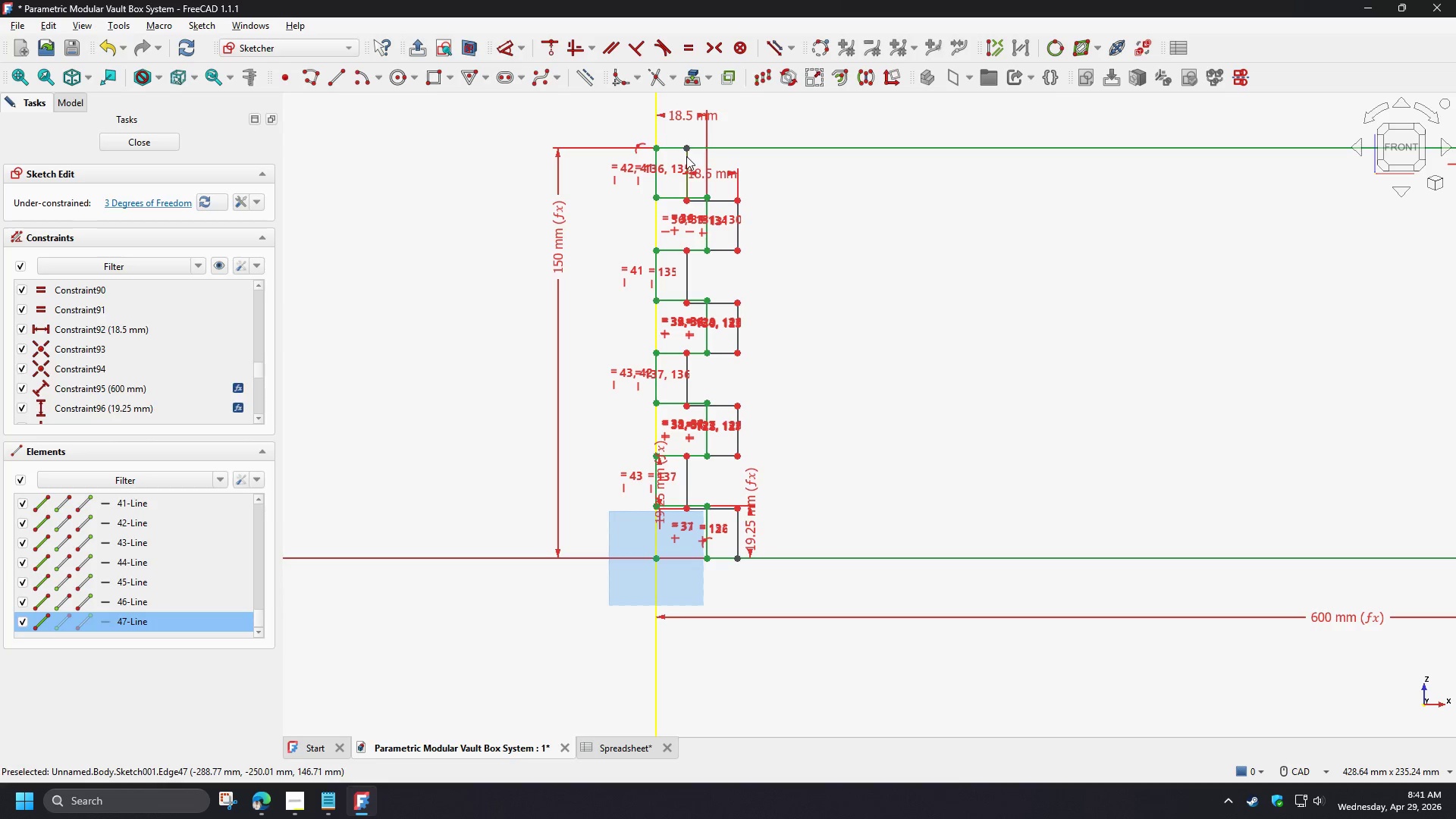 
left_click_drag(start_coordinate=[686, 156], to_coordinate=[829, 199])
 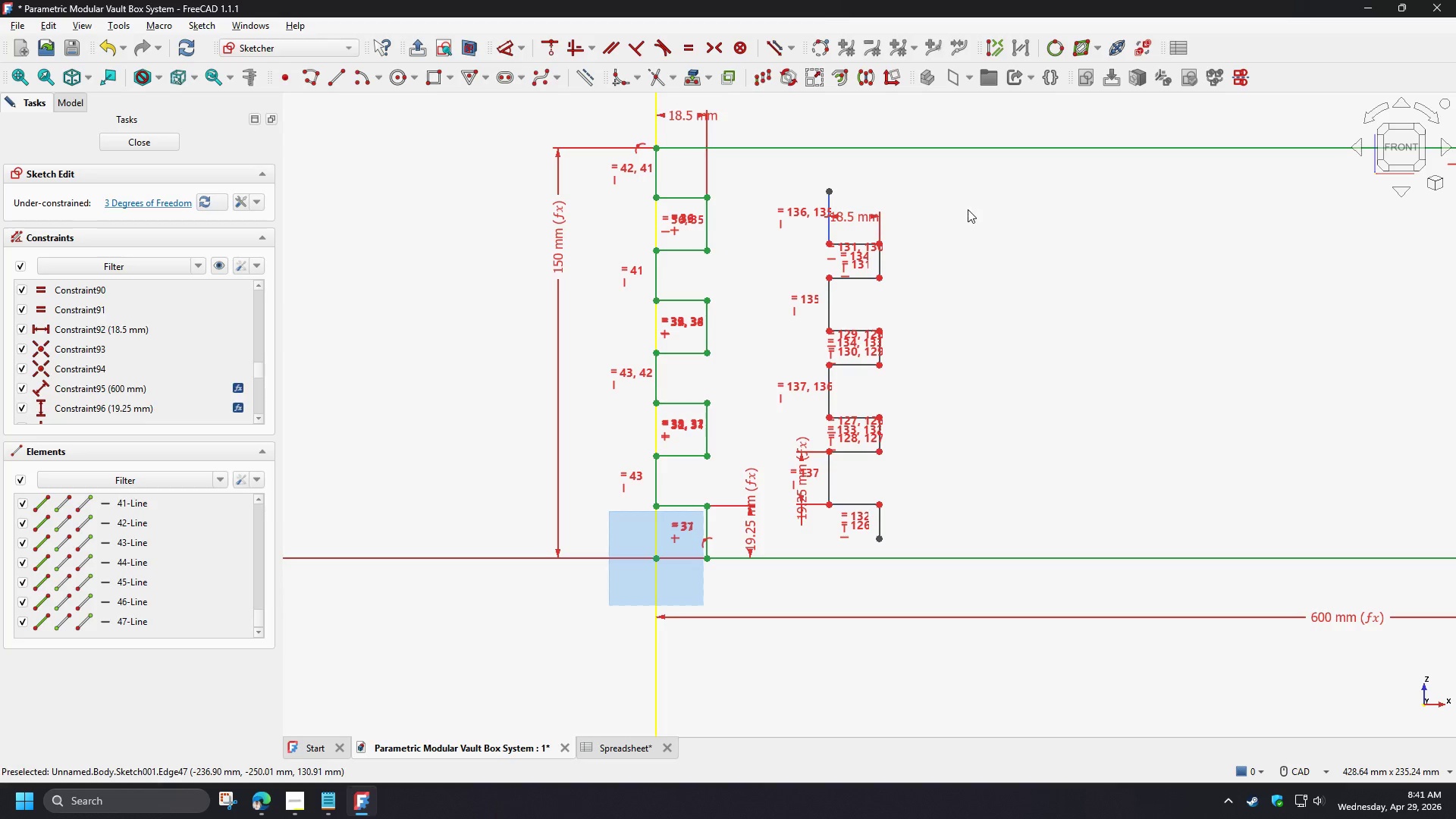 
key(Control+Z)
 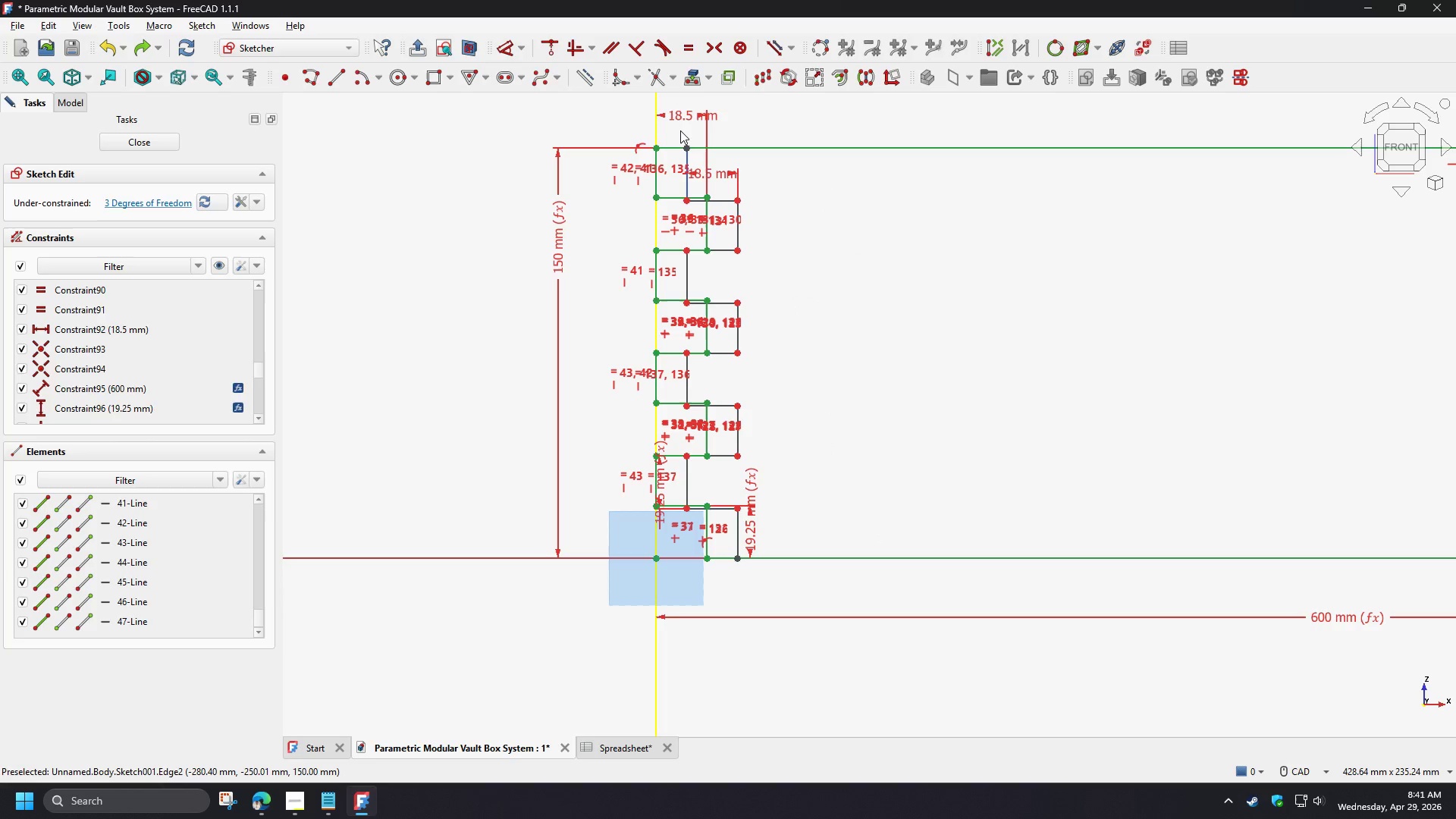 
left_click_drag(start_coordinate=[676, 132], to_coordinate=[843, 616])
 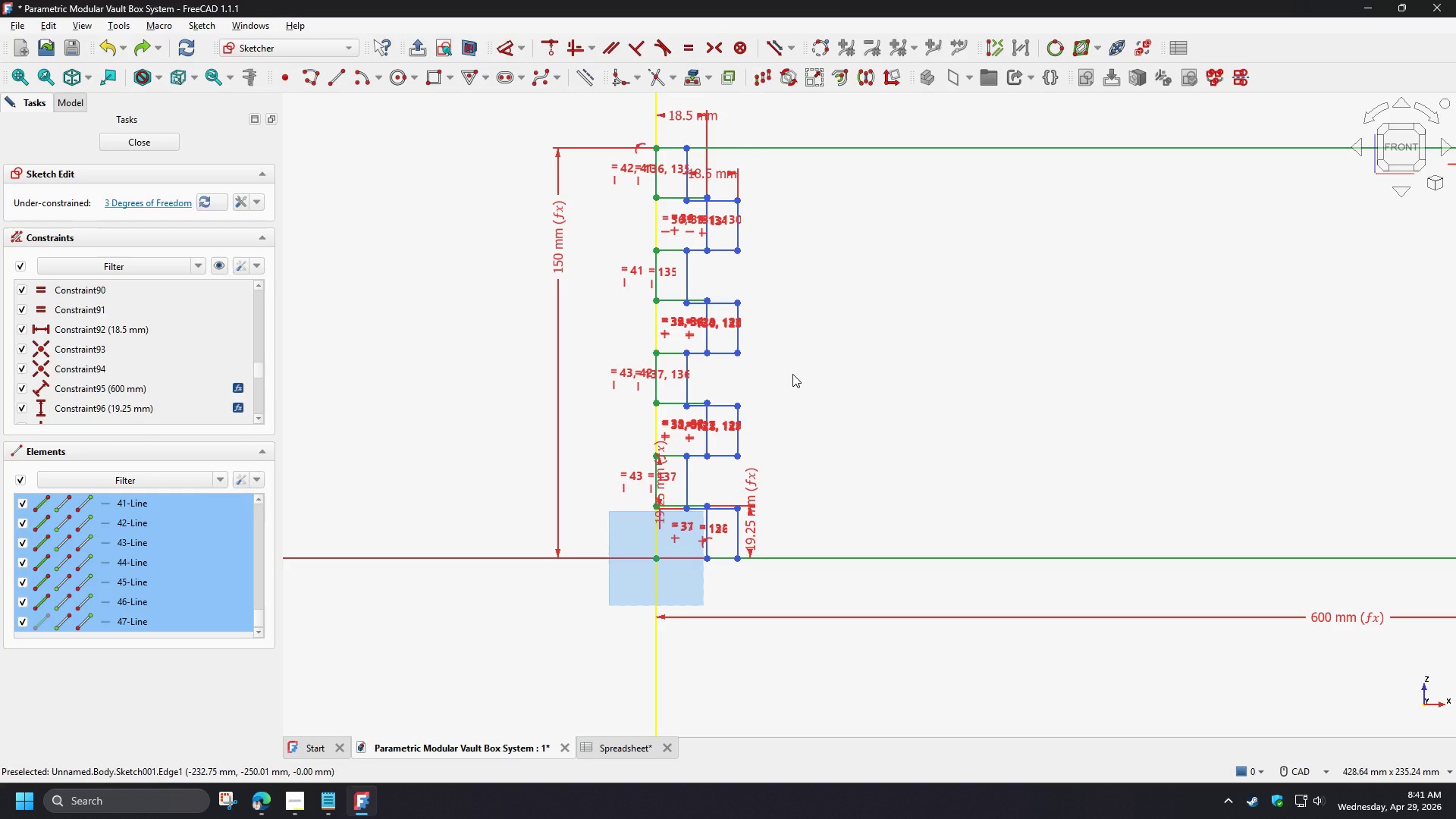 
key(W)
 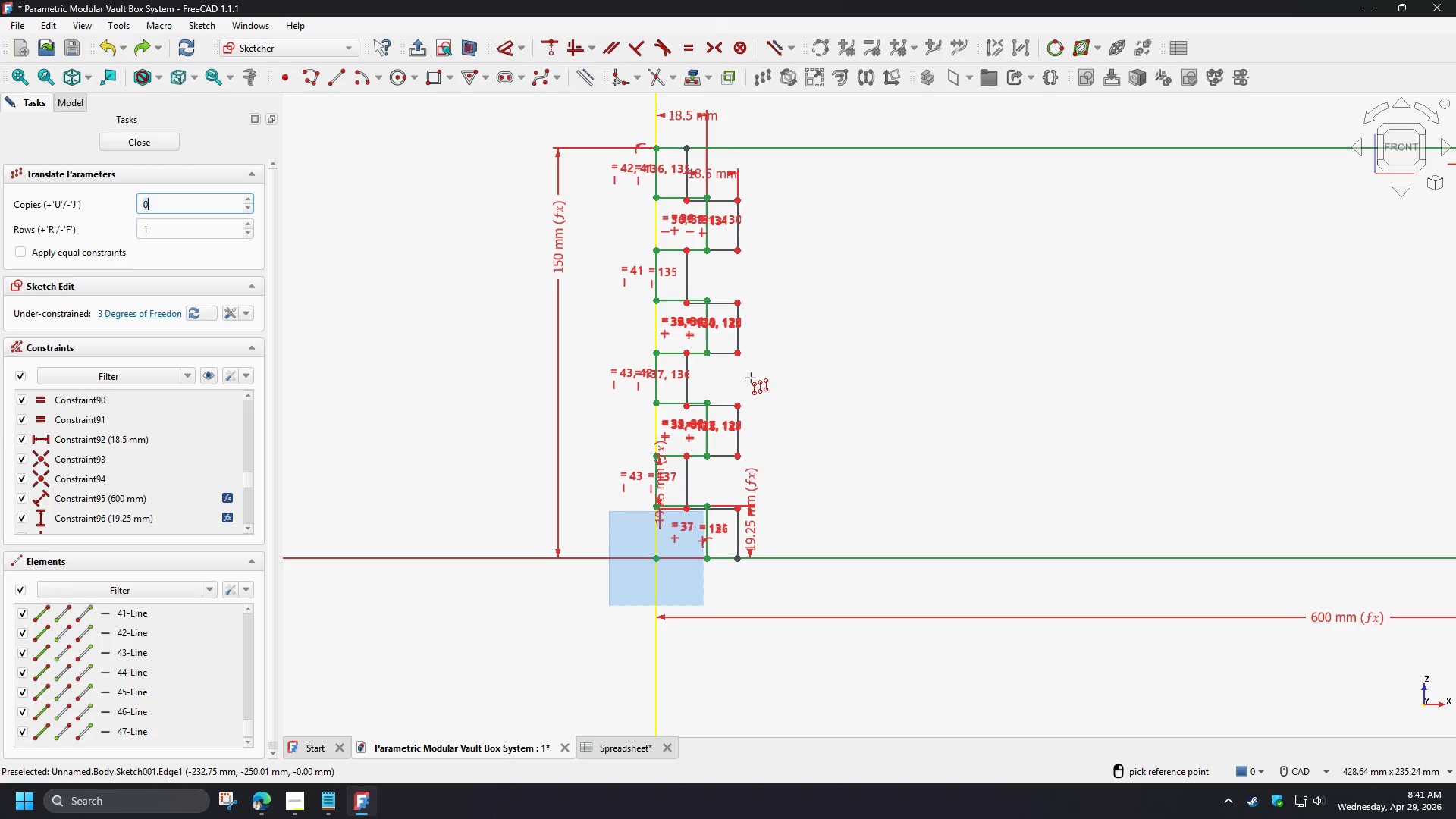 
left_click([751, 378])
 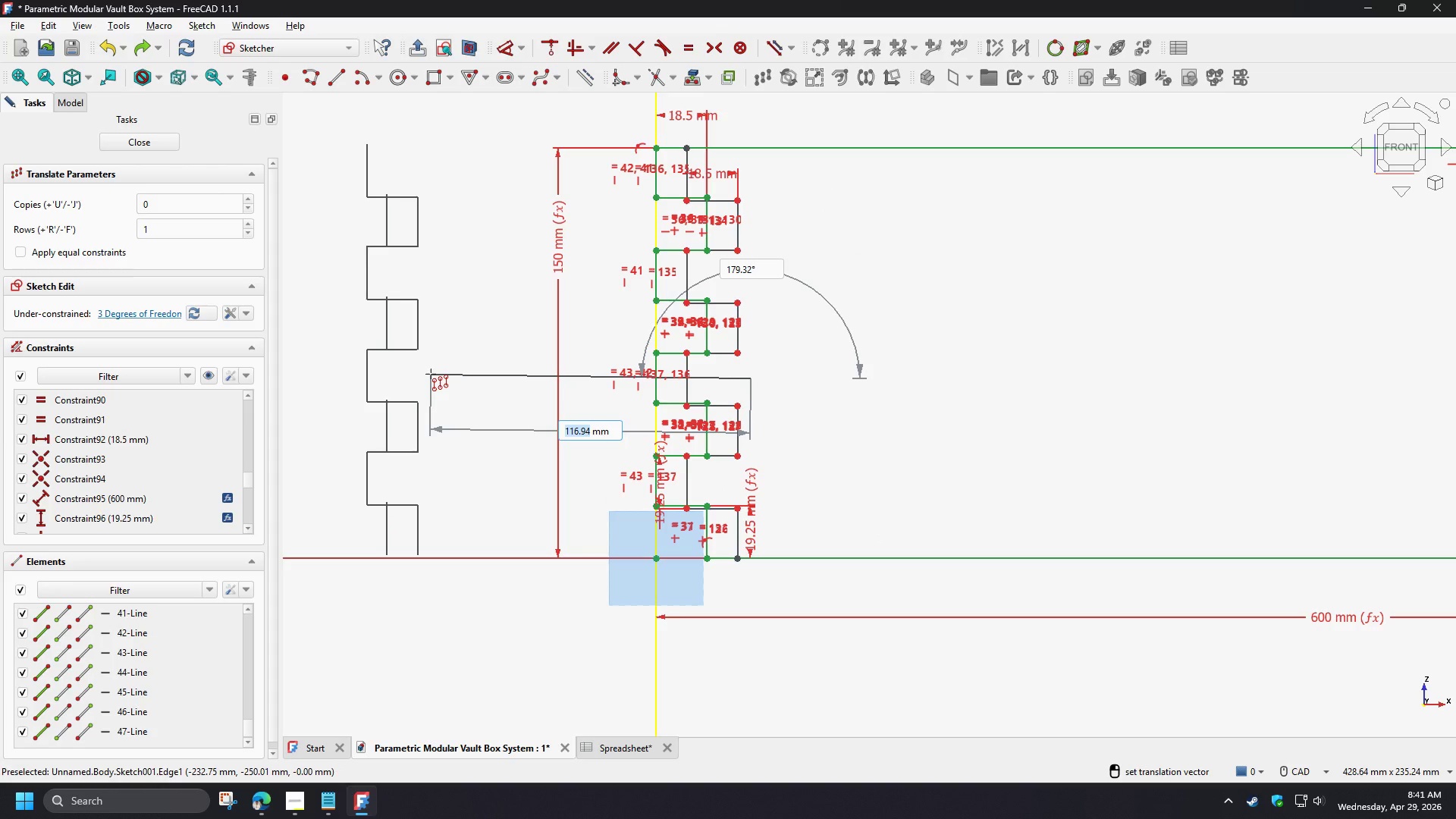 
hold_key(key=ControlLeft, duration=1.5)
left_click([436, 372])
 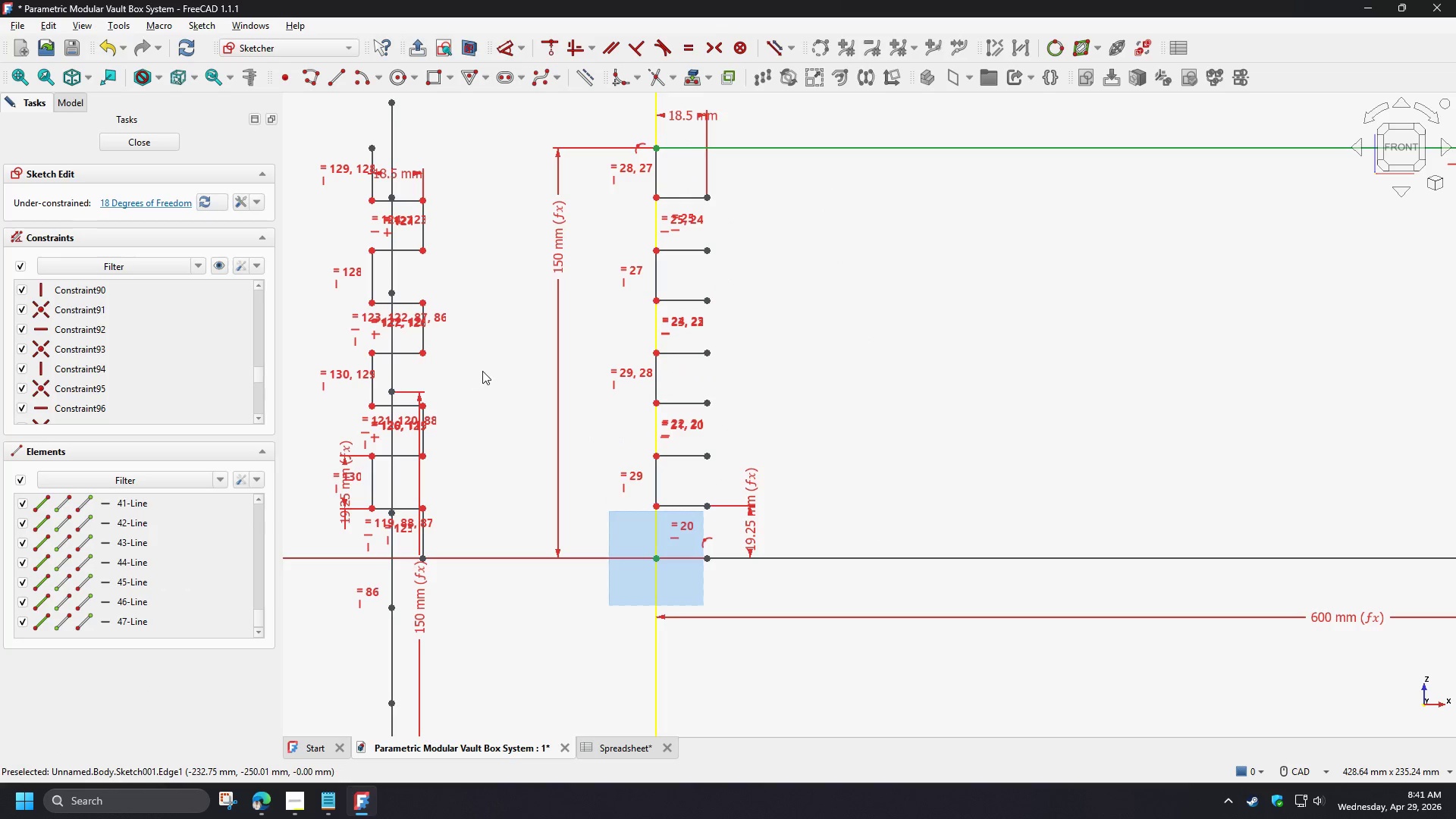 
key(Control+Z)
 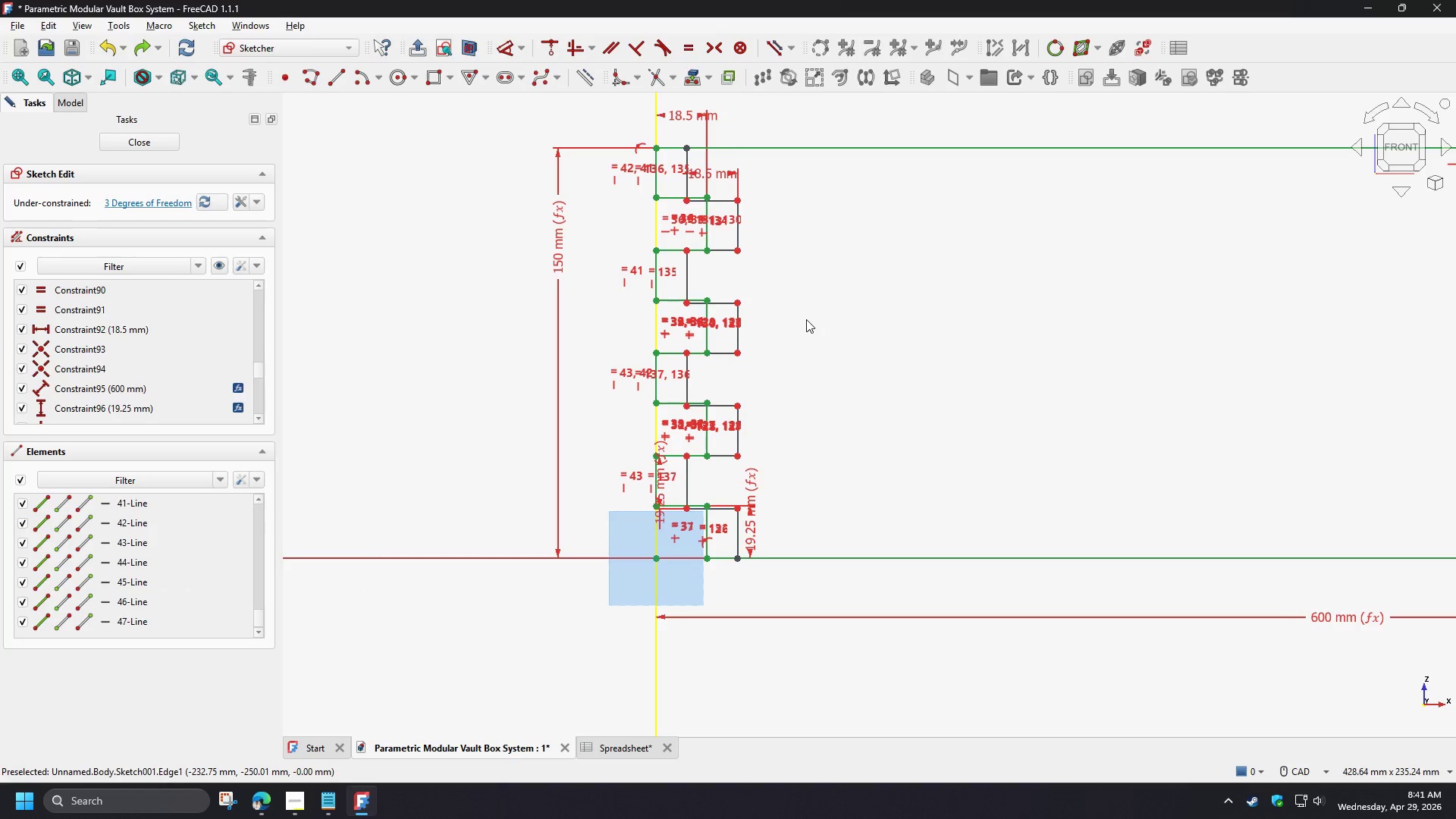 
left_click([806, 318])
 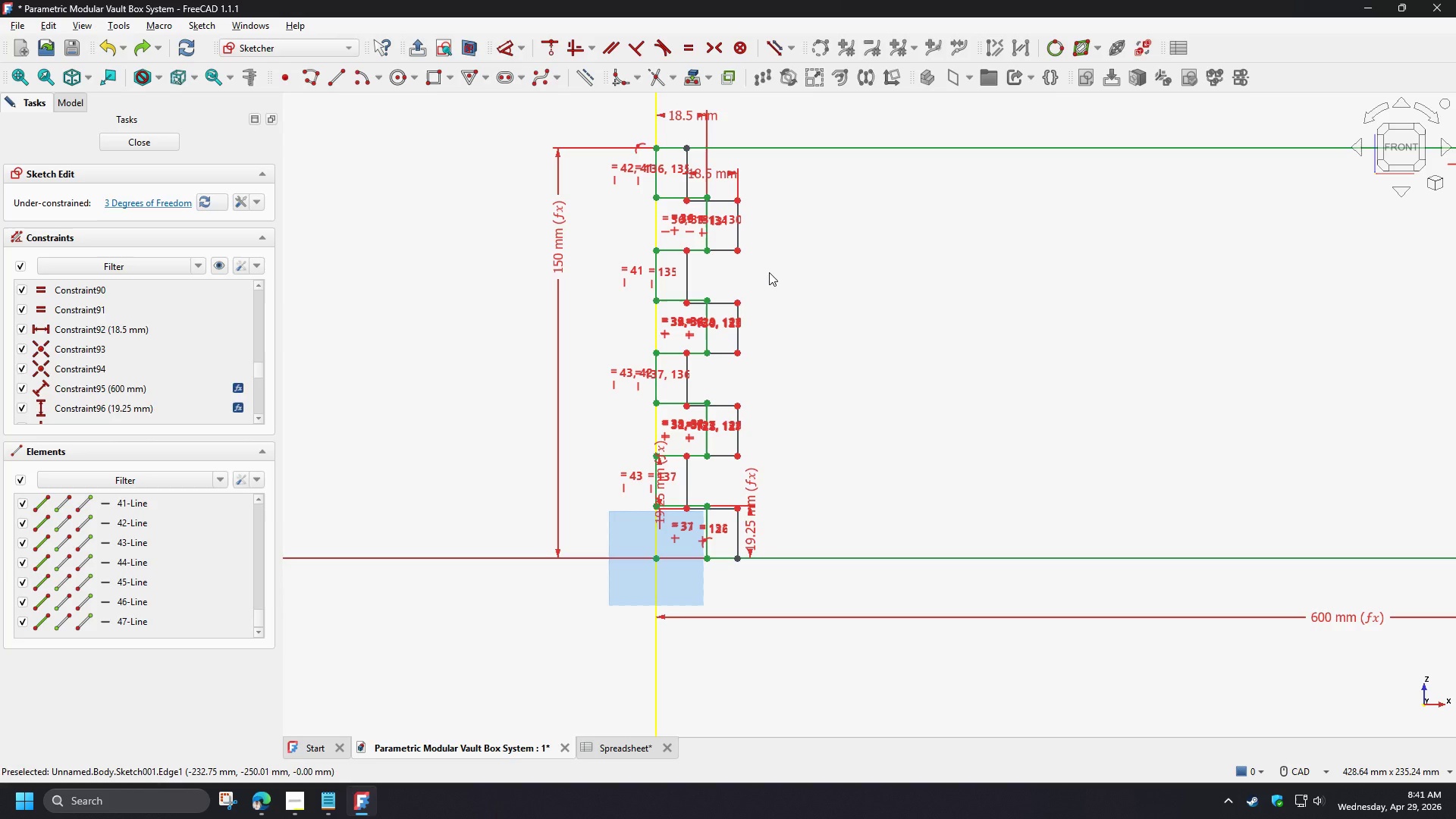 
key(Control+Z)
 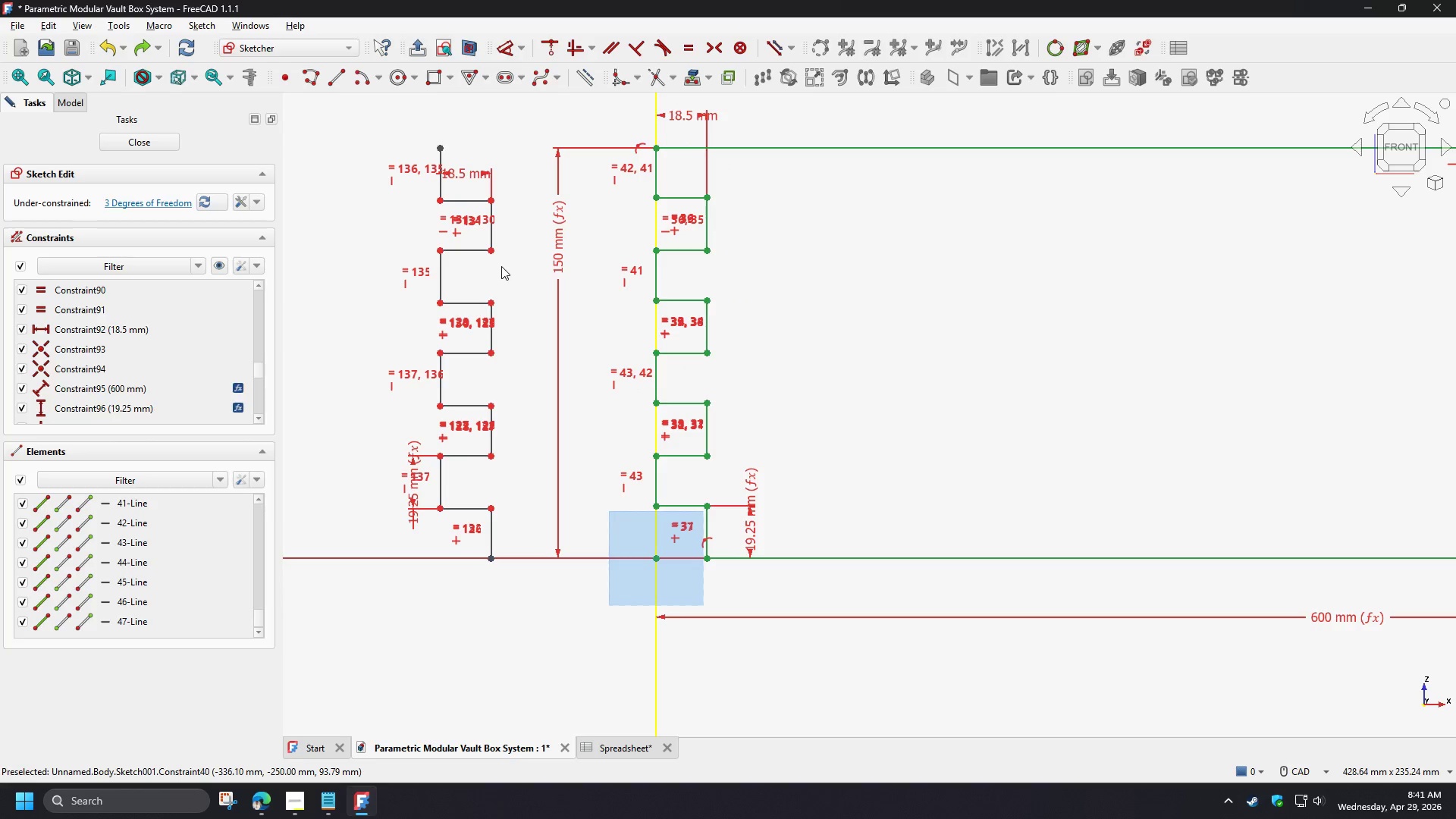 
scroll: coordinate [514, 285], scroll_direction: up, amount: 1.0
 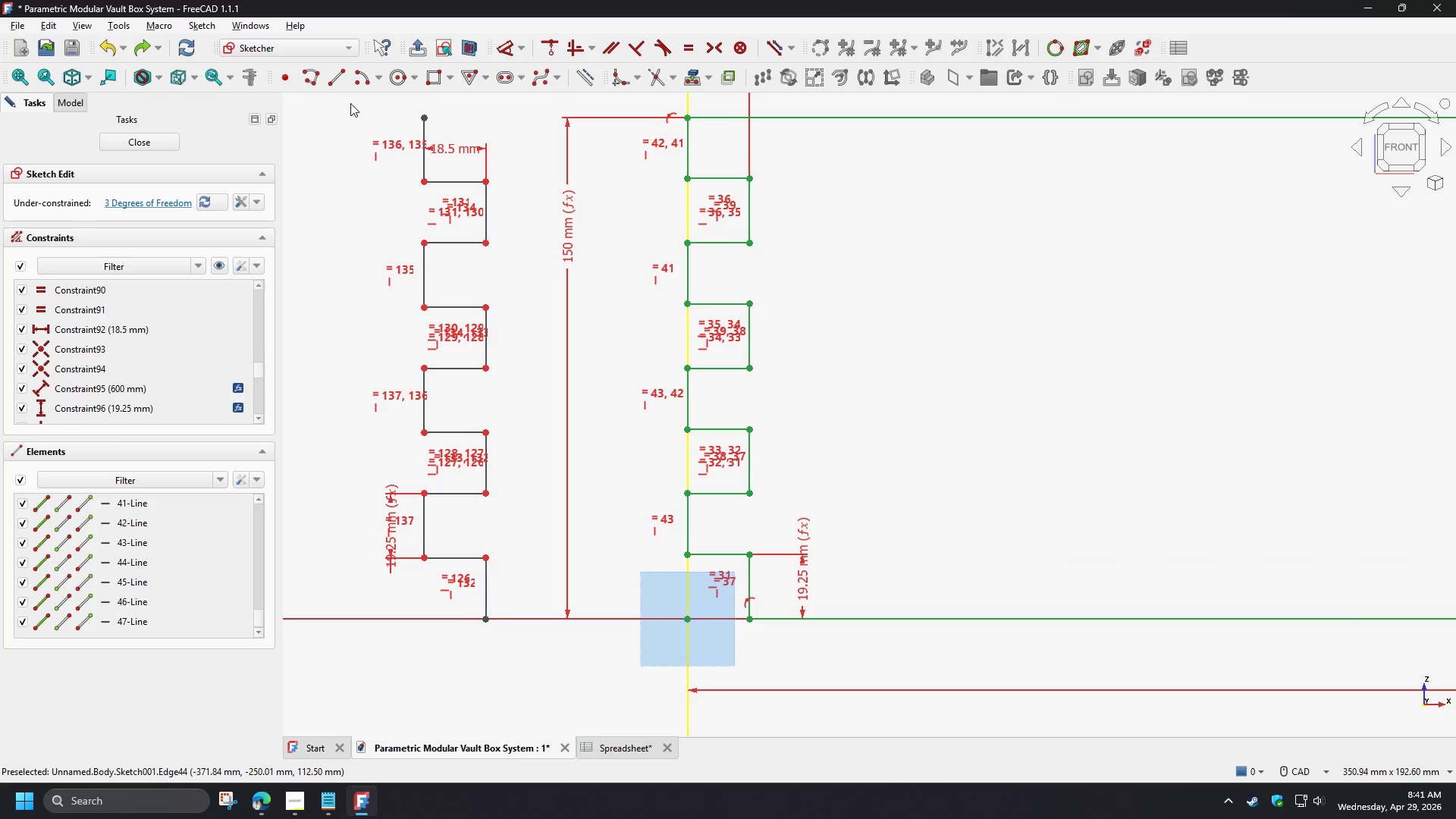 
left_click_drag(start_coordinate=[344, 104], to_coordinate=[519, 667])
 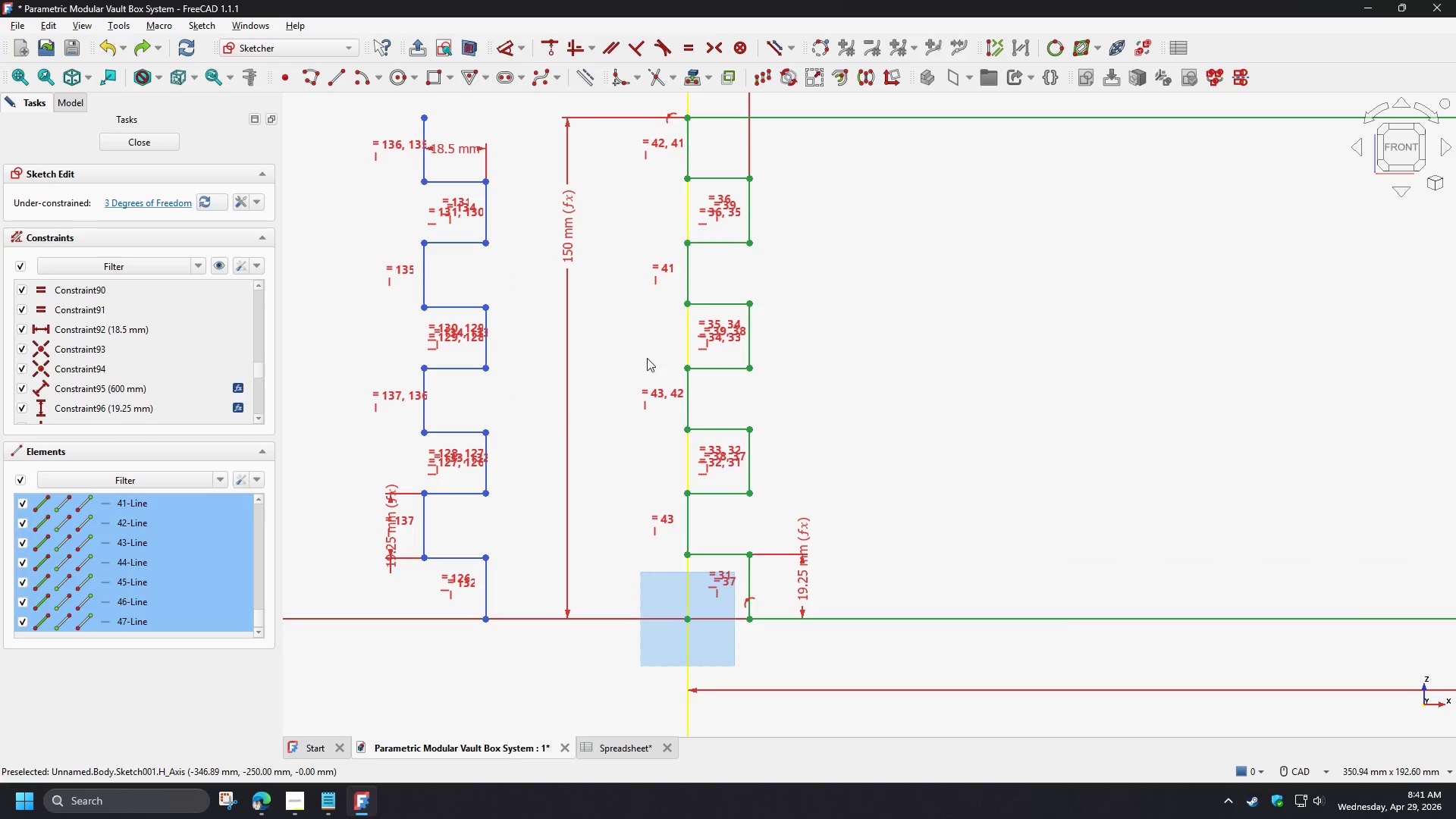 
wait(10.25)
 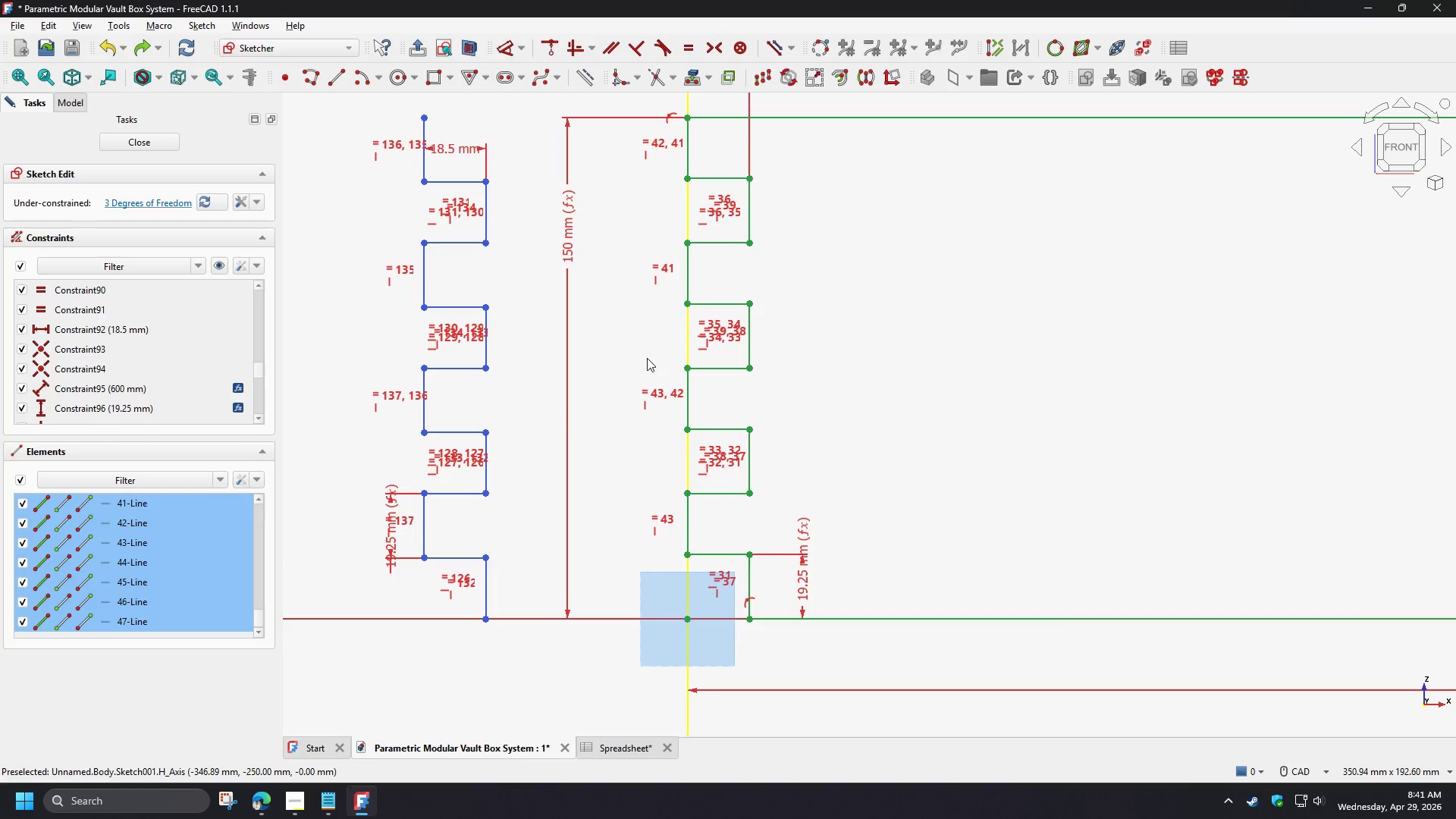 
mouse_move([832, 48])
 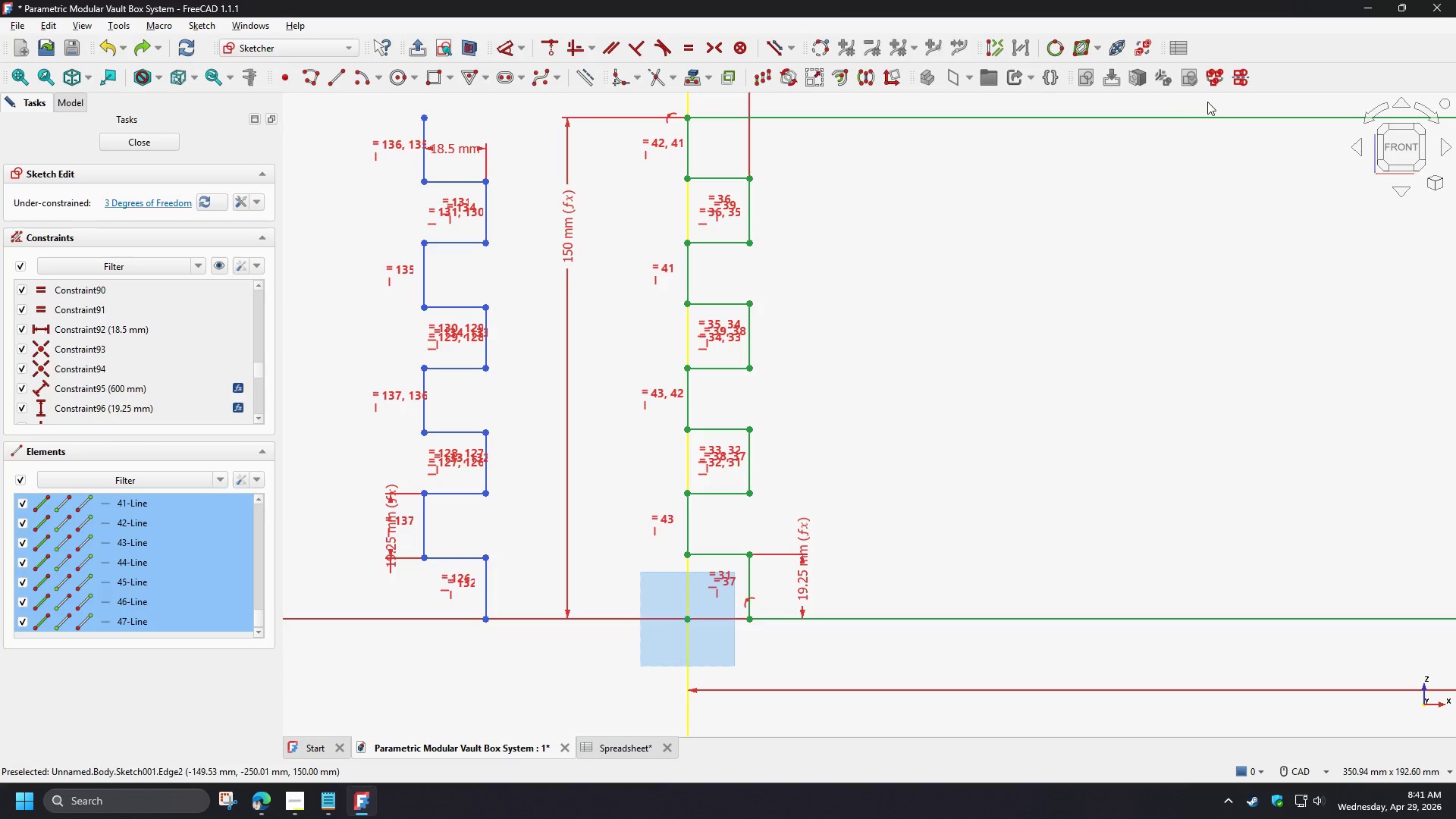 
mouse_move([1207, 86])
 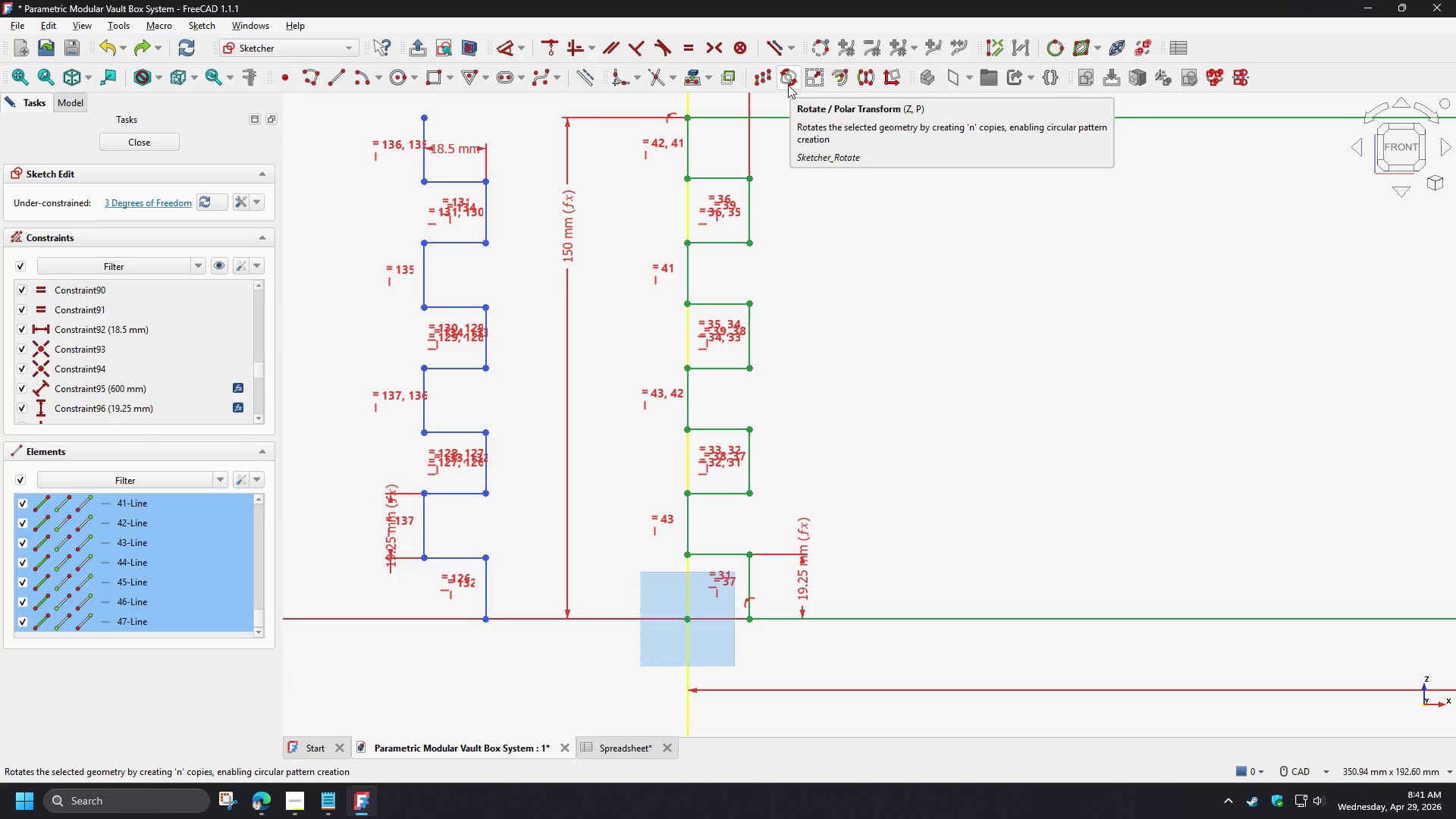 
wait(9.13)
 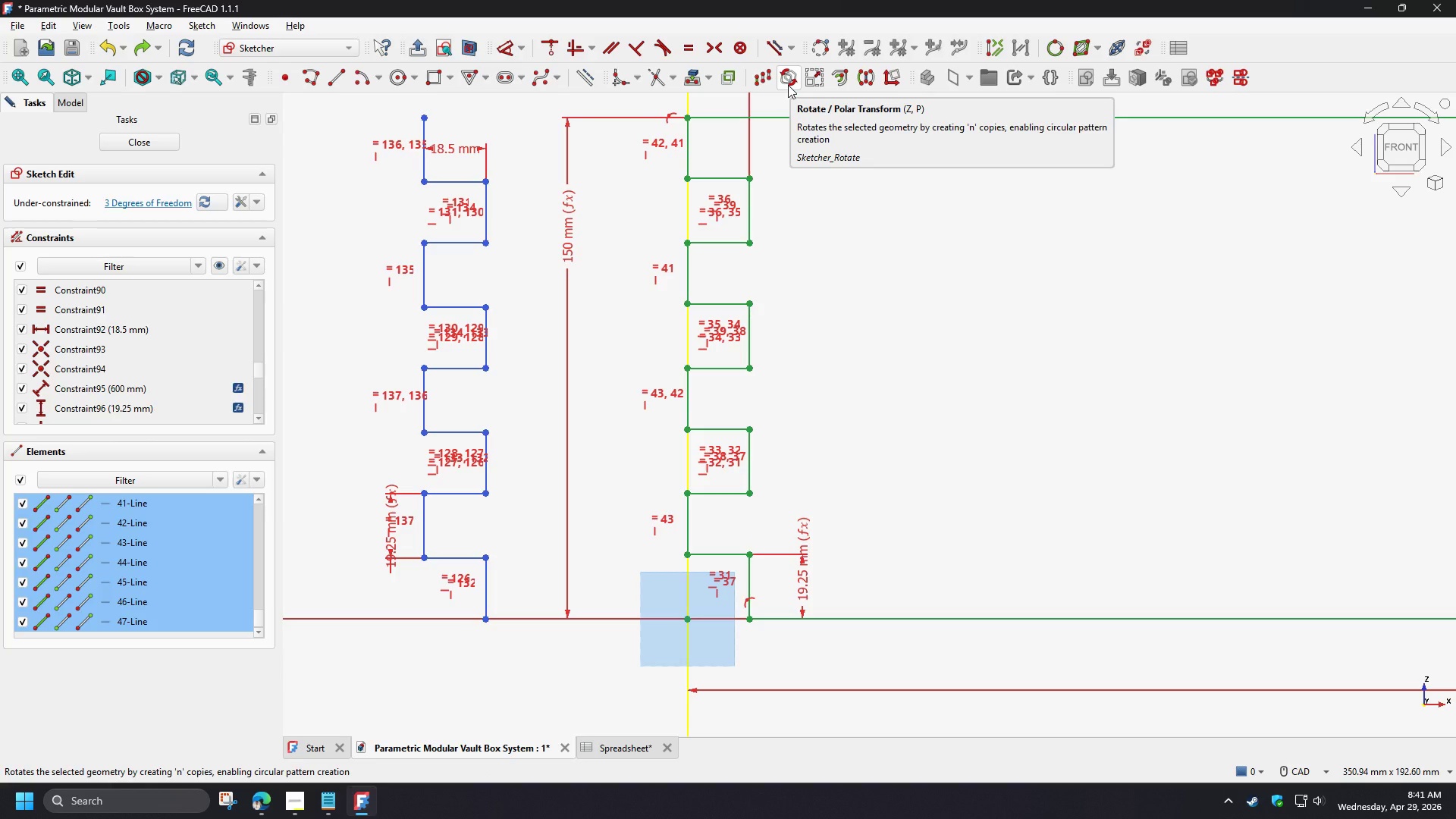 
key(Control+G)
 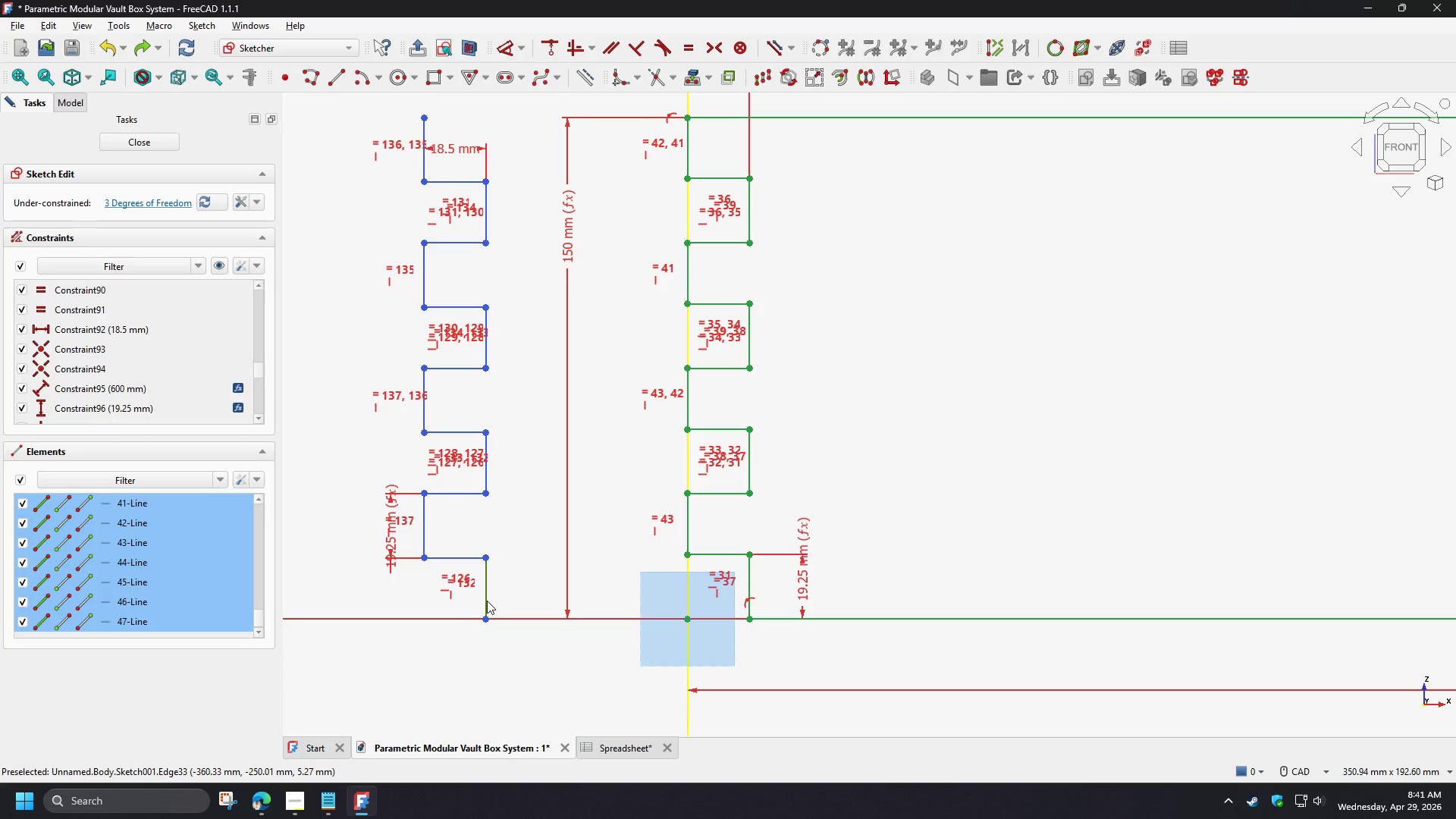 
wait(6.56)
 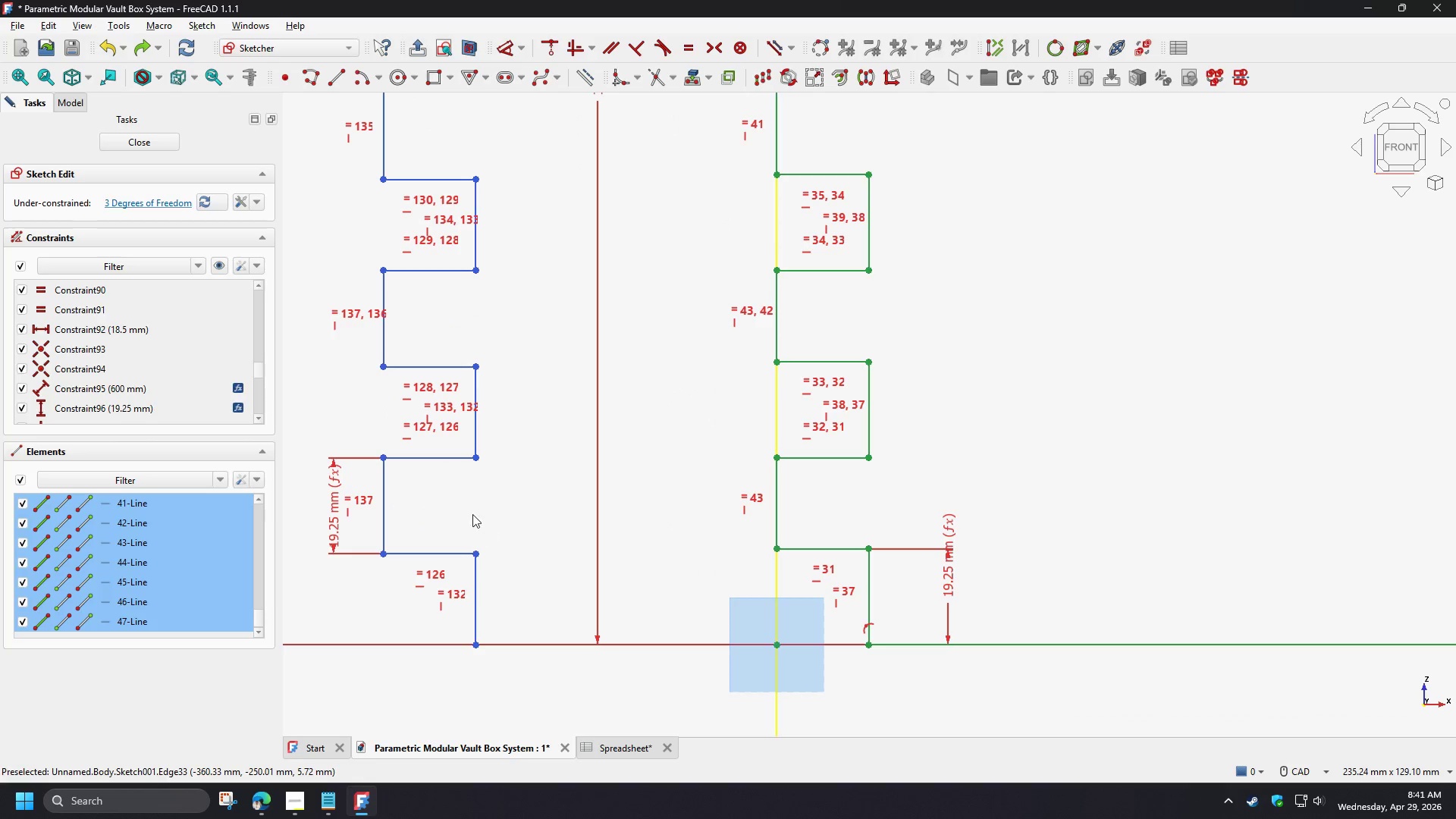 
key(W)
 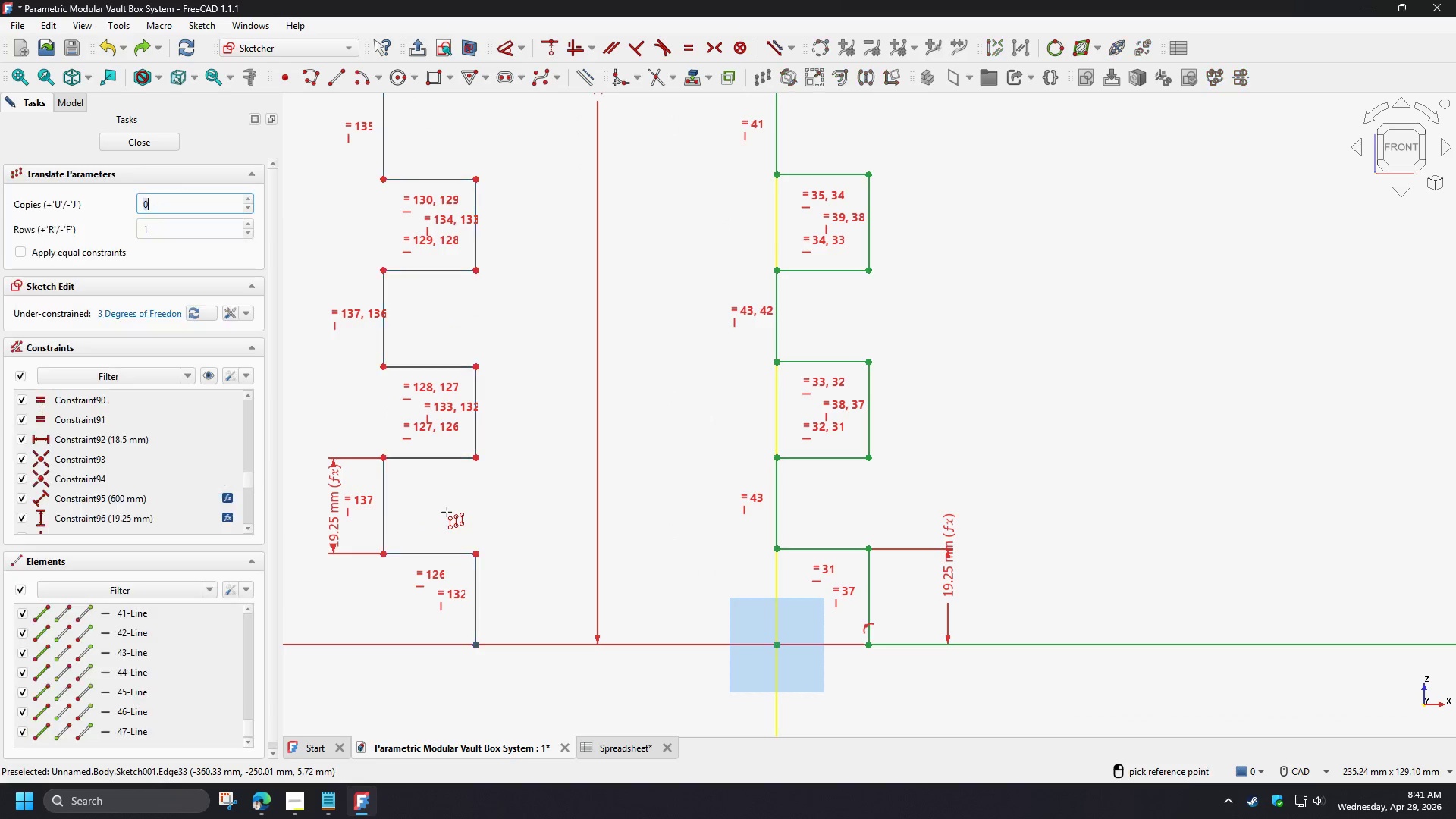 
scroll: coordinate [507, 563], scroll_direction: up, amount: 2.0
 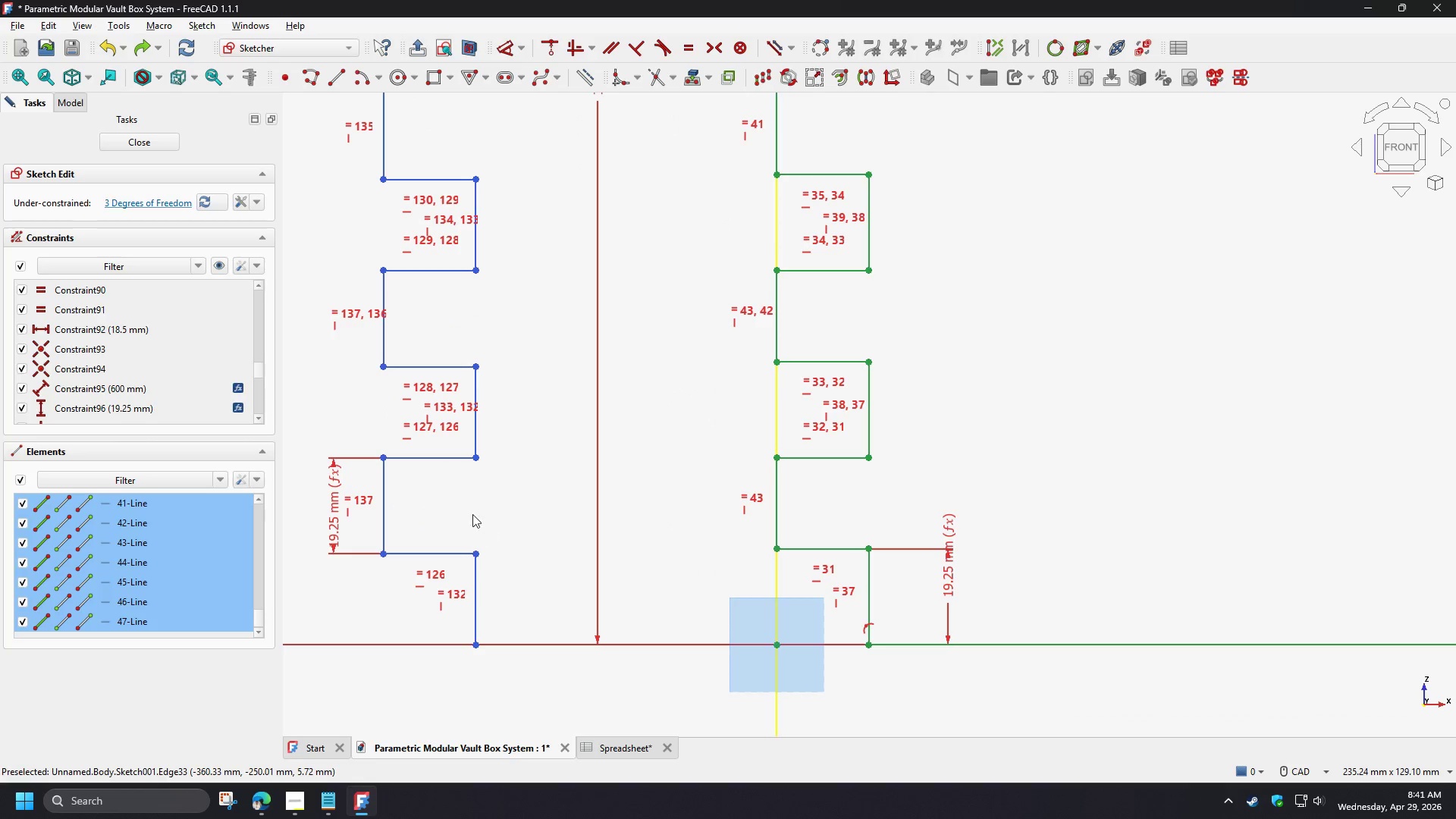 
left_click_drag(start_coordinate=[447, 512], to_coordinate=[451, 513])
 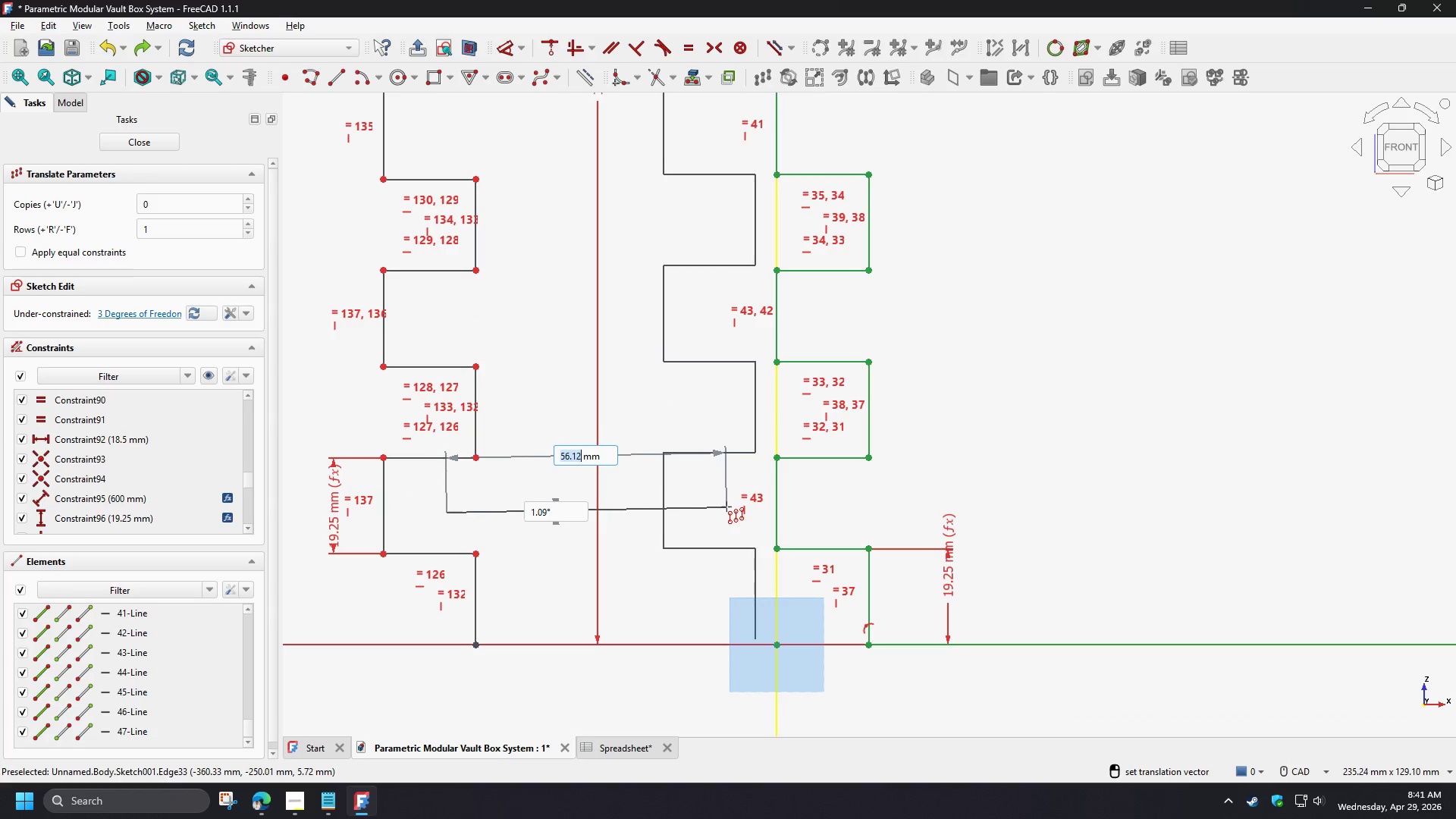 
hold_key(key=ControlLeft, duration=1.5)
 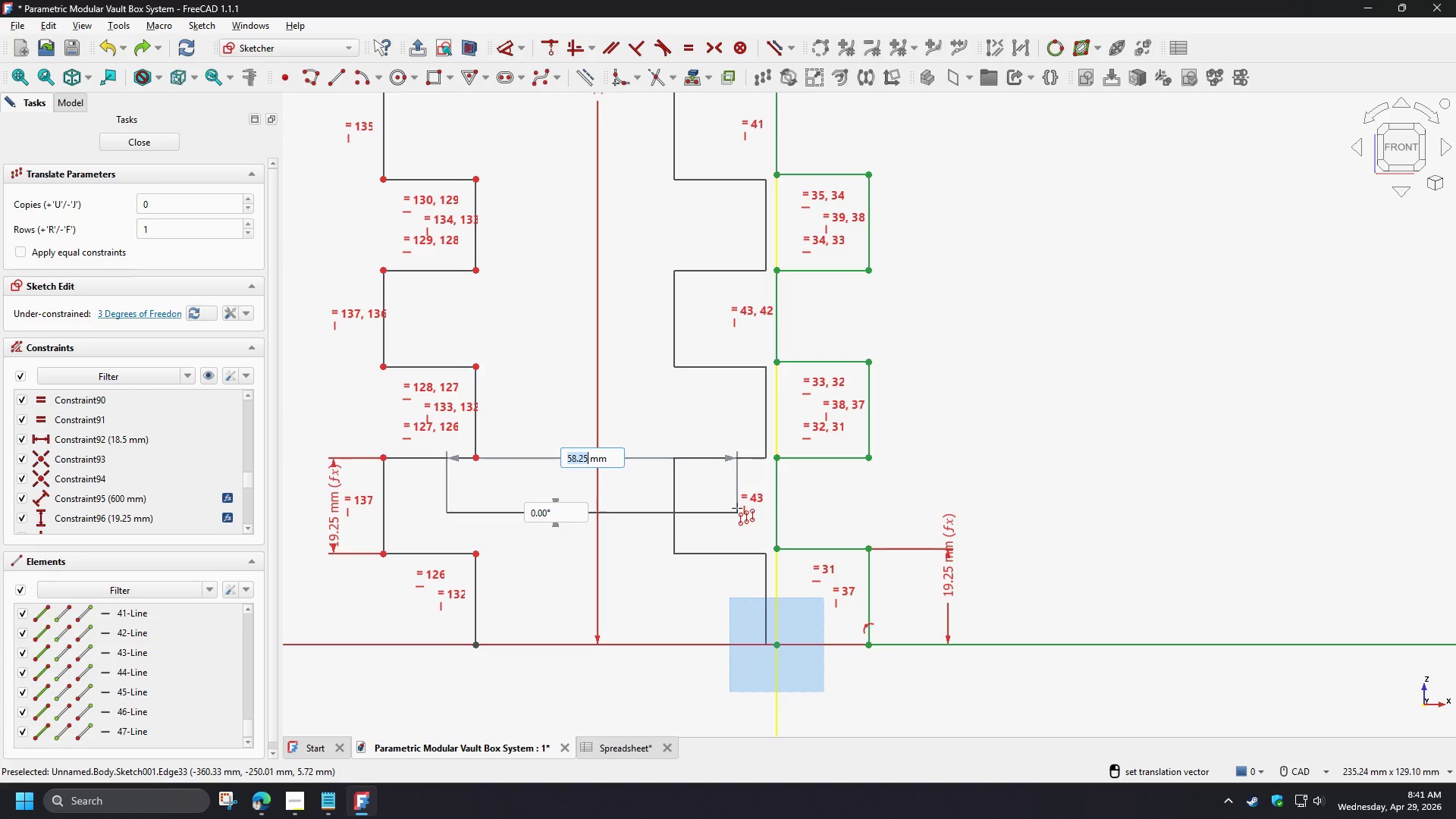 
hold_key(key=ControlLeft, duration=1.51)
left_click([737, 508])
 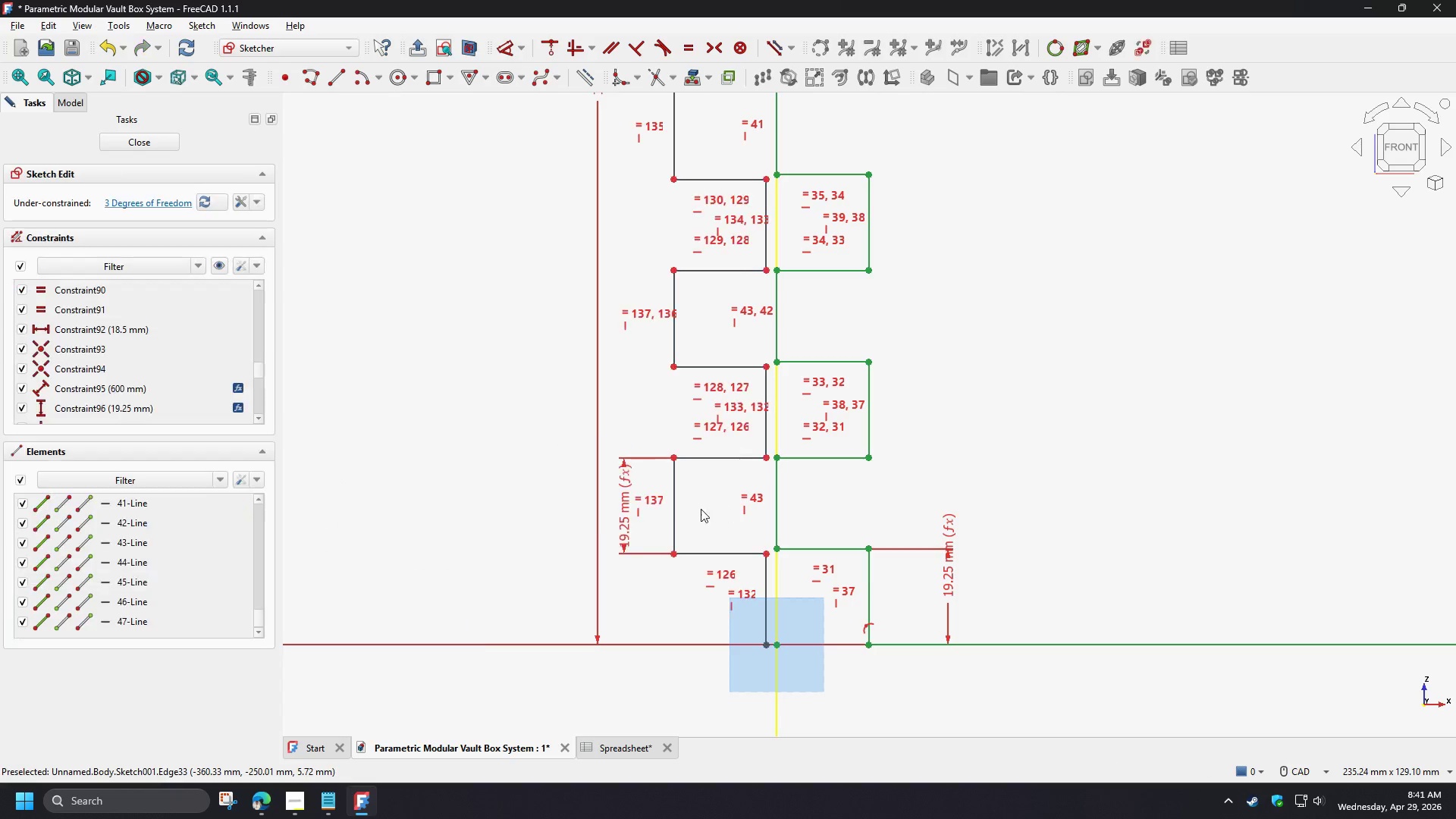 
key(Control+ControlLeft)
 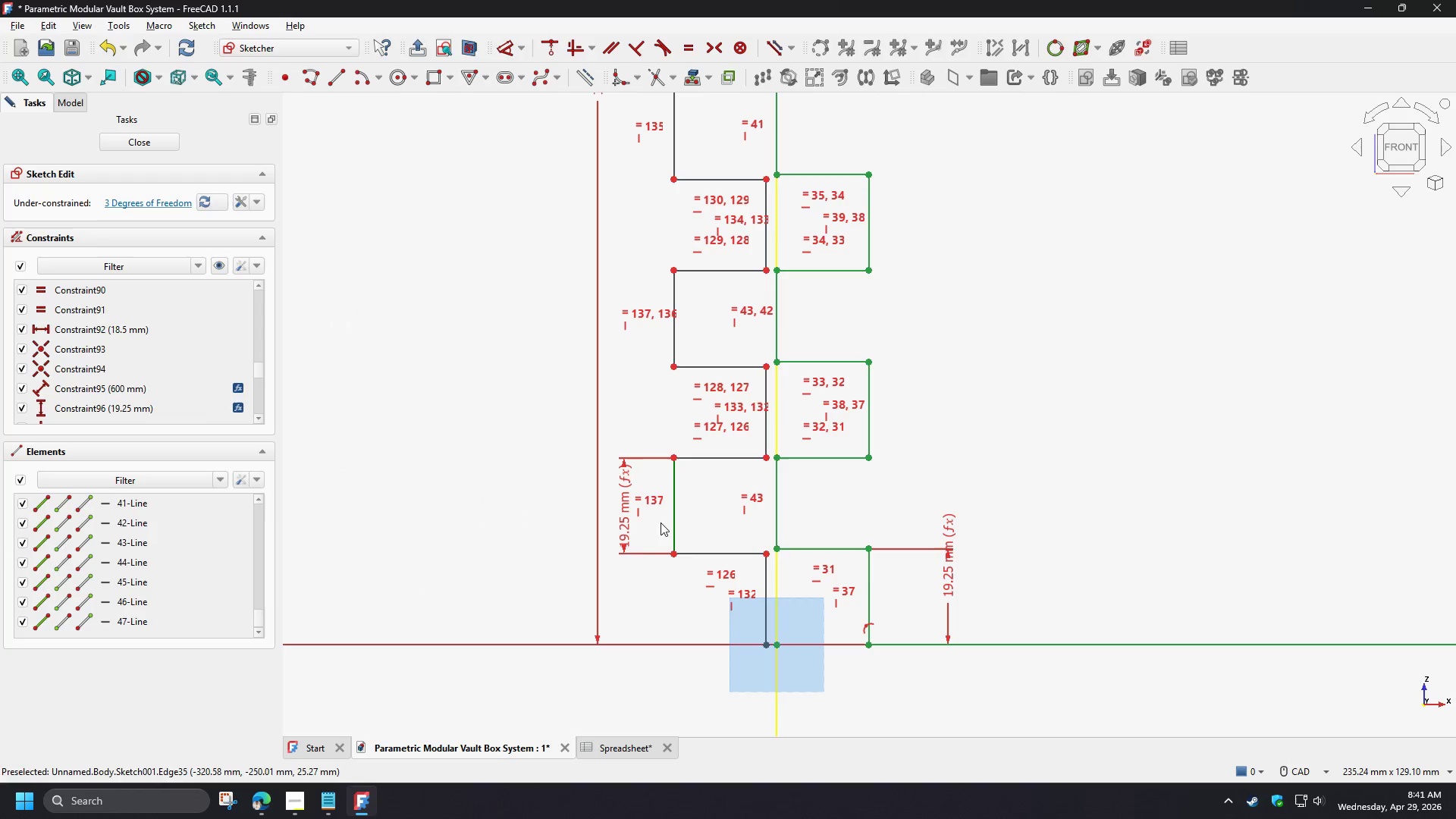 
key(Control+ControlLeft)
 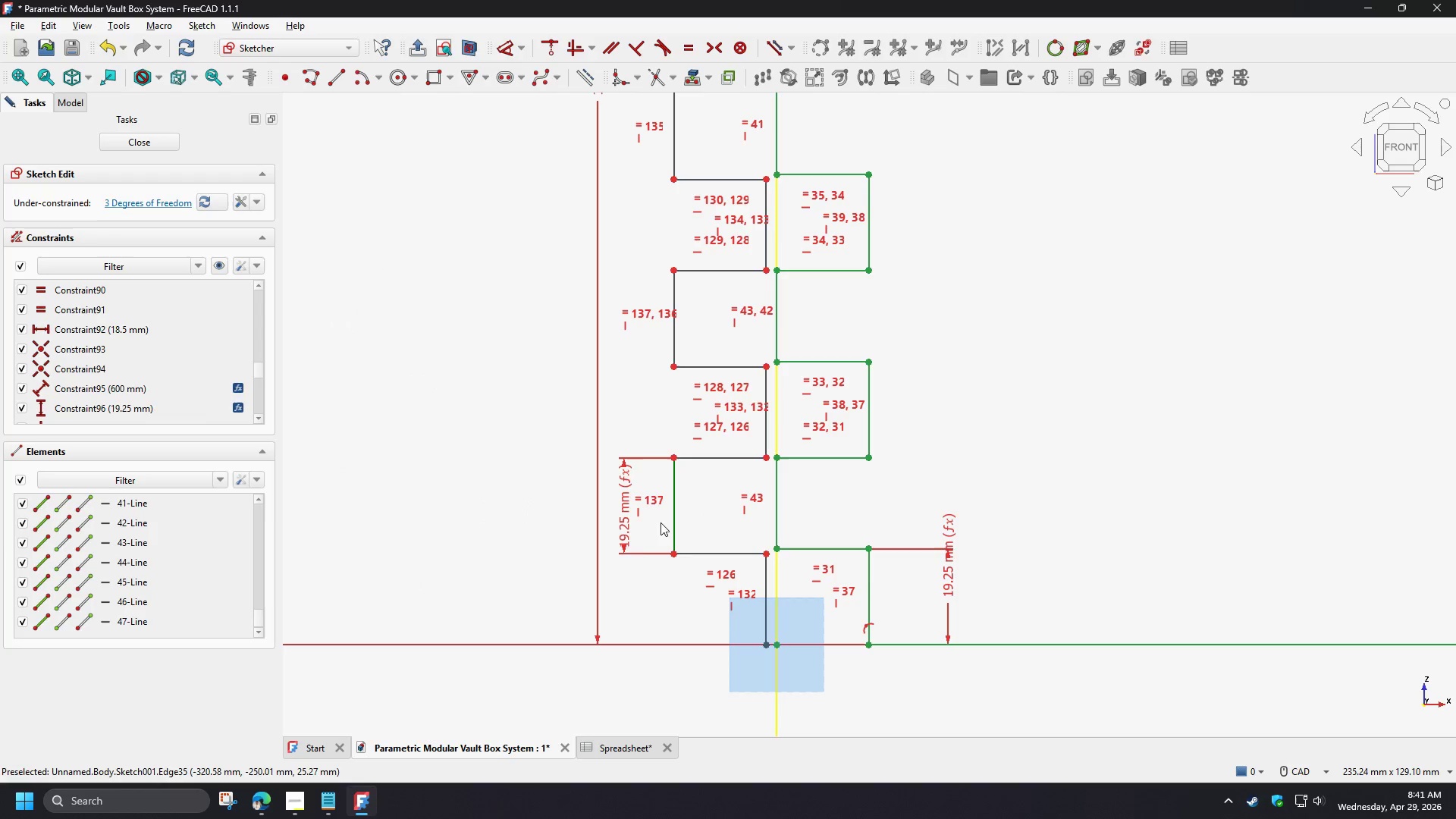 
key(Control+ControlLeft)
 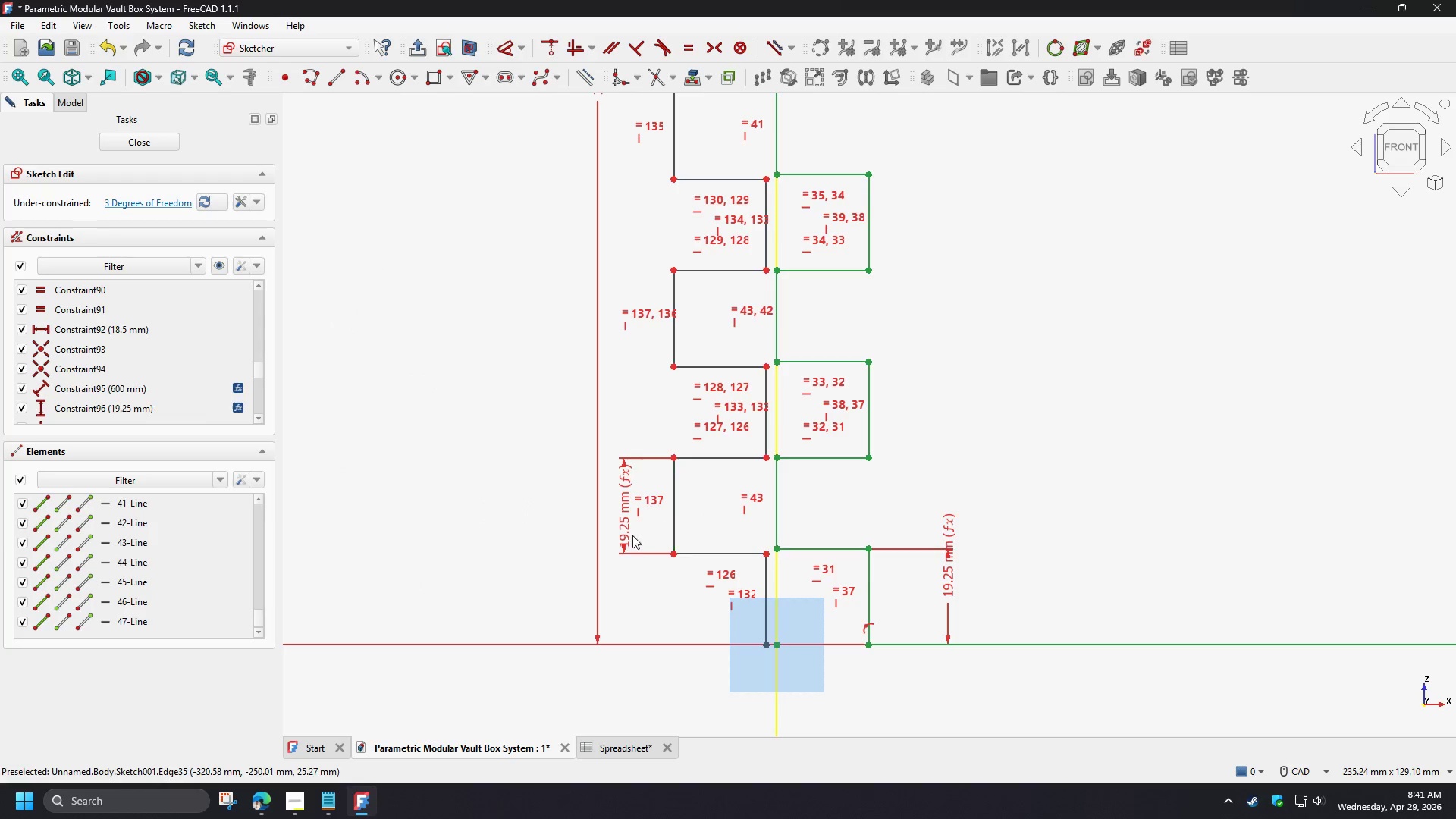 
key(Control+ControlLeft)
 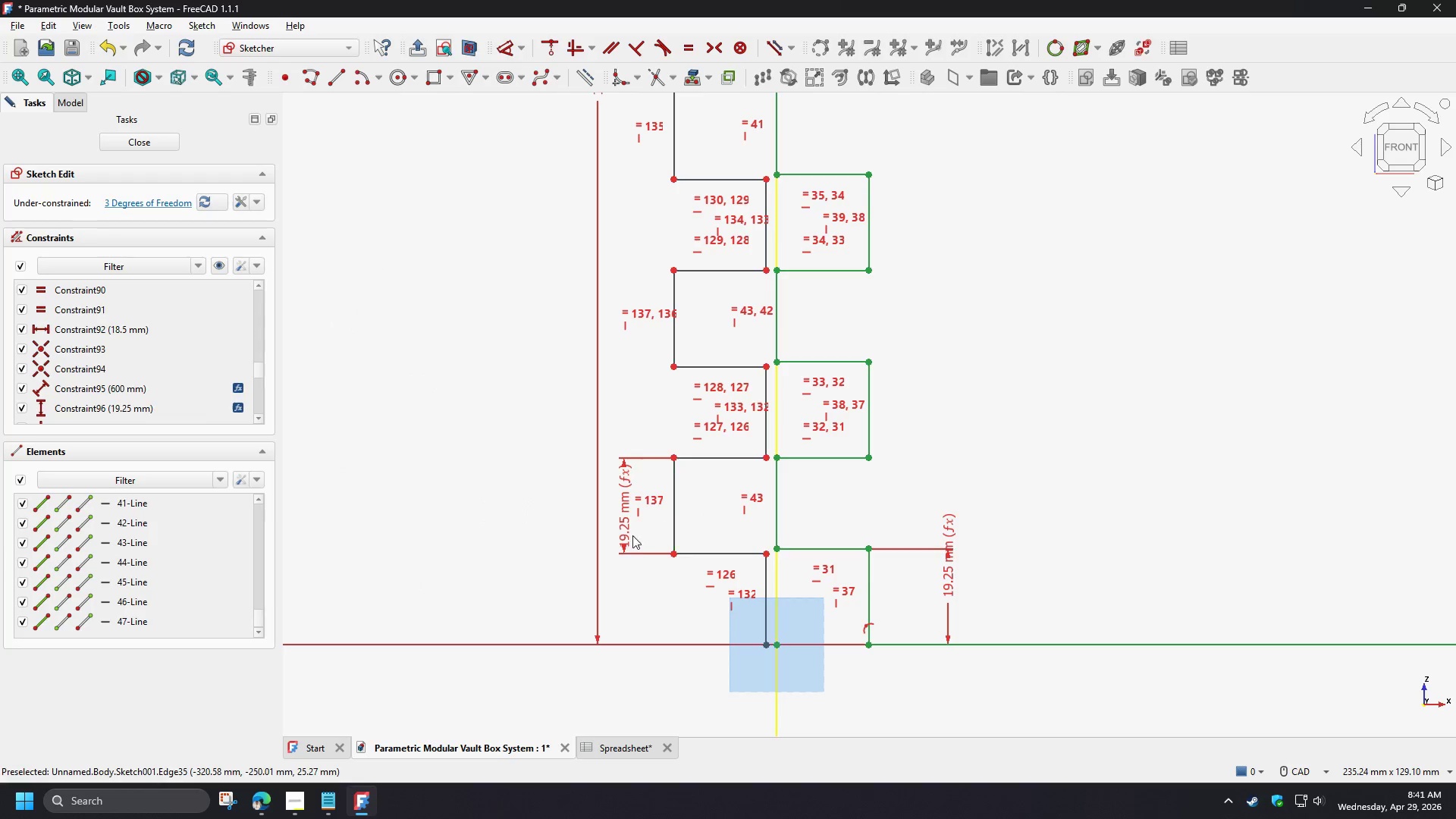 
key(Control+ControlLeft)
 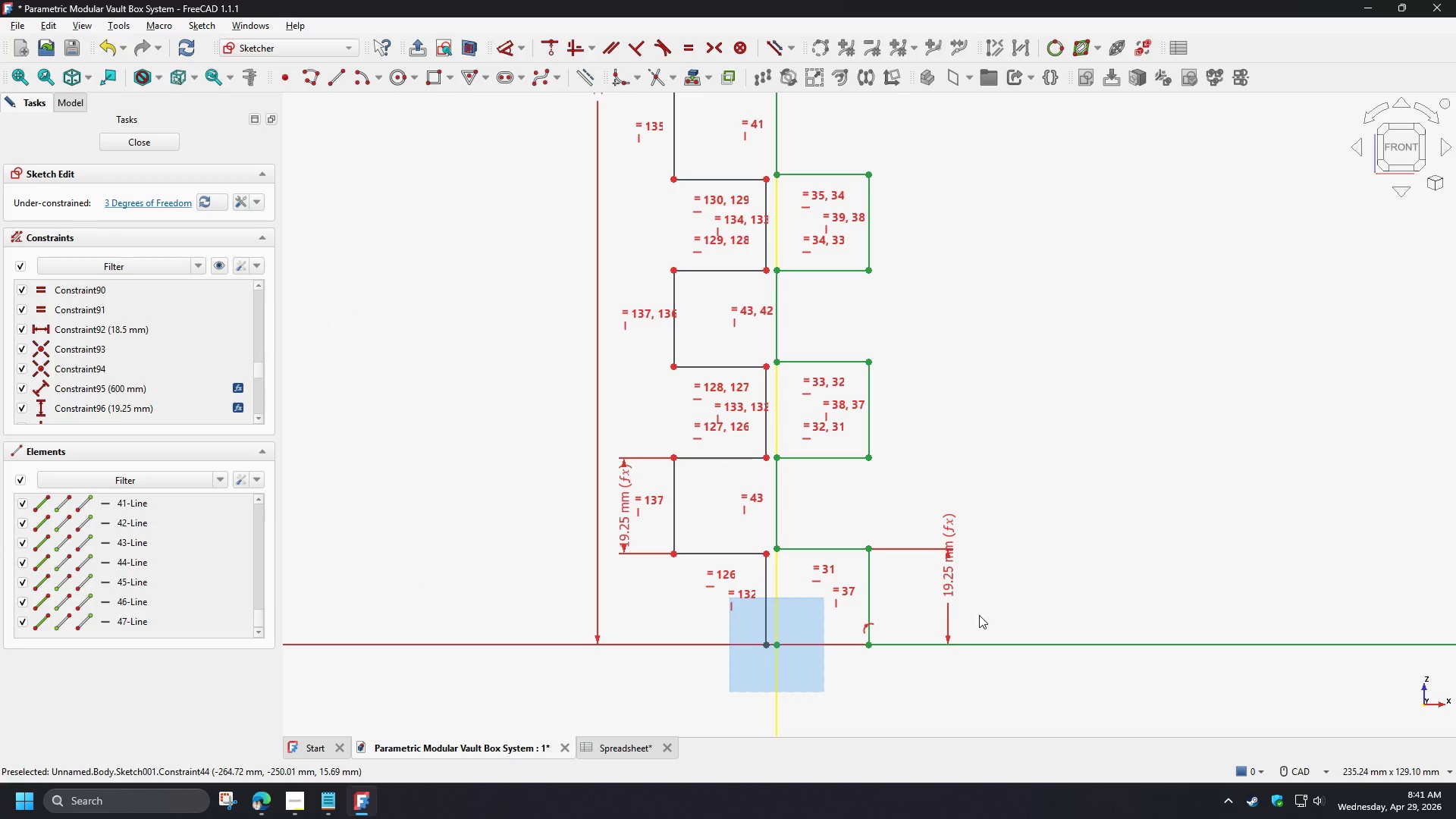 
scroll: coordinate [867, 573], scroll_direction: up, amount: 3.0
 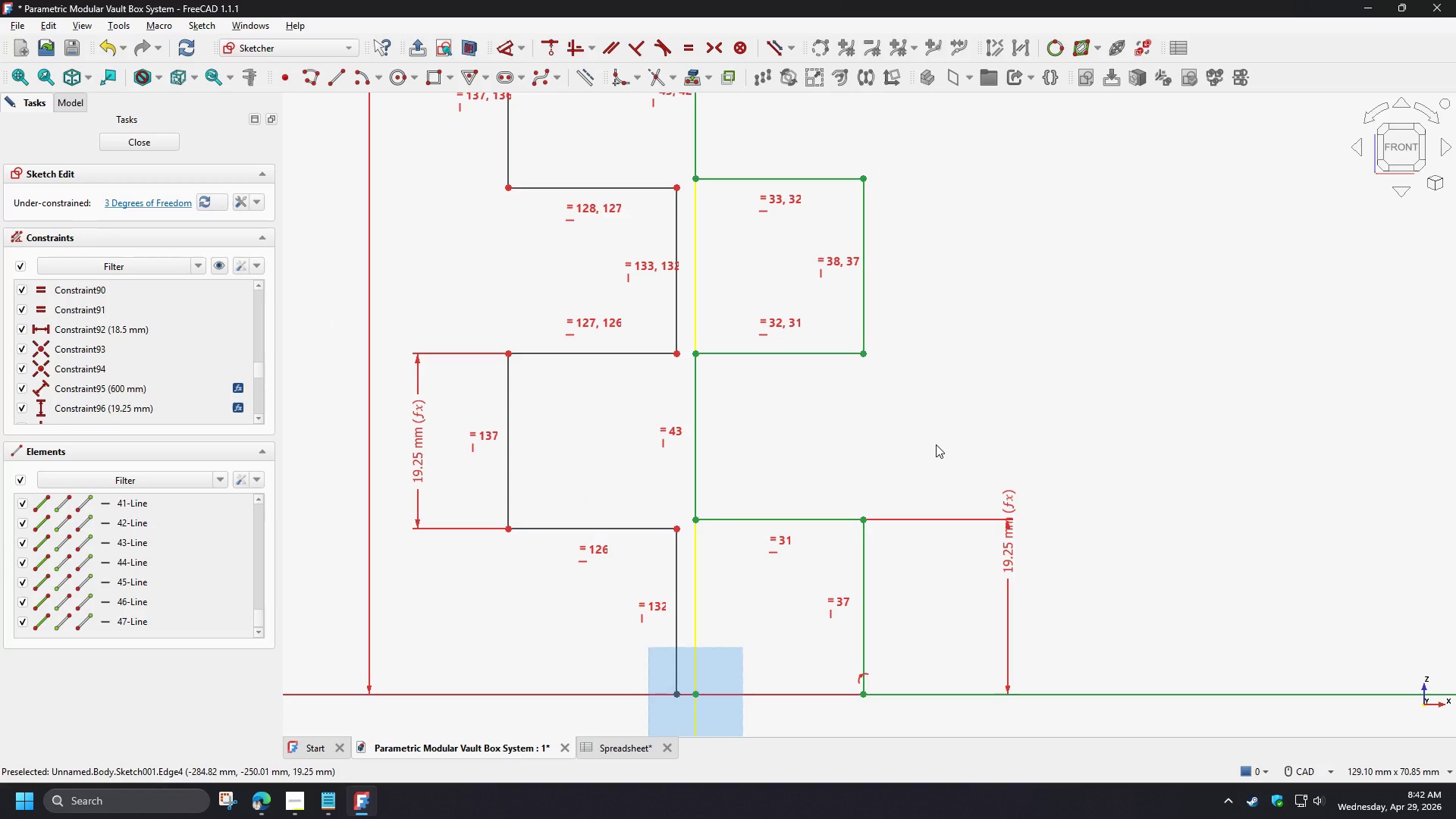 
left_click([936, 444])
 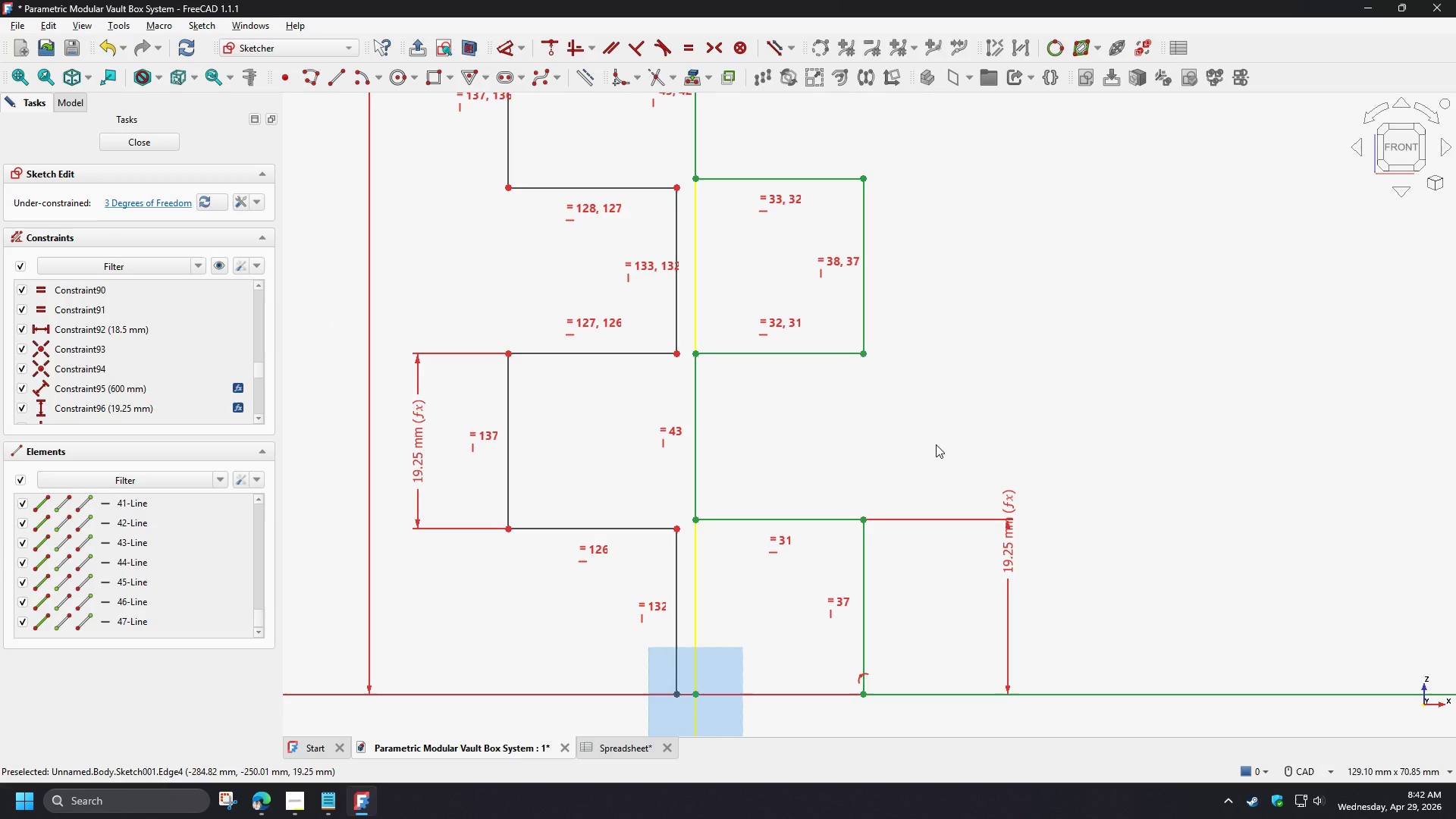 
wait(8.33)
 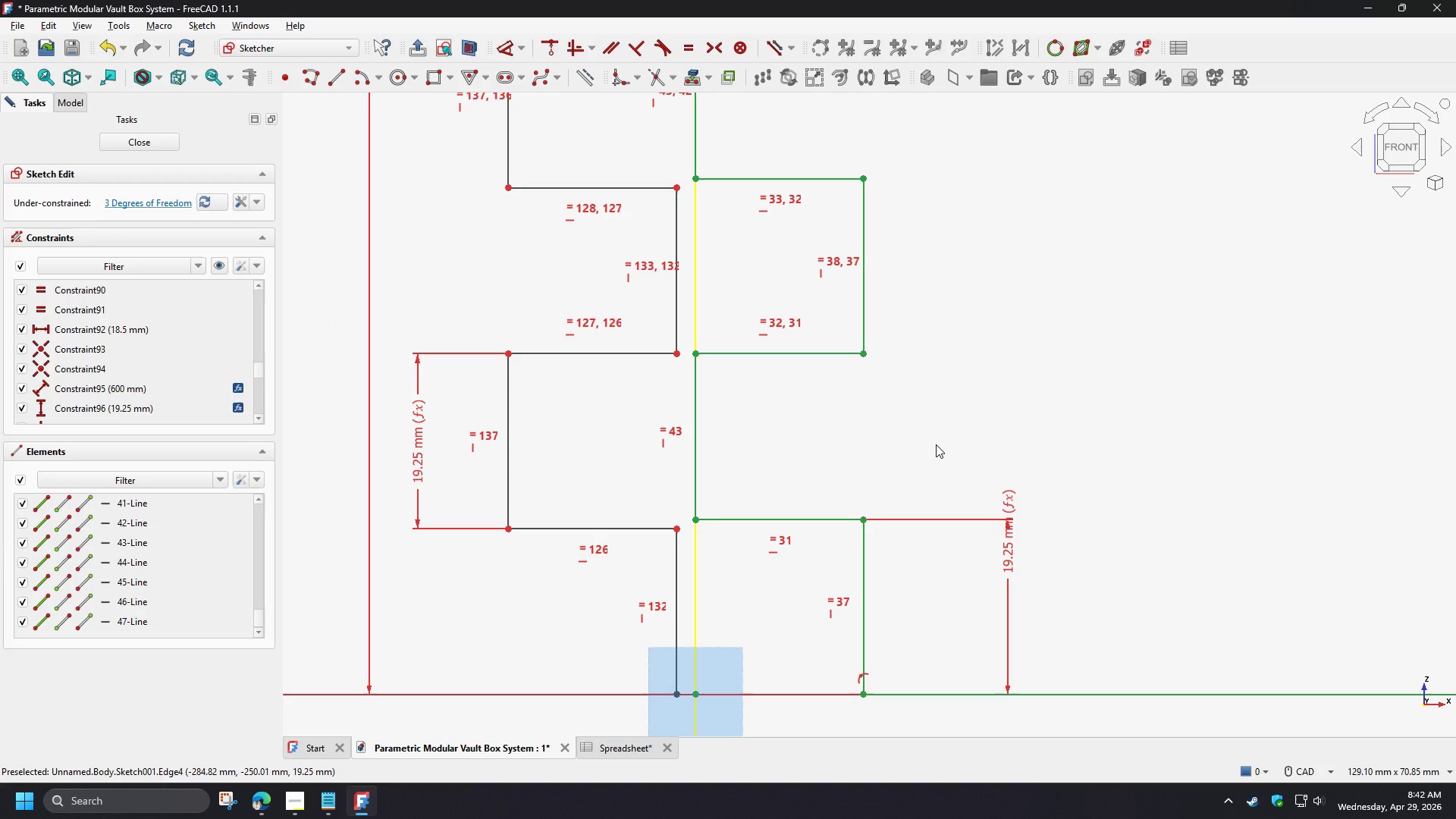 
scroll: coordinate [712, 539], scroll_direction: up, amount: 2.0
 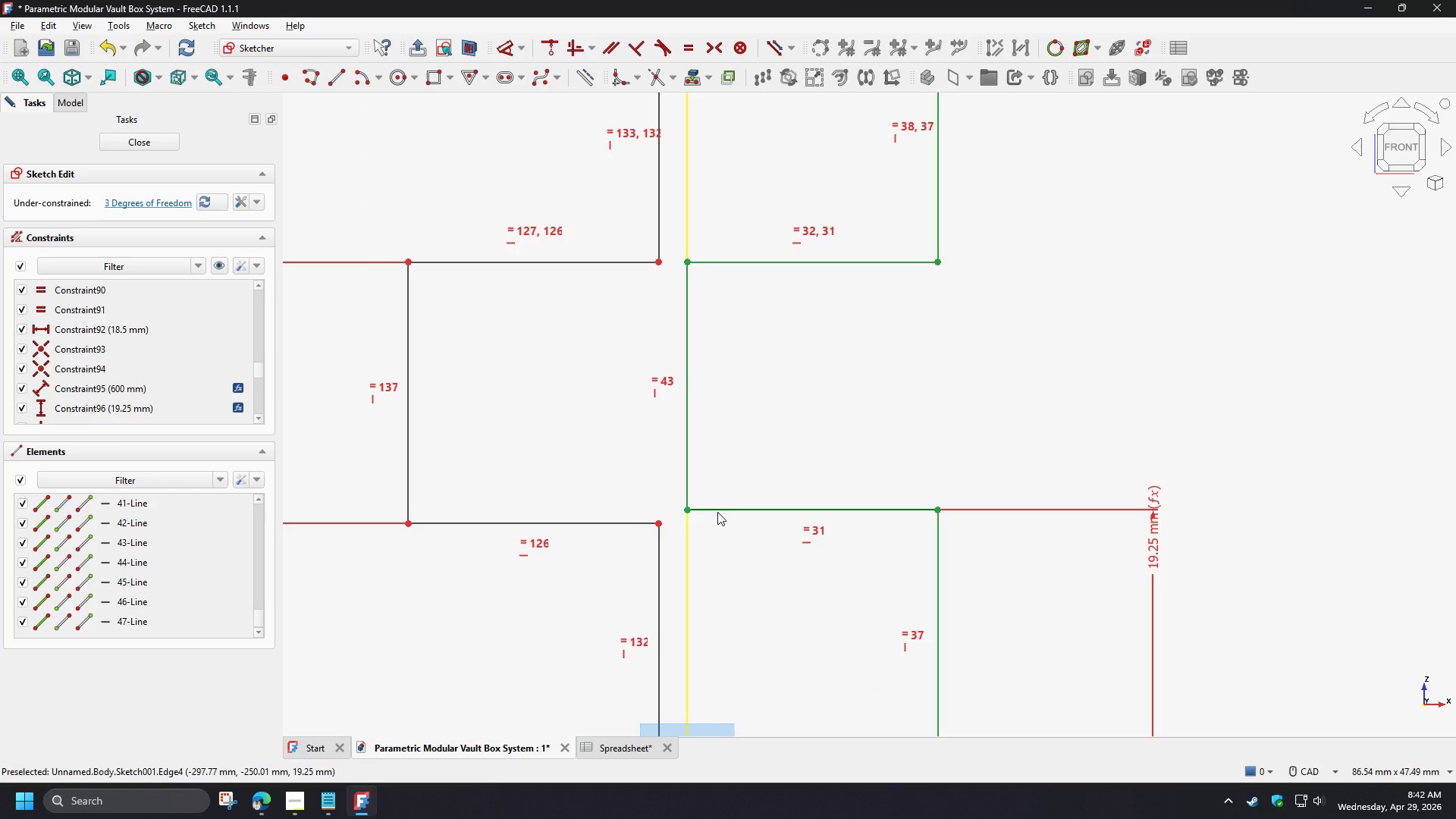 
left_click([718, 509])
 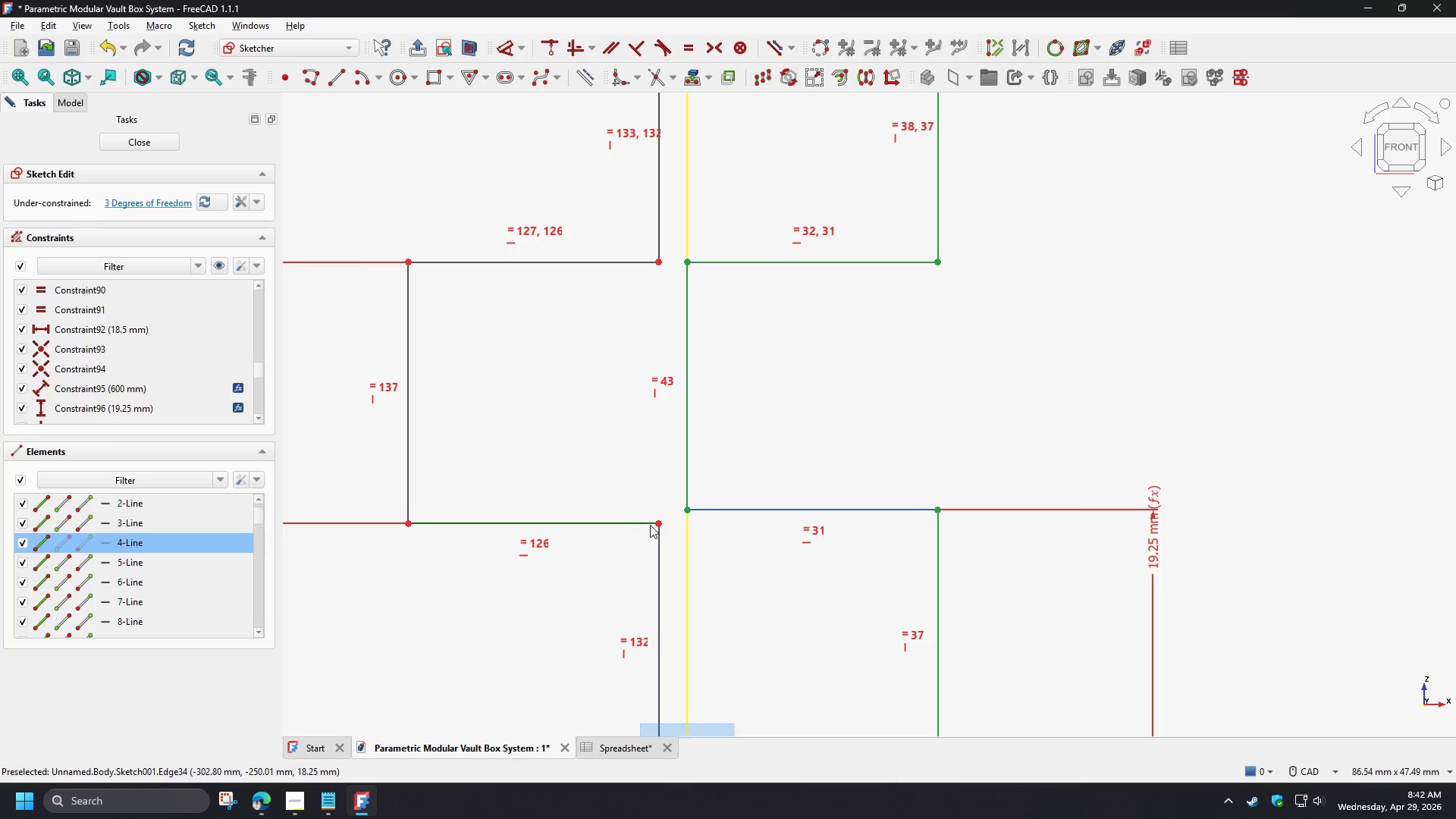 
left_click([673, 519])
 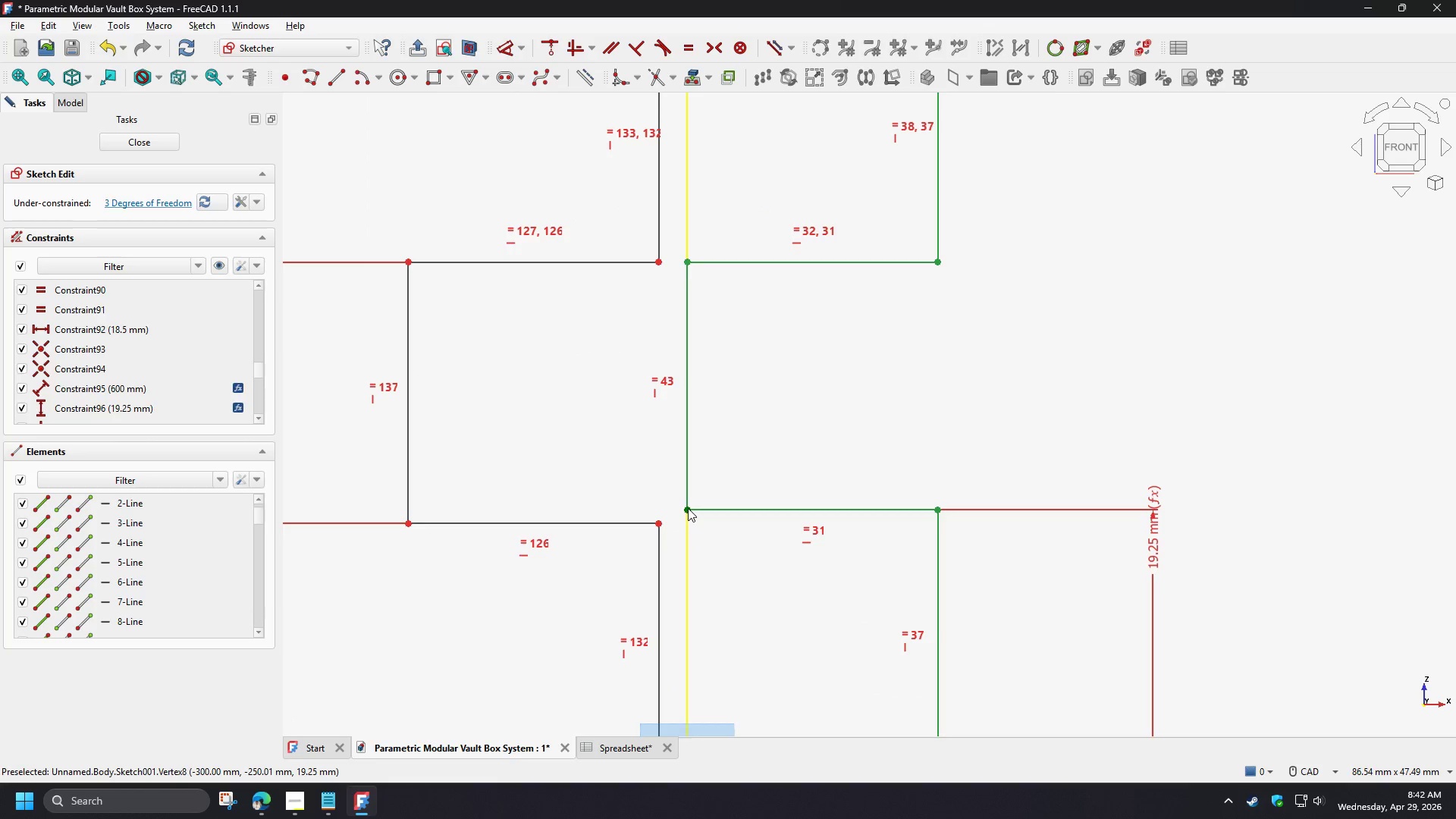 
left_click([688, 508])
 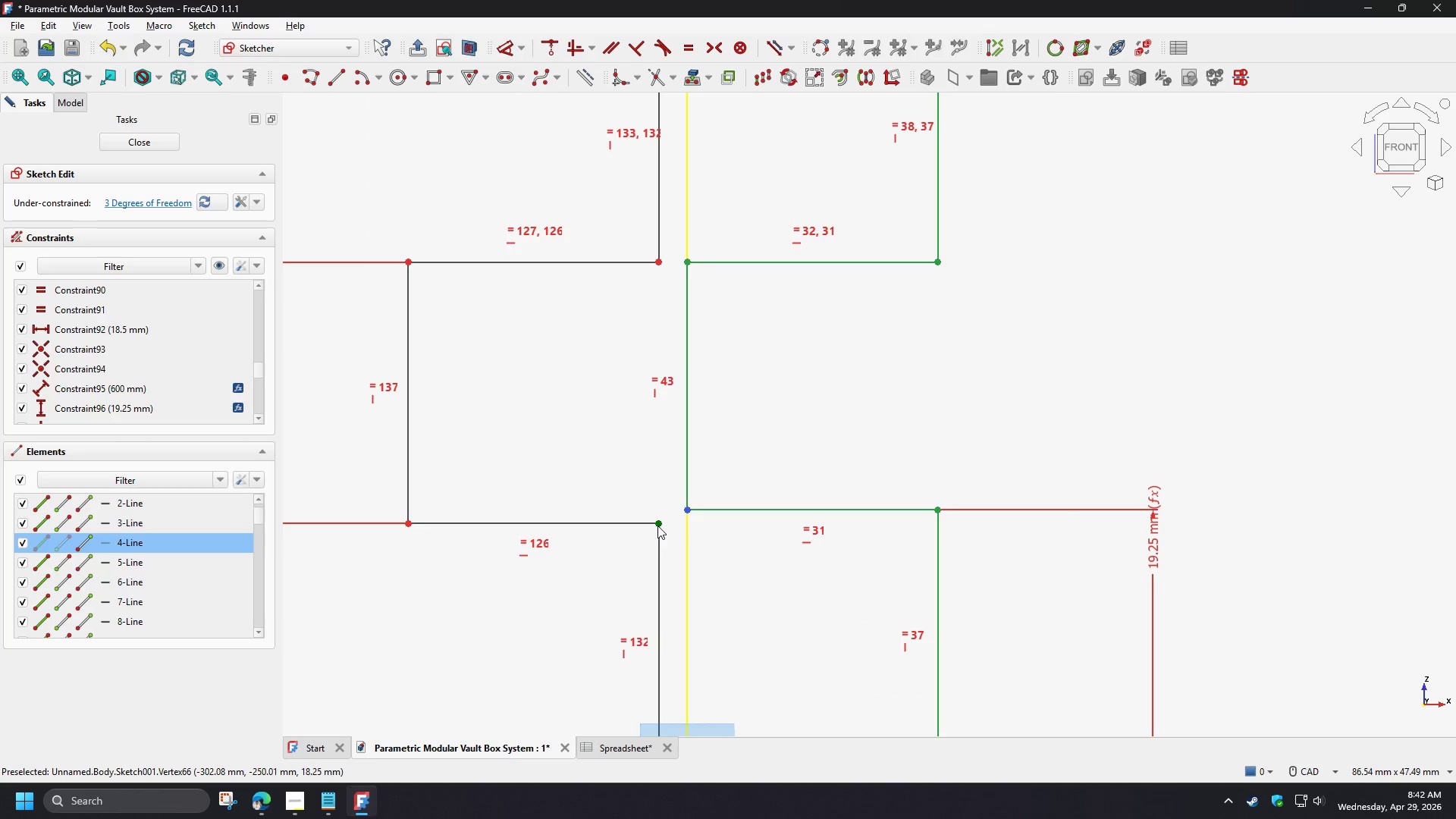 
left_click([657, 526])
 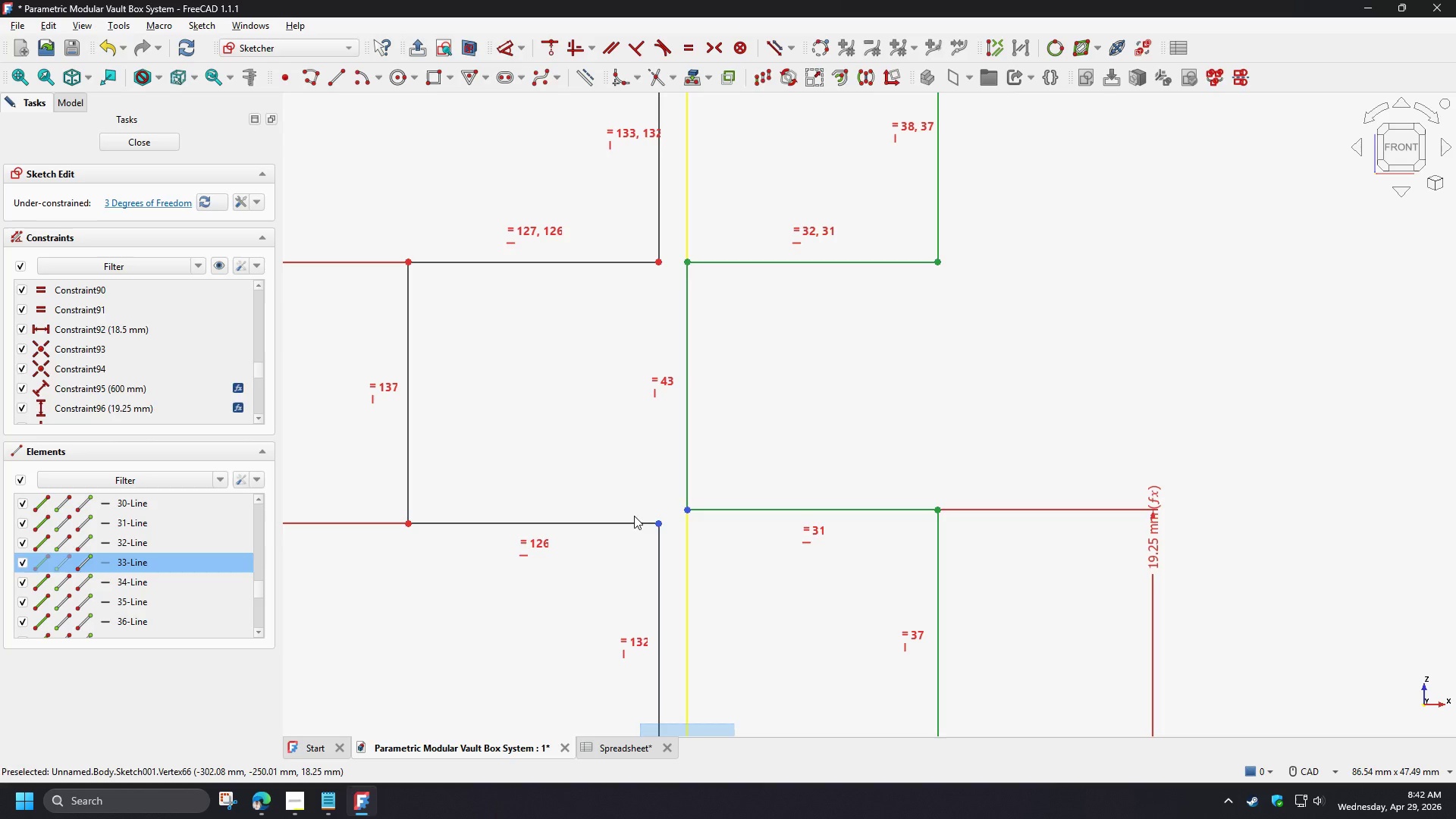 
key(D)
 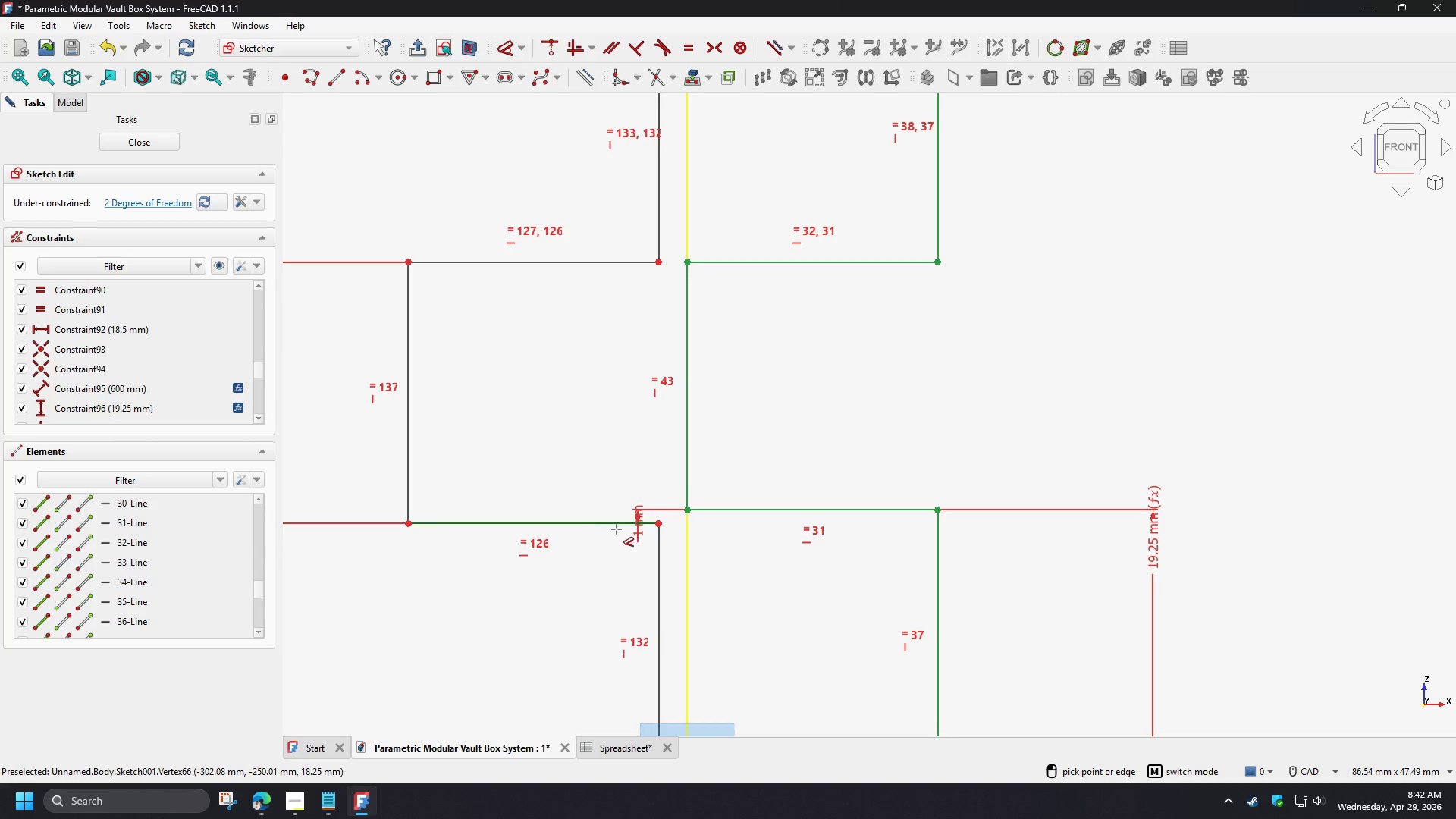 
scroll: coordinate [652, 504], scroll_direction: up, amount: 4.0
 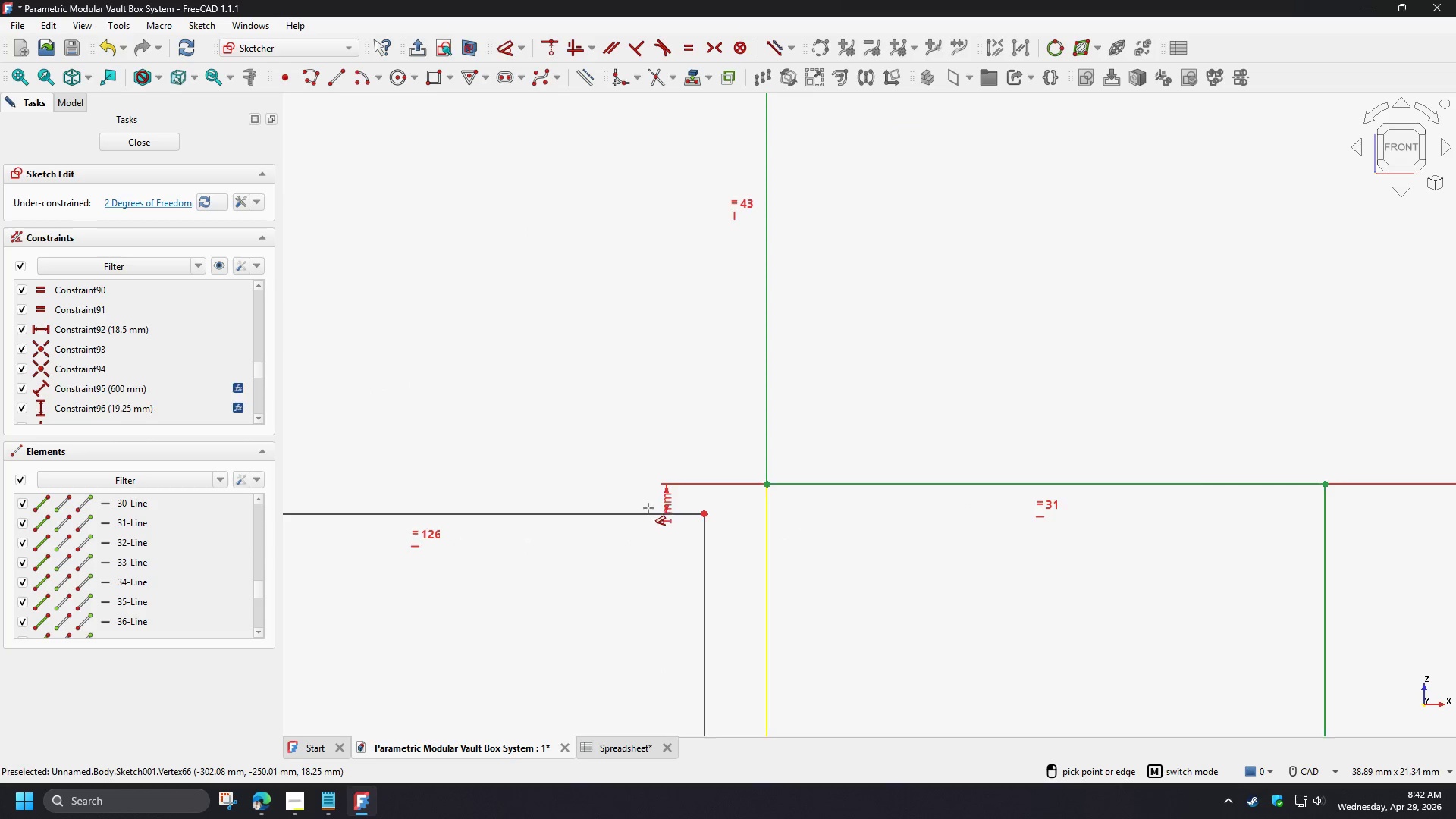 
scroll: coordinate [632, 527], scroll_direction: down, amount: 6.0
 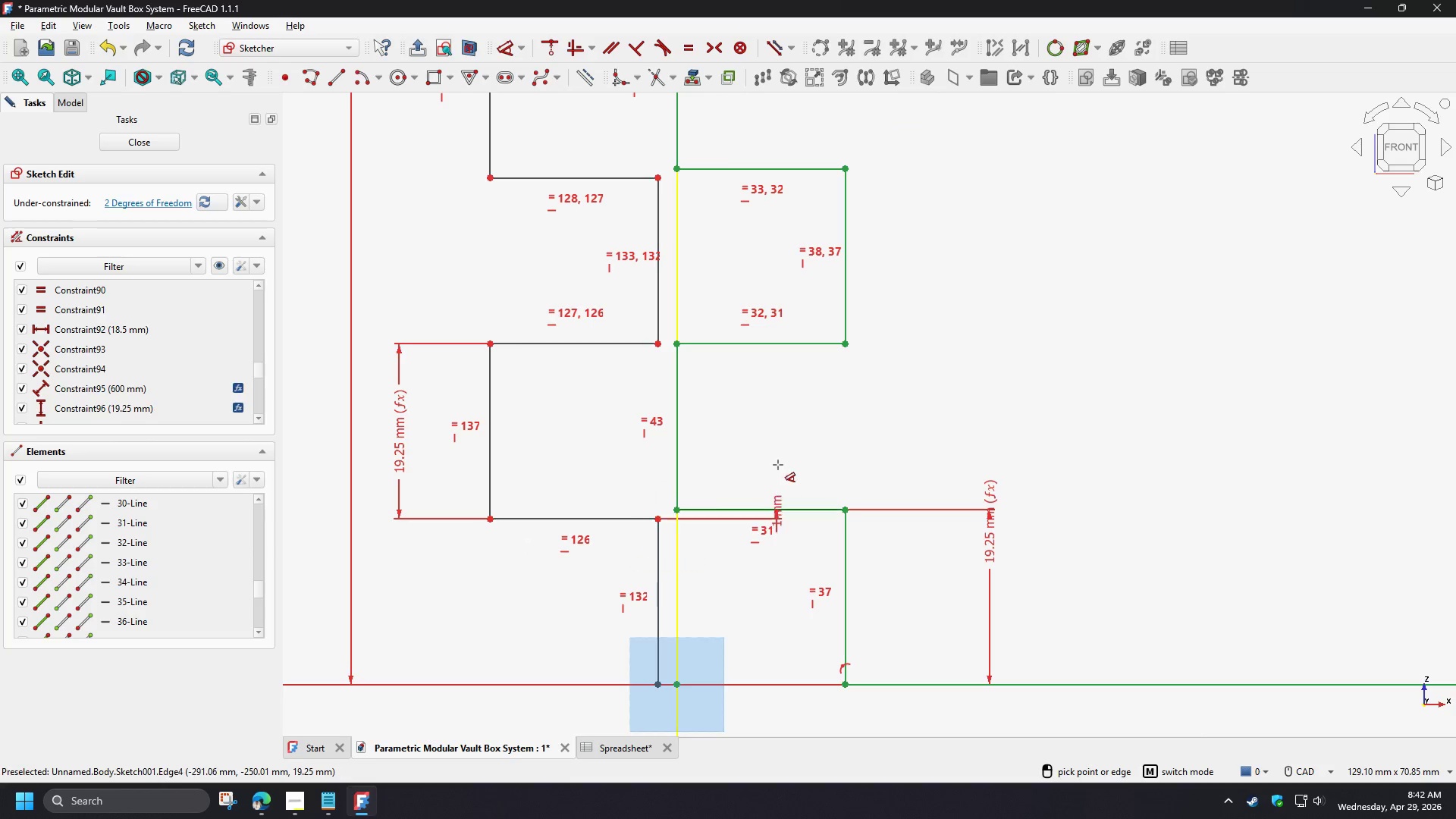 
right_click([778, 464])
 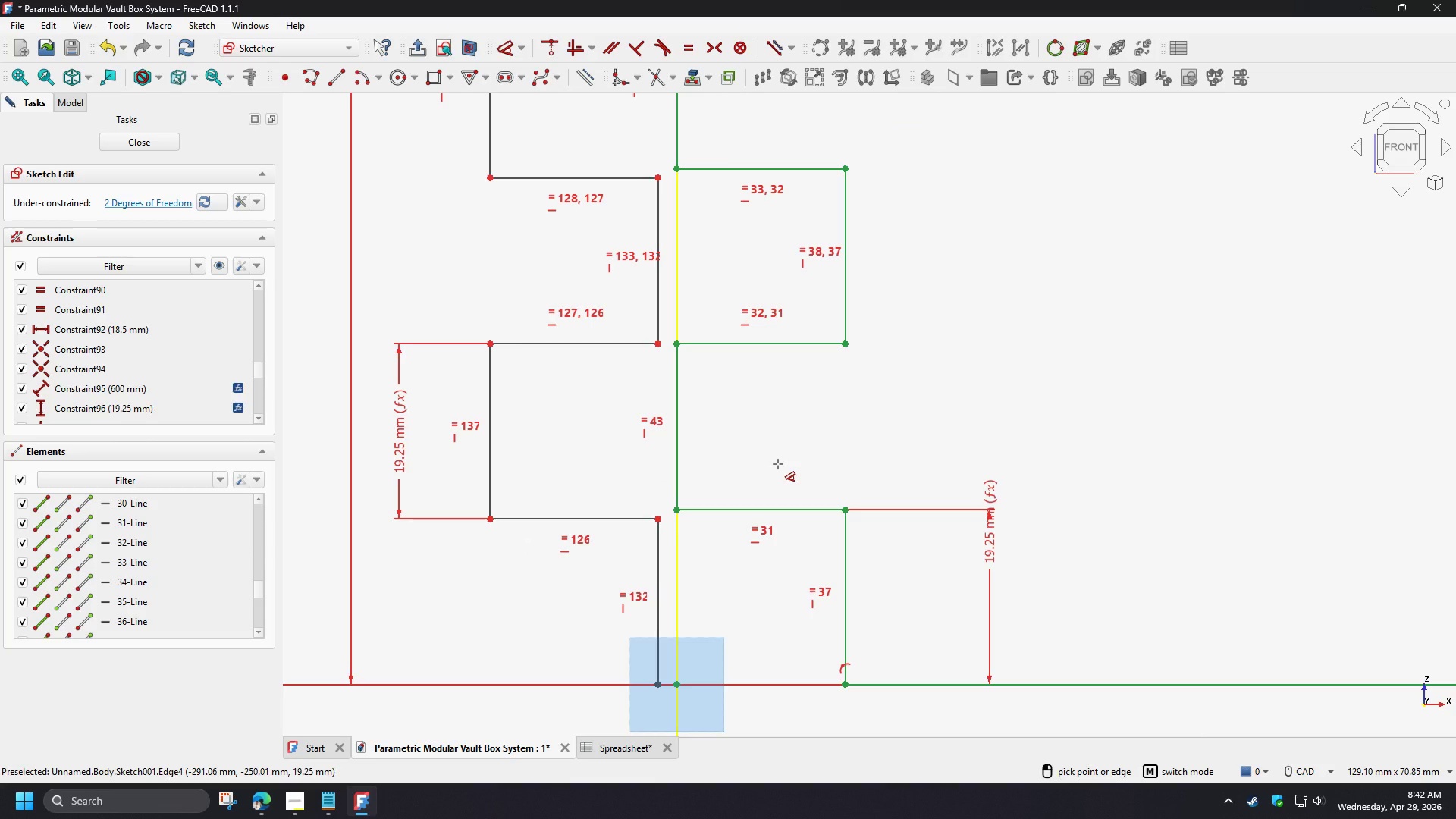 
right_click([778, 464])
 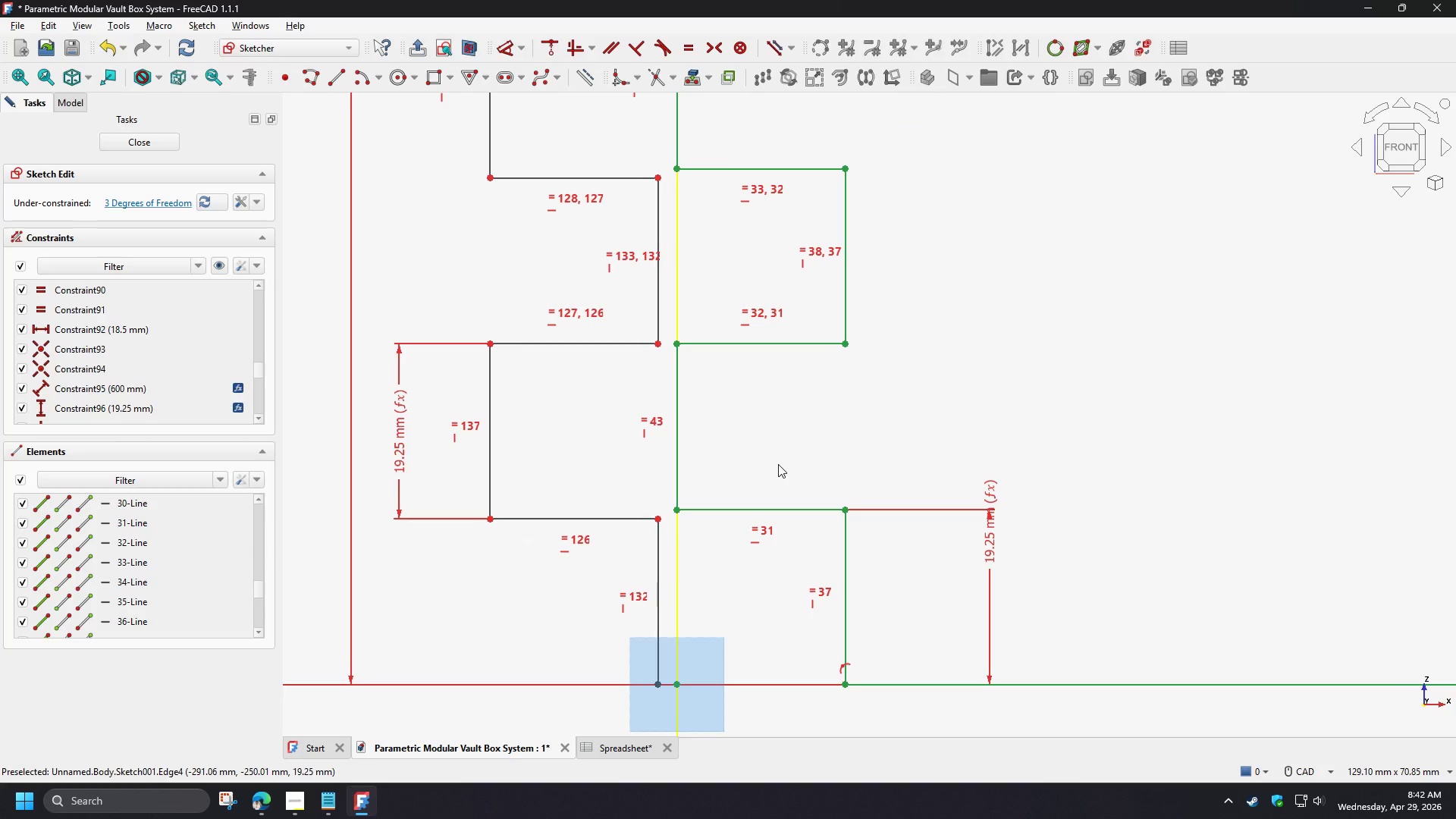 
wait(8.77)
 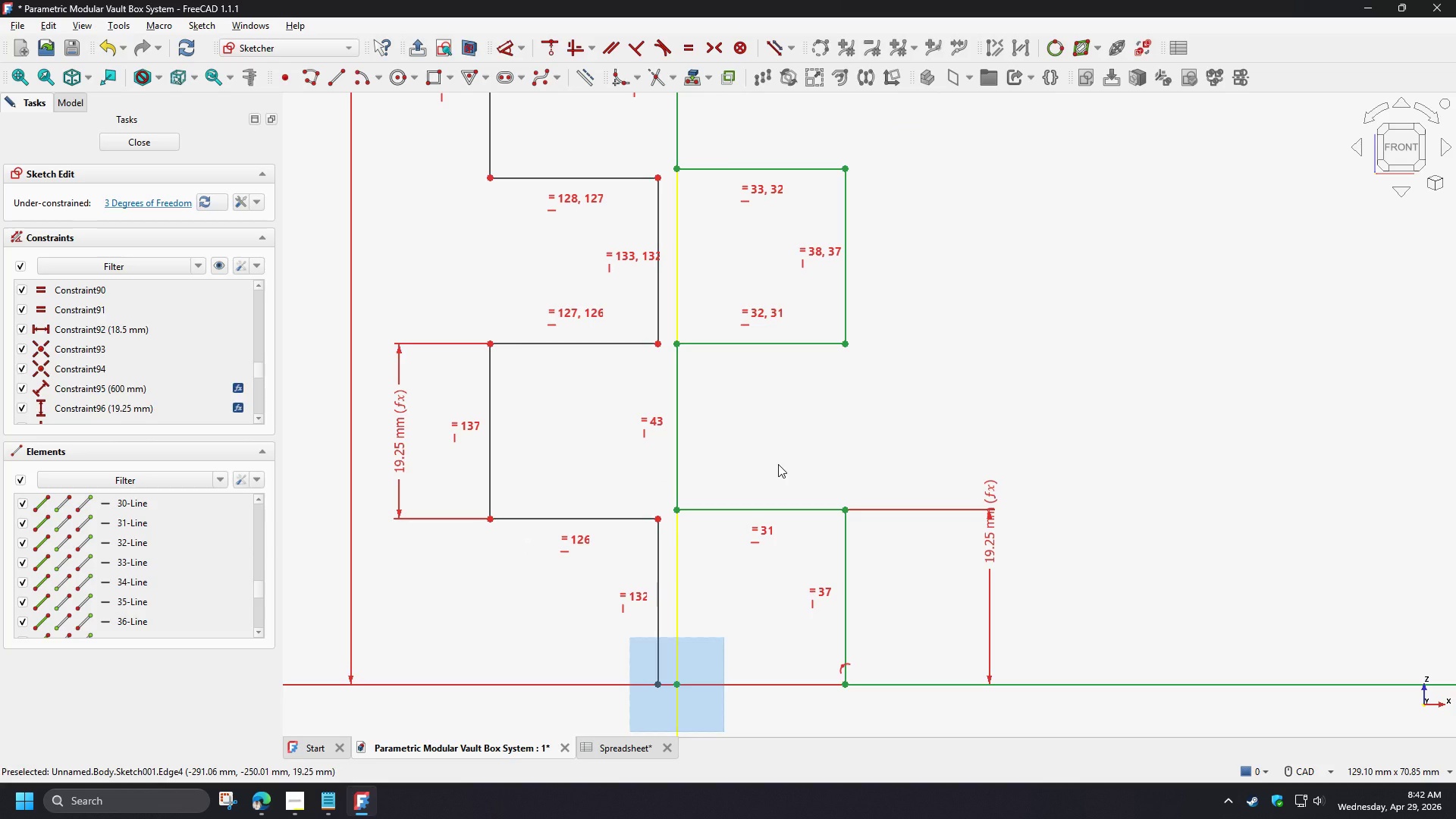 
double_click([990, 547])
 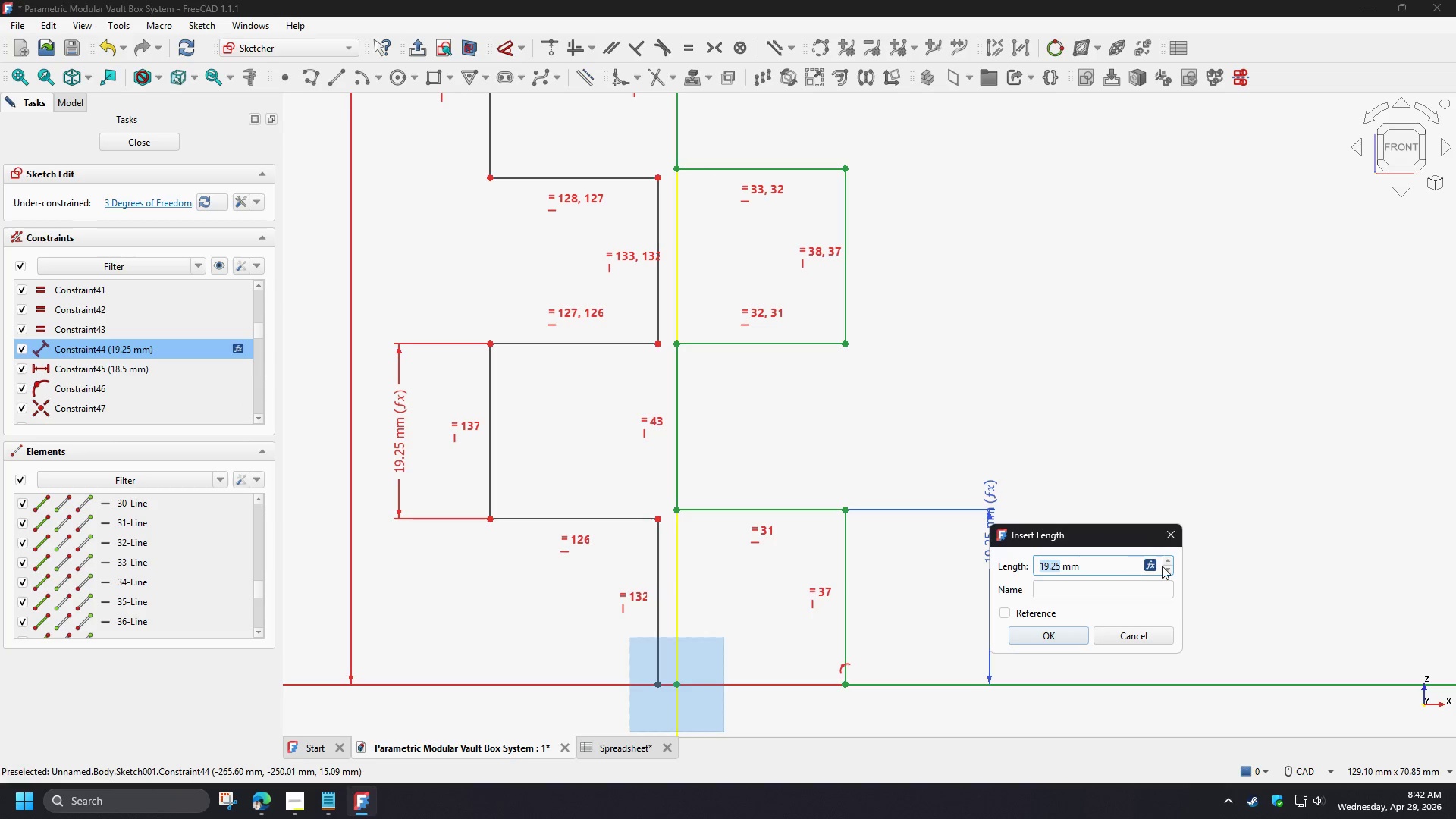 
wait(6.62)
 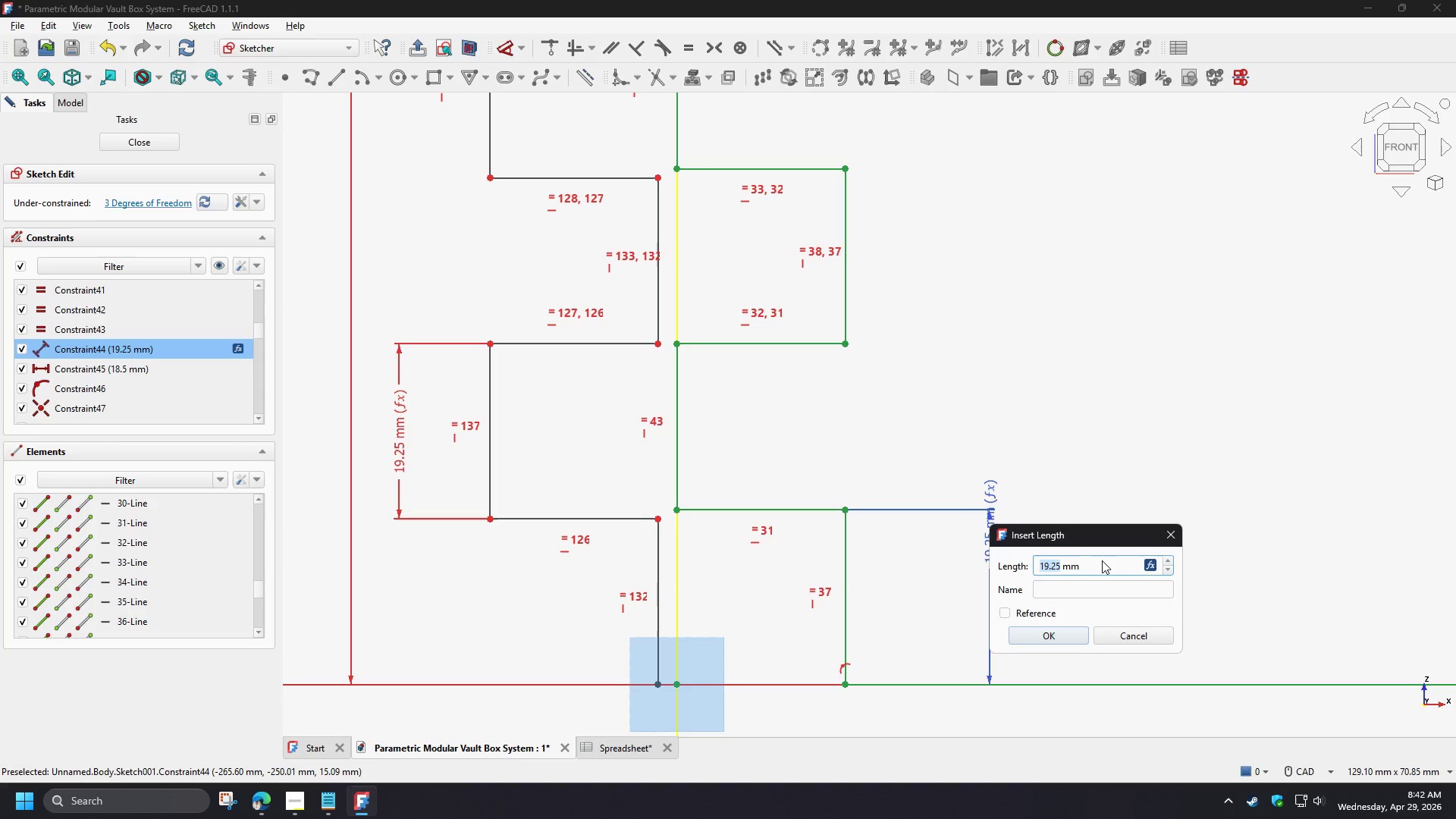 
left_click([1135, 590])
 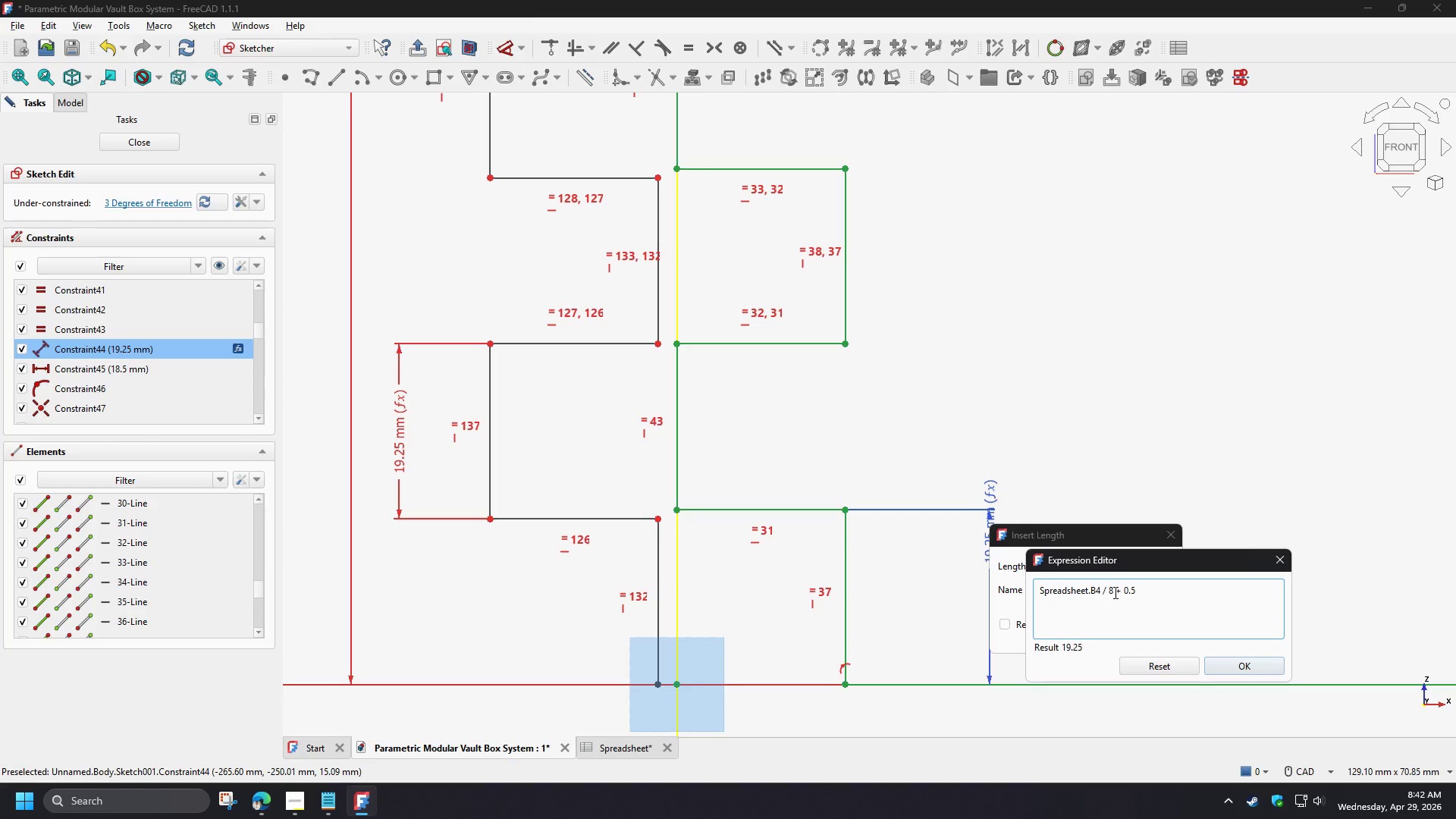 
left_click_drag(start_coordinate=[1115, 592], to_coordinate=[1153, 599])
 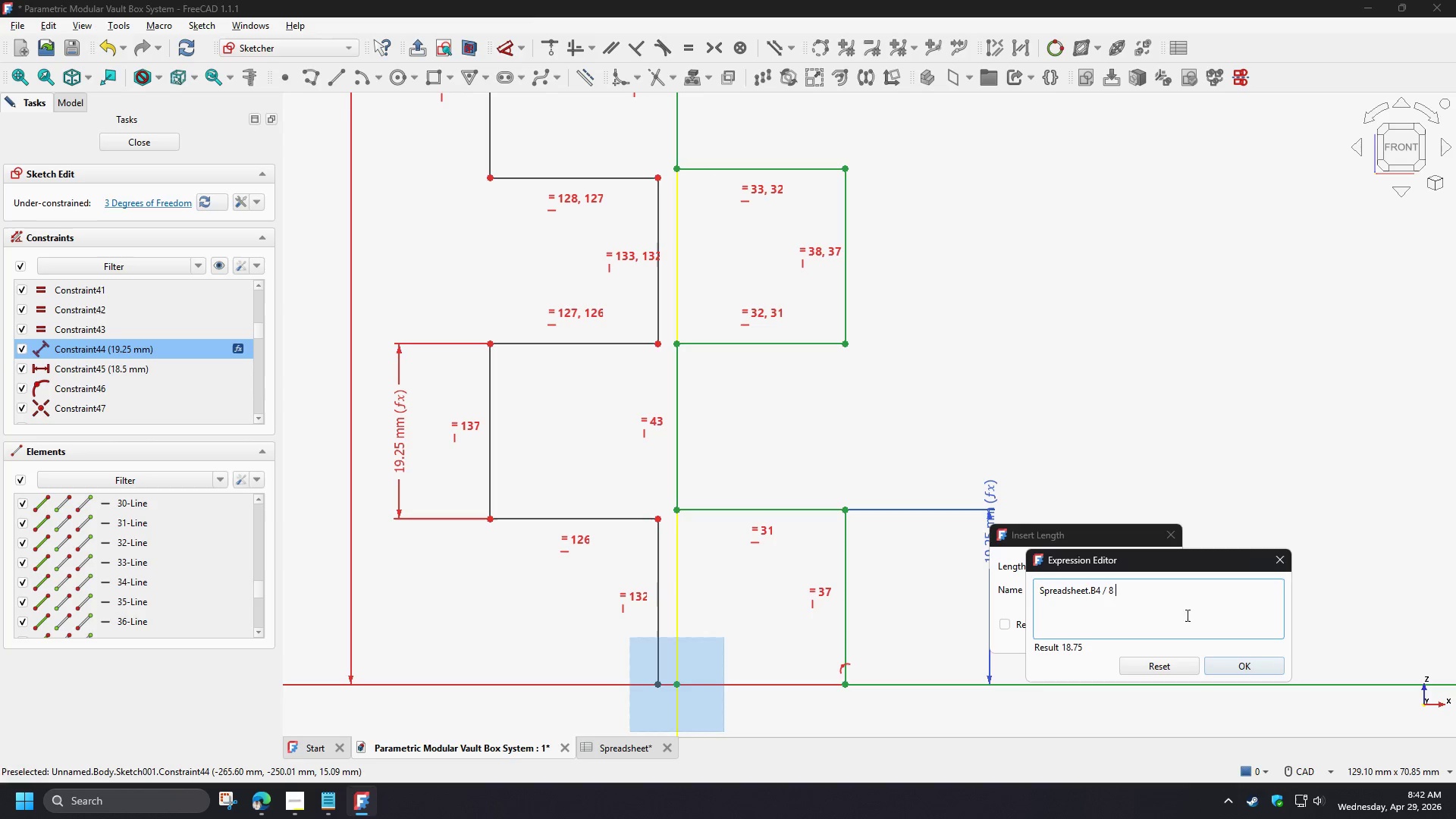 
key(Backspace)
 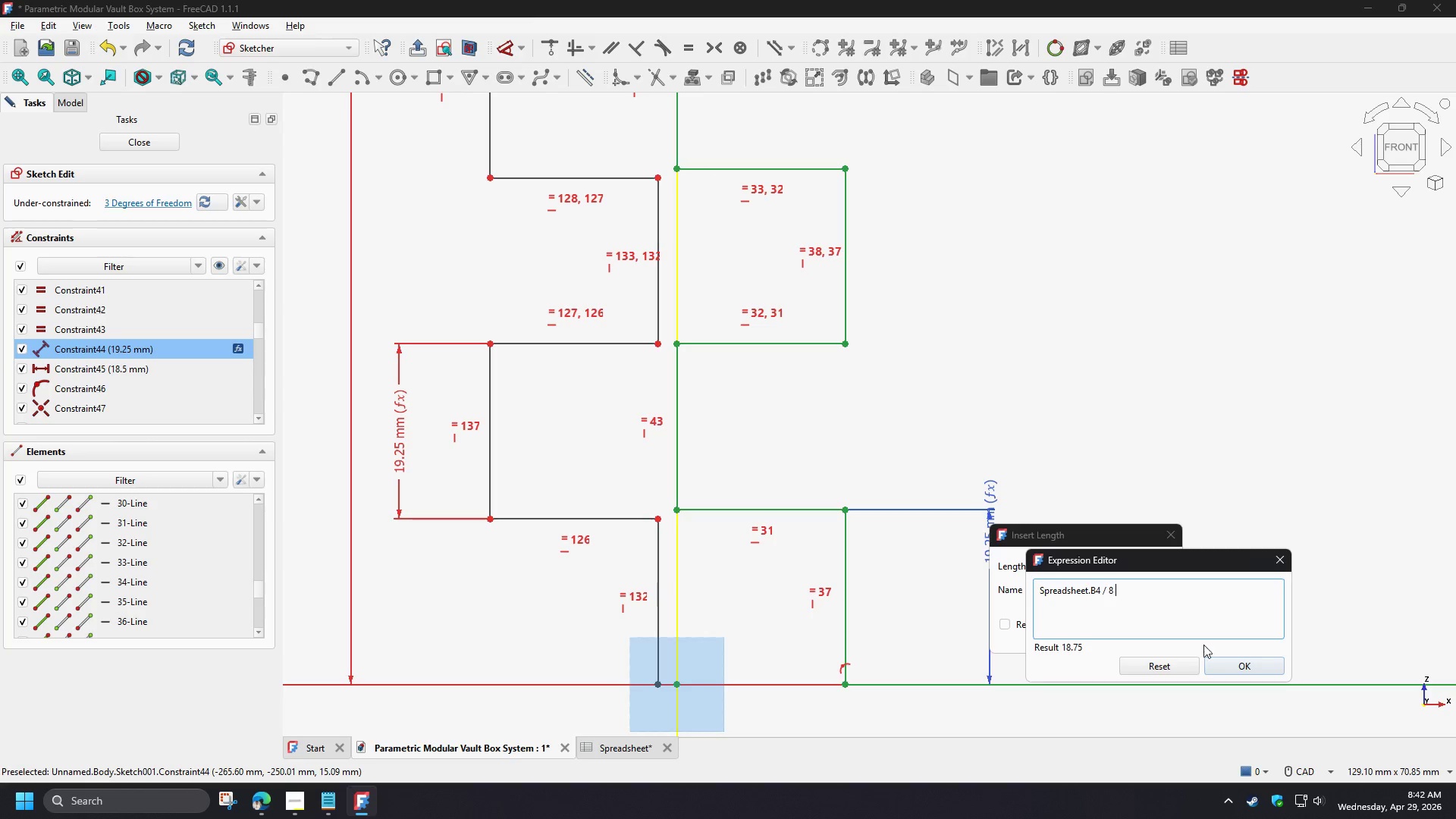 
key(Backspace)
 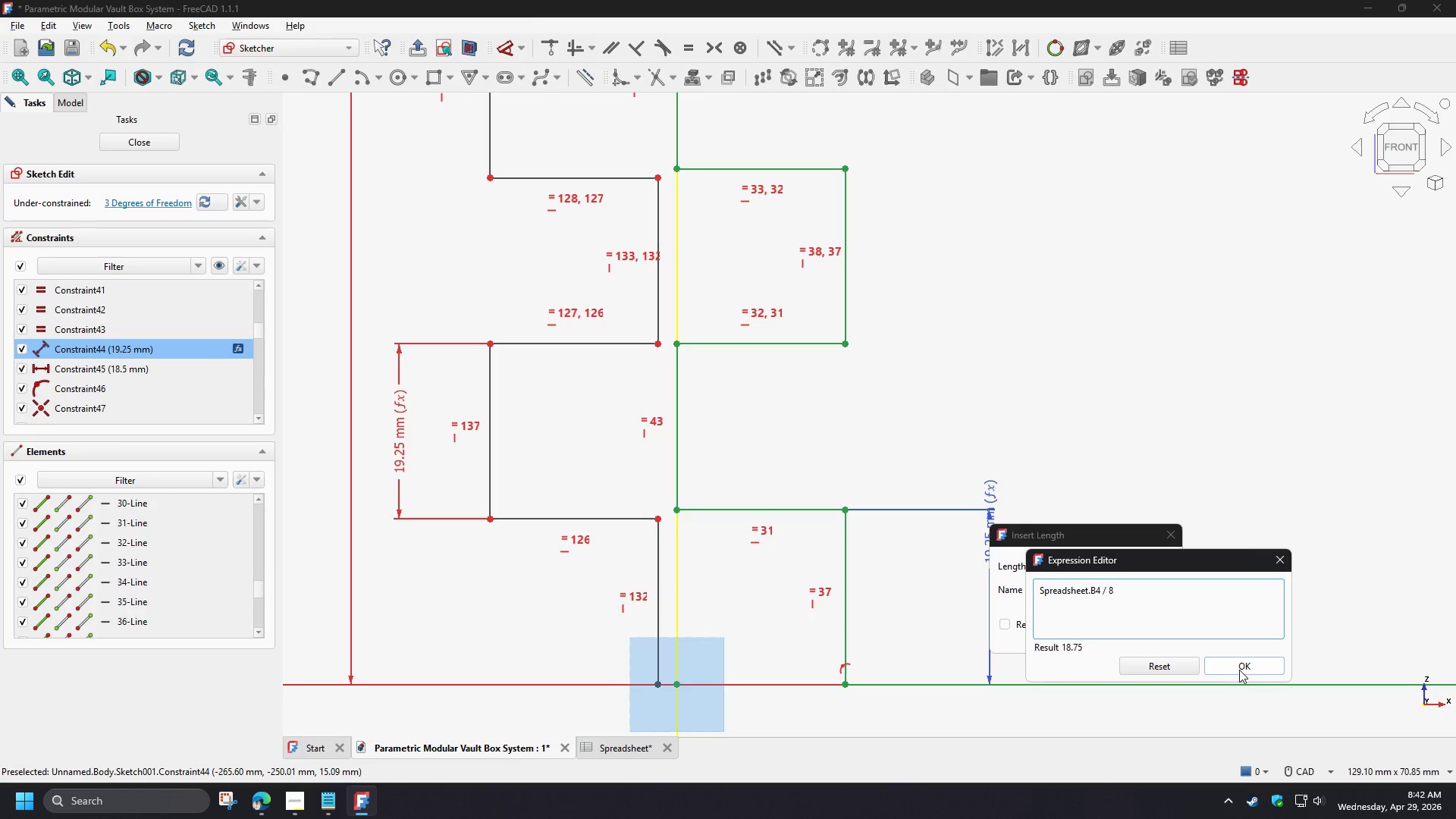 
left_click([1239, 670])
 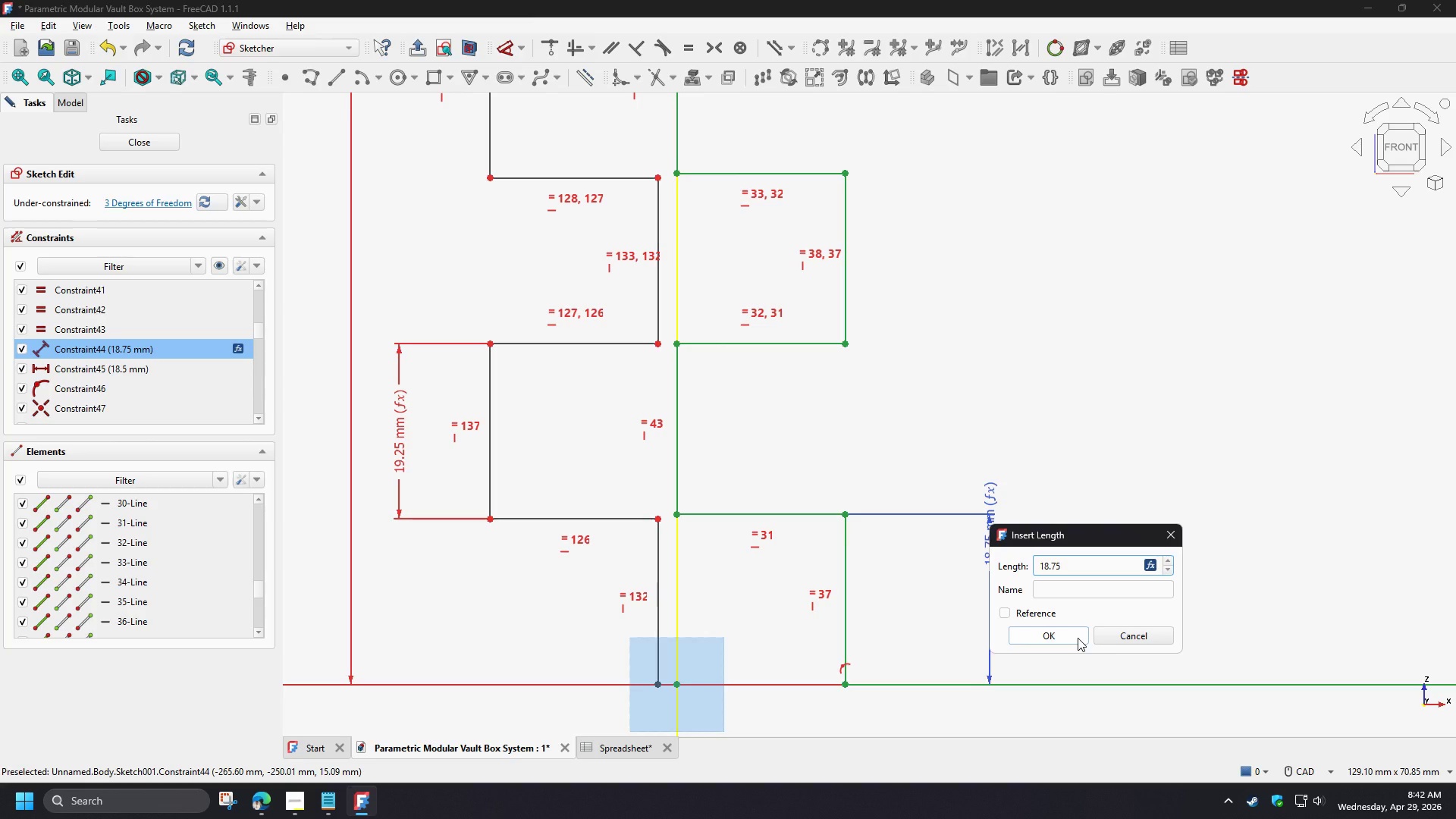 
left_click([1078, 638])
 